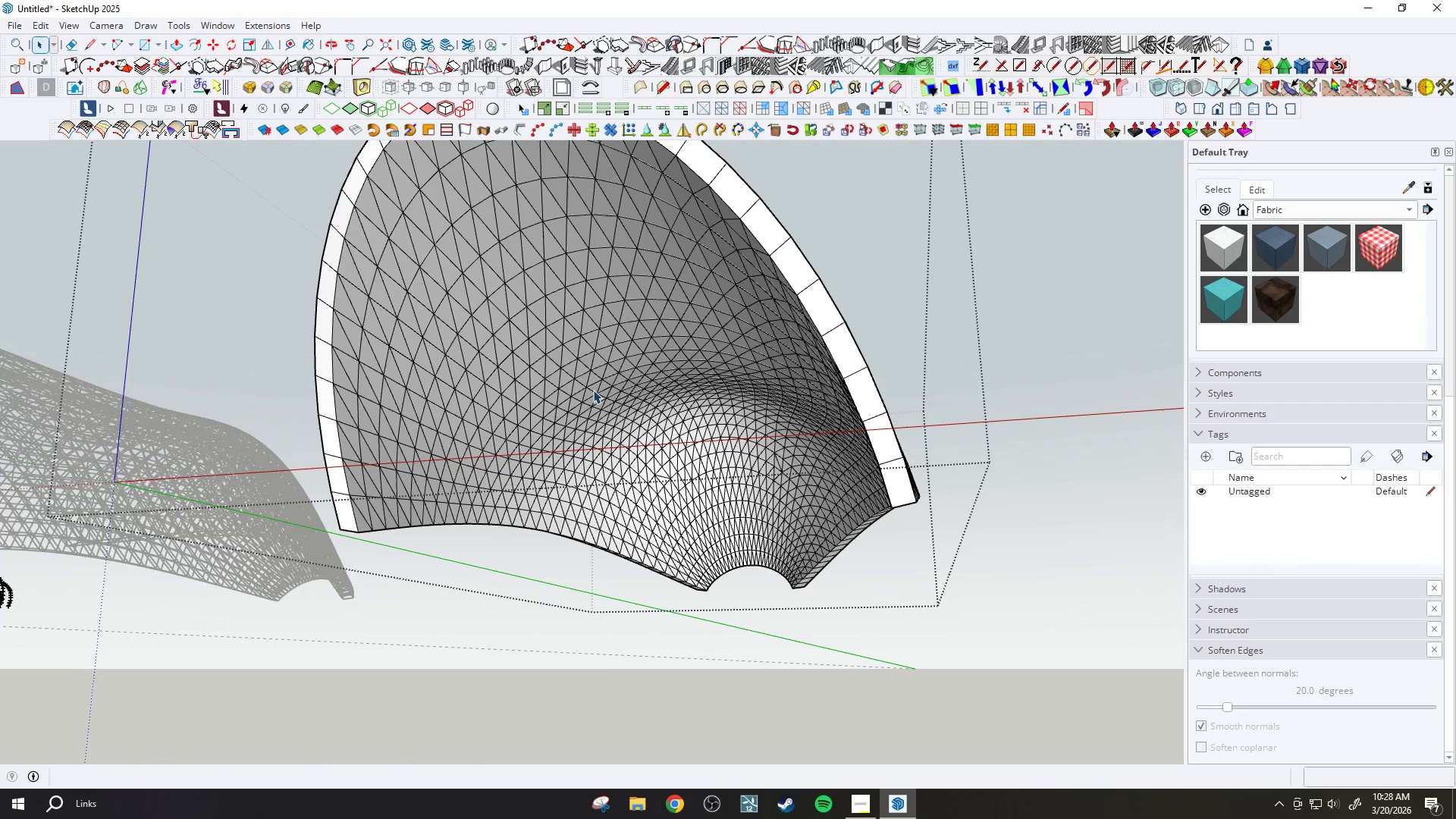 
scroll: coordinate [593, 390], scroll_direction: down, amount: 2.0
 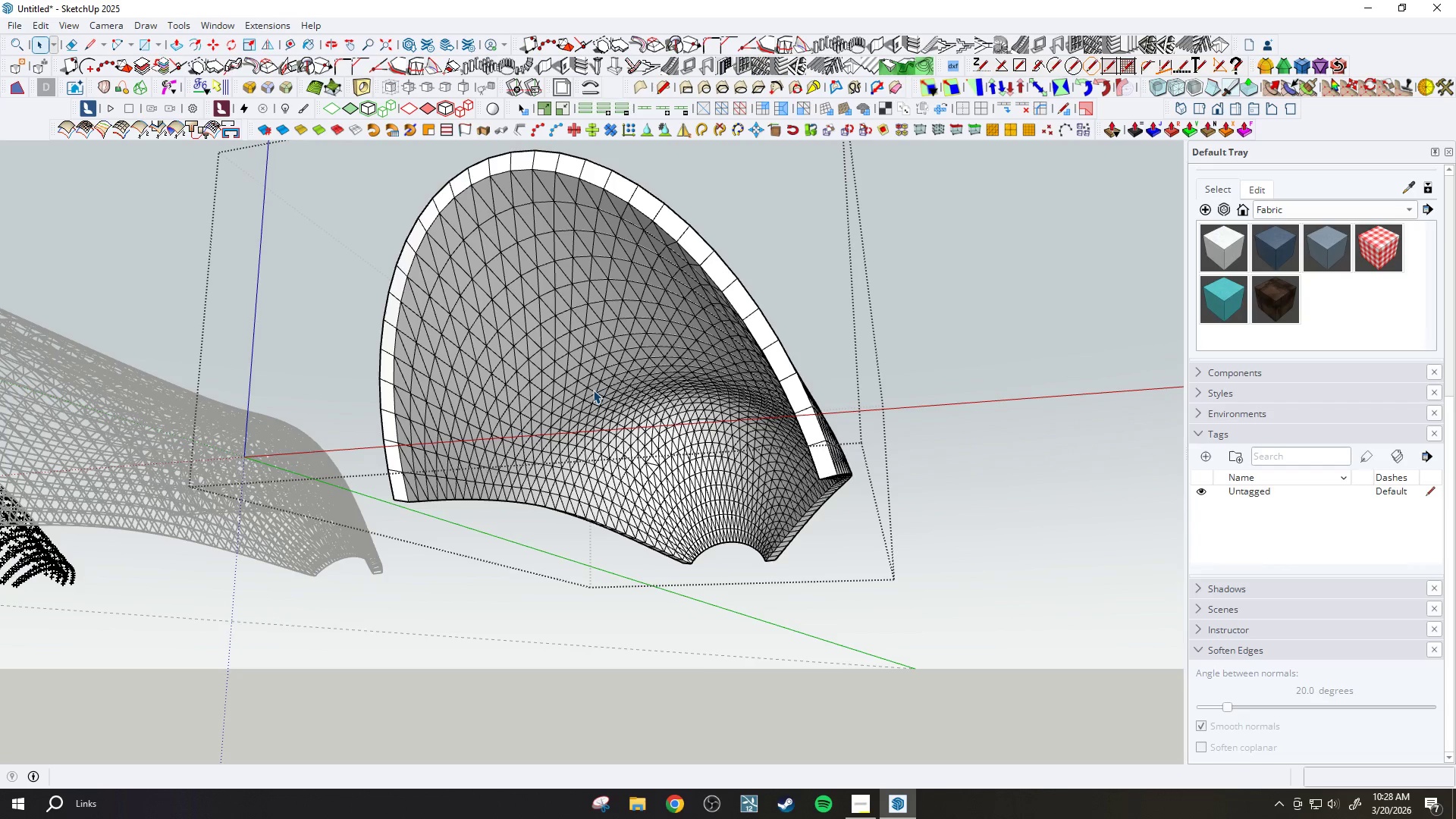 
left_click_drag(start_coordinate=[384, 233], to_coordinate=[898, 573])
 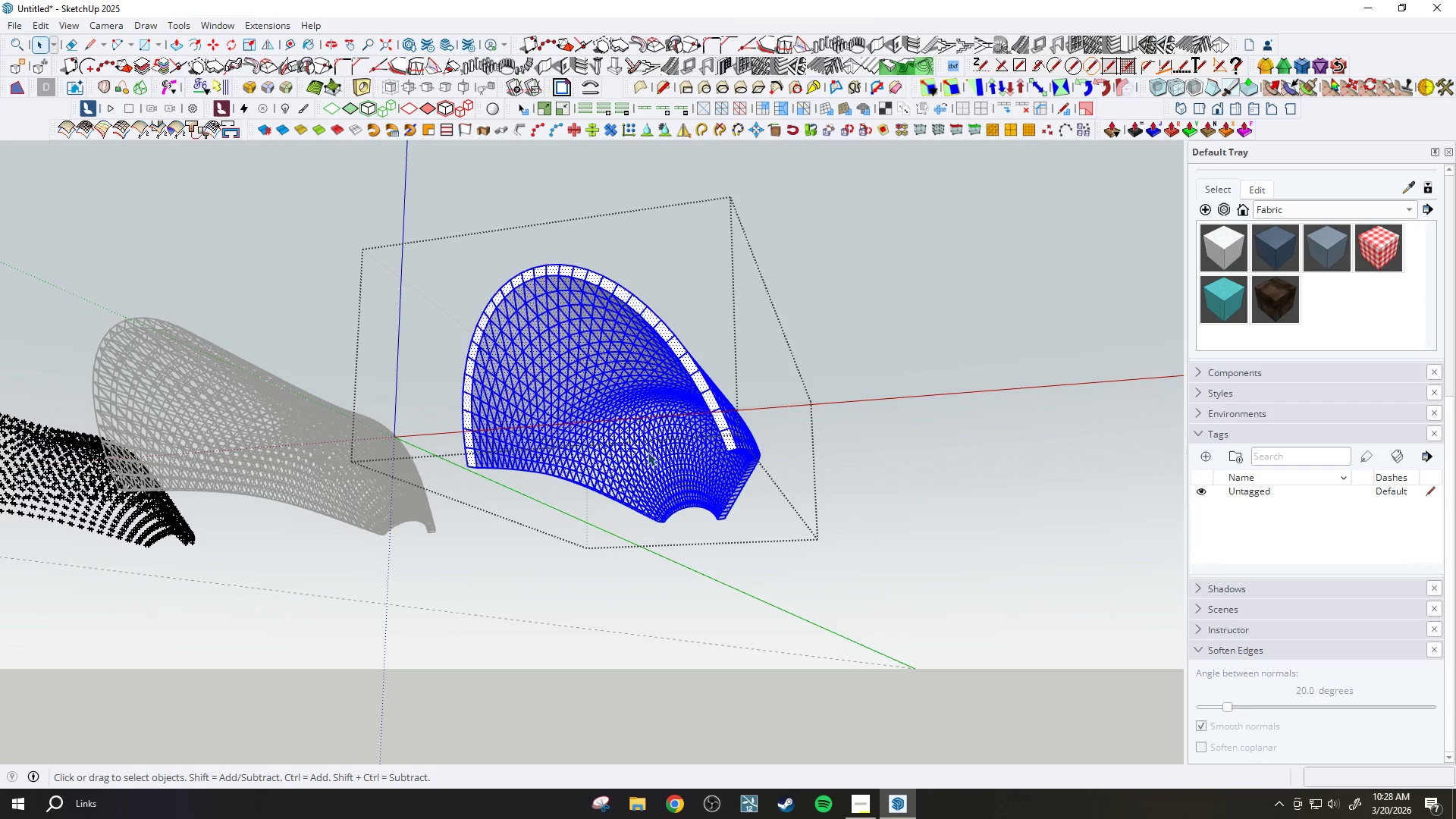 
scroll: coordinate [584, 413], scroll_direction: down, amount: 4.0
 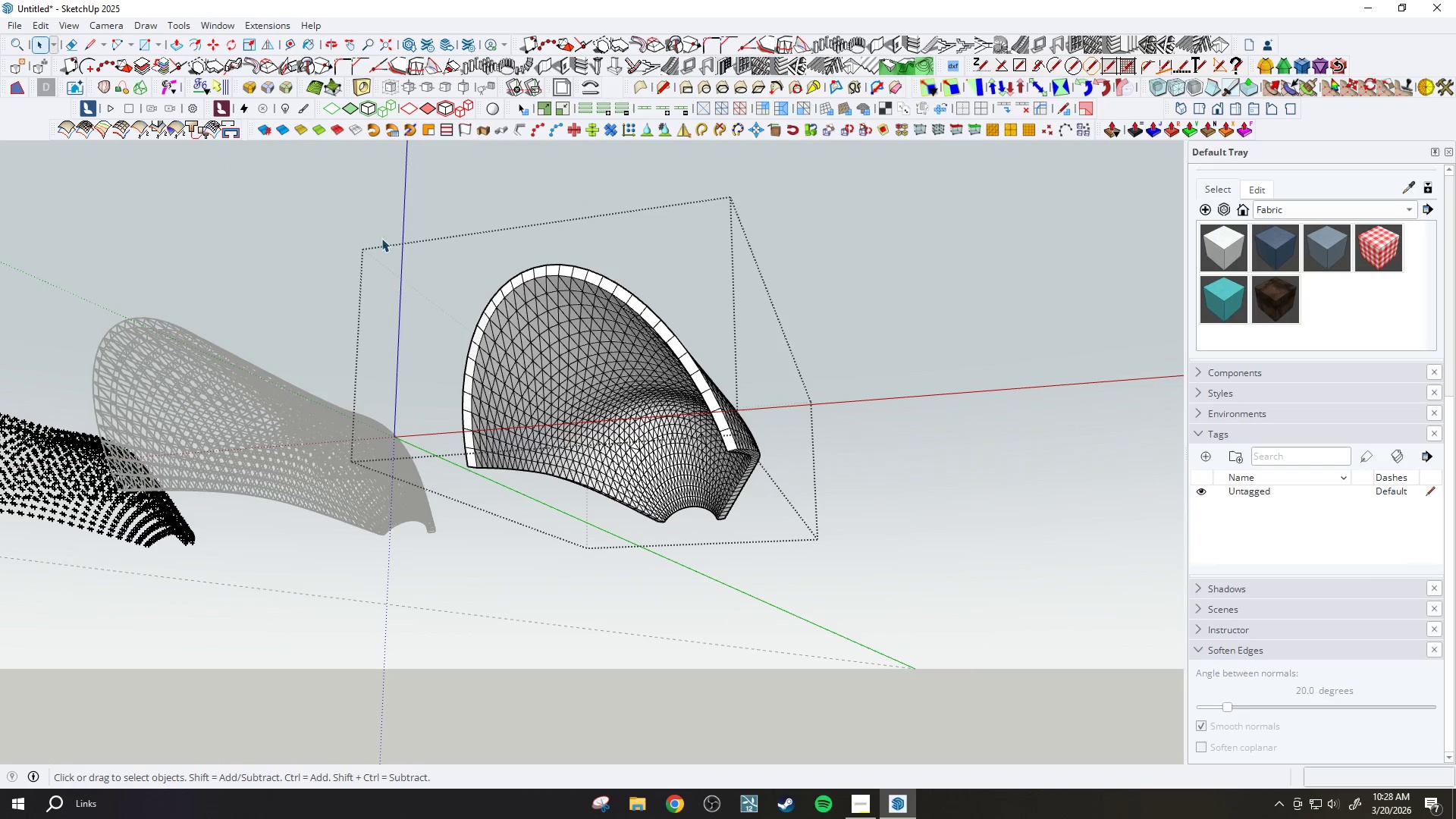 
scroll: coordinate [644, 451], scroll_direction: up, amount: 1.0
 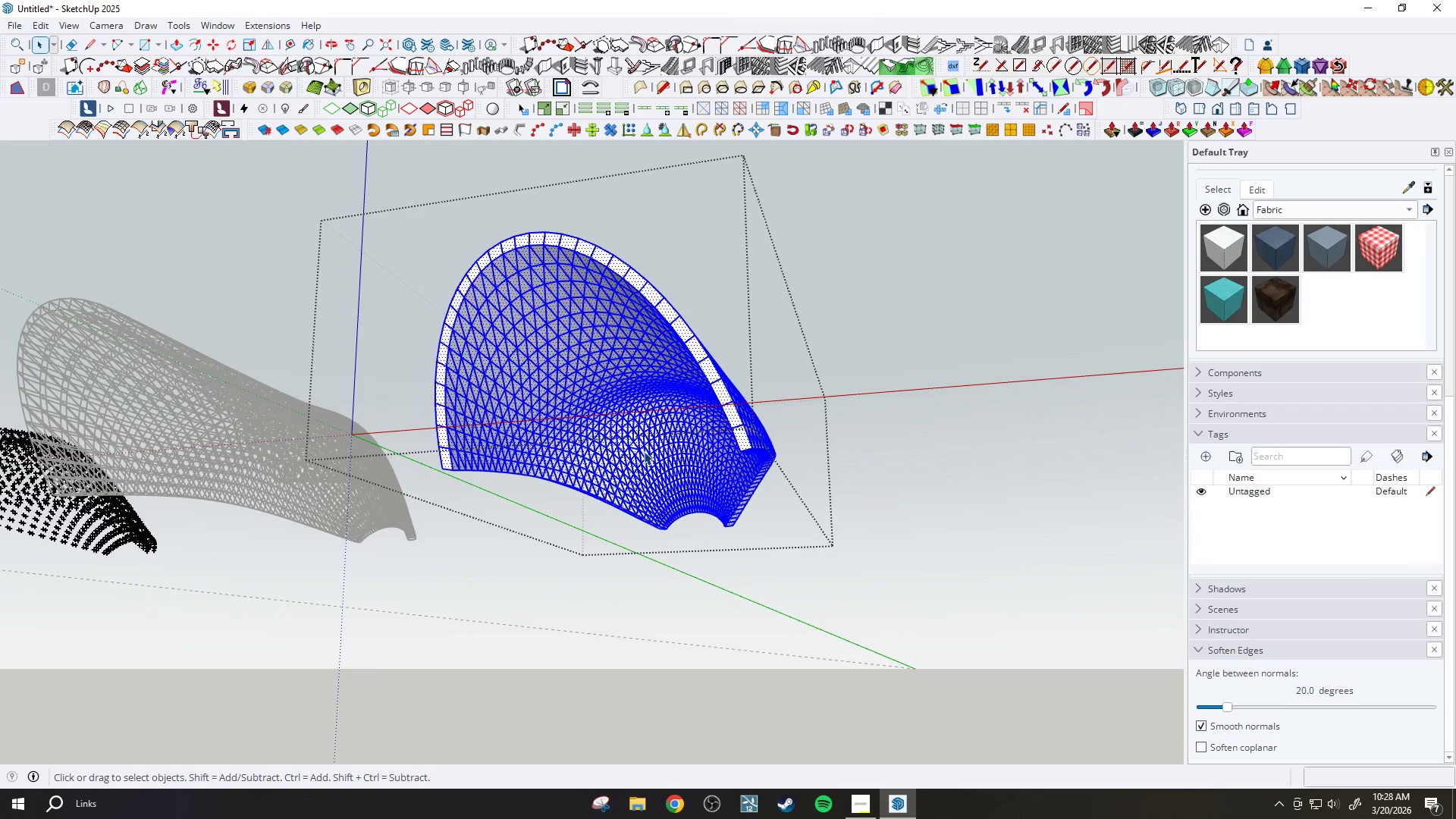 
wait(8.84)
 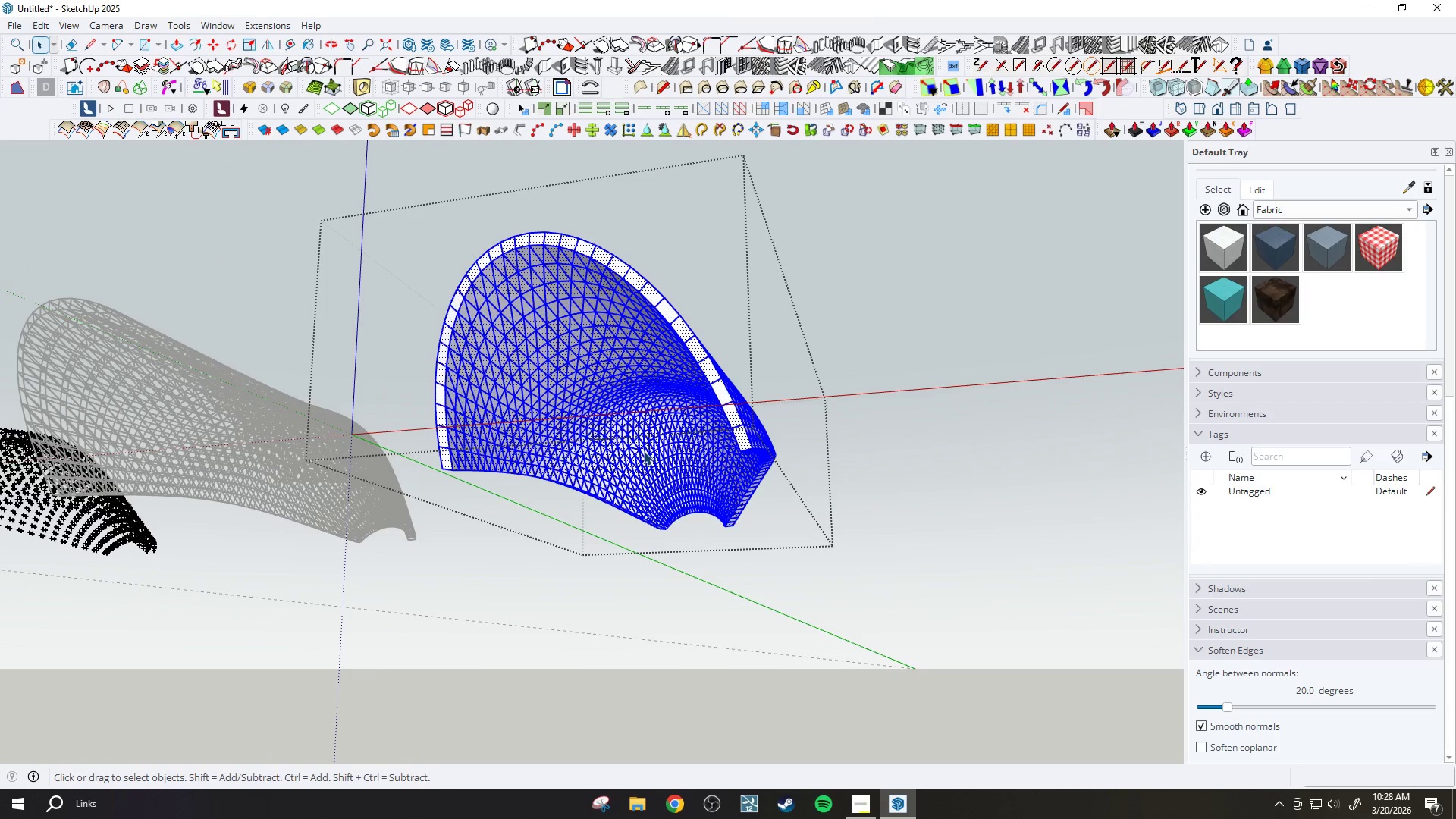 
scroll: coordinate [1301, 509], scroll_direction: down, amount: 4.0
 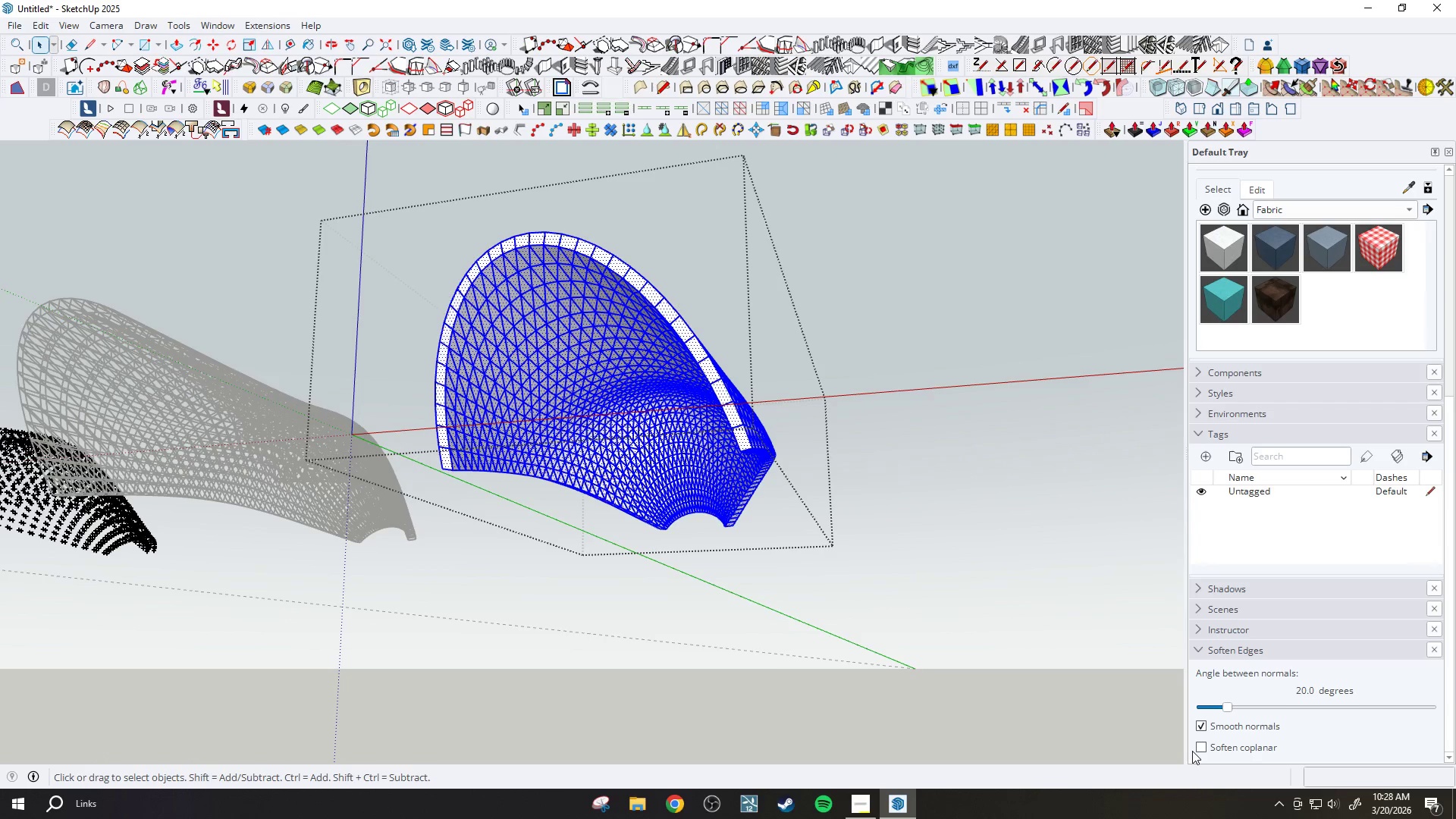 
double_click([1200, 749])
 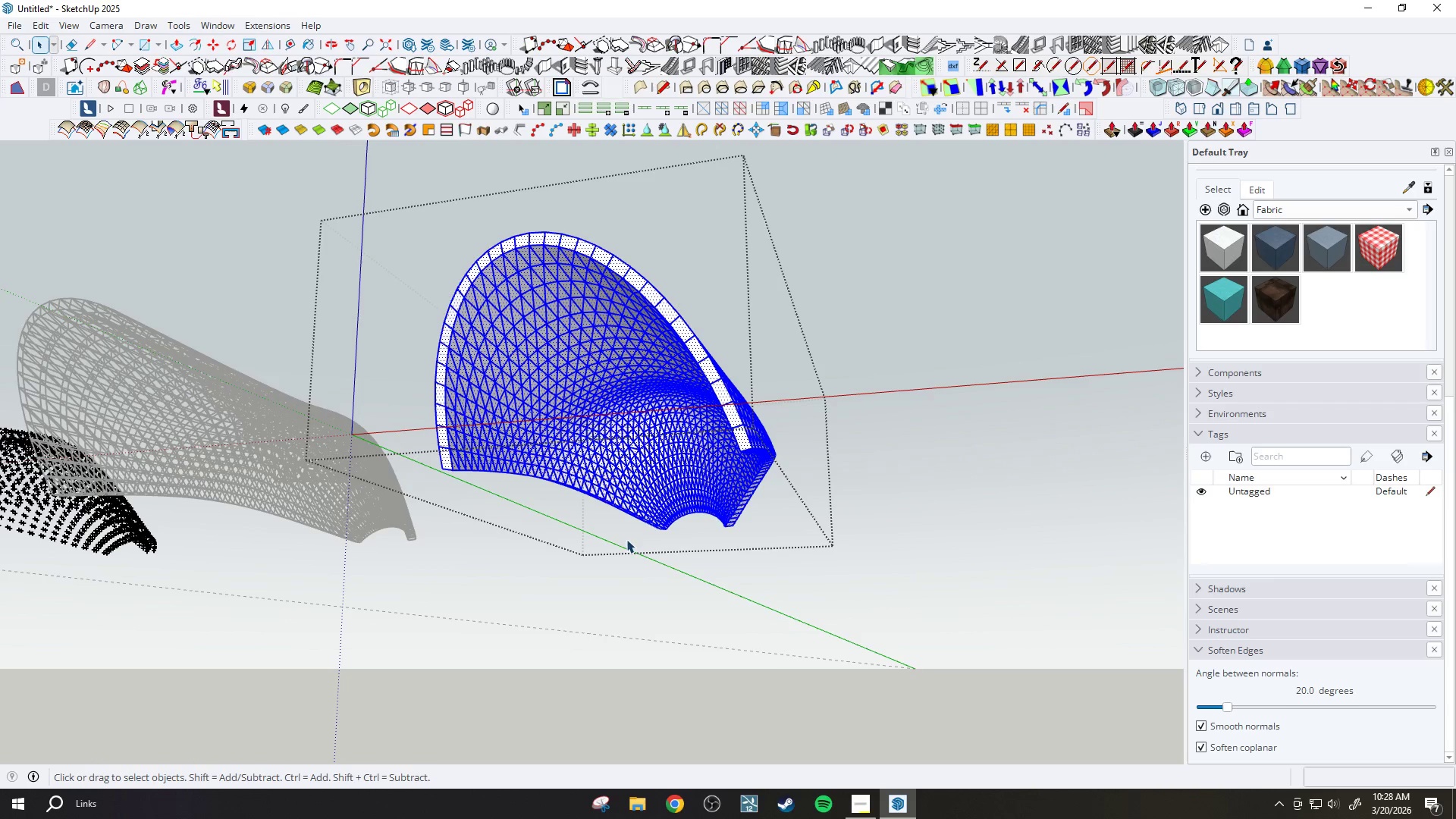 
scroll: coordinate [603, 521], scroll_direction: up, amount: 2.0
 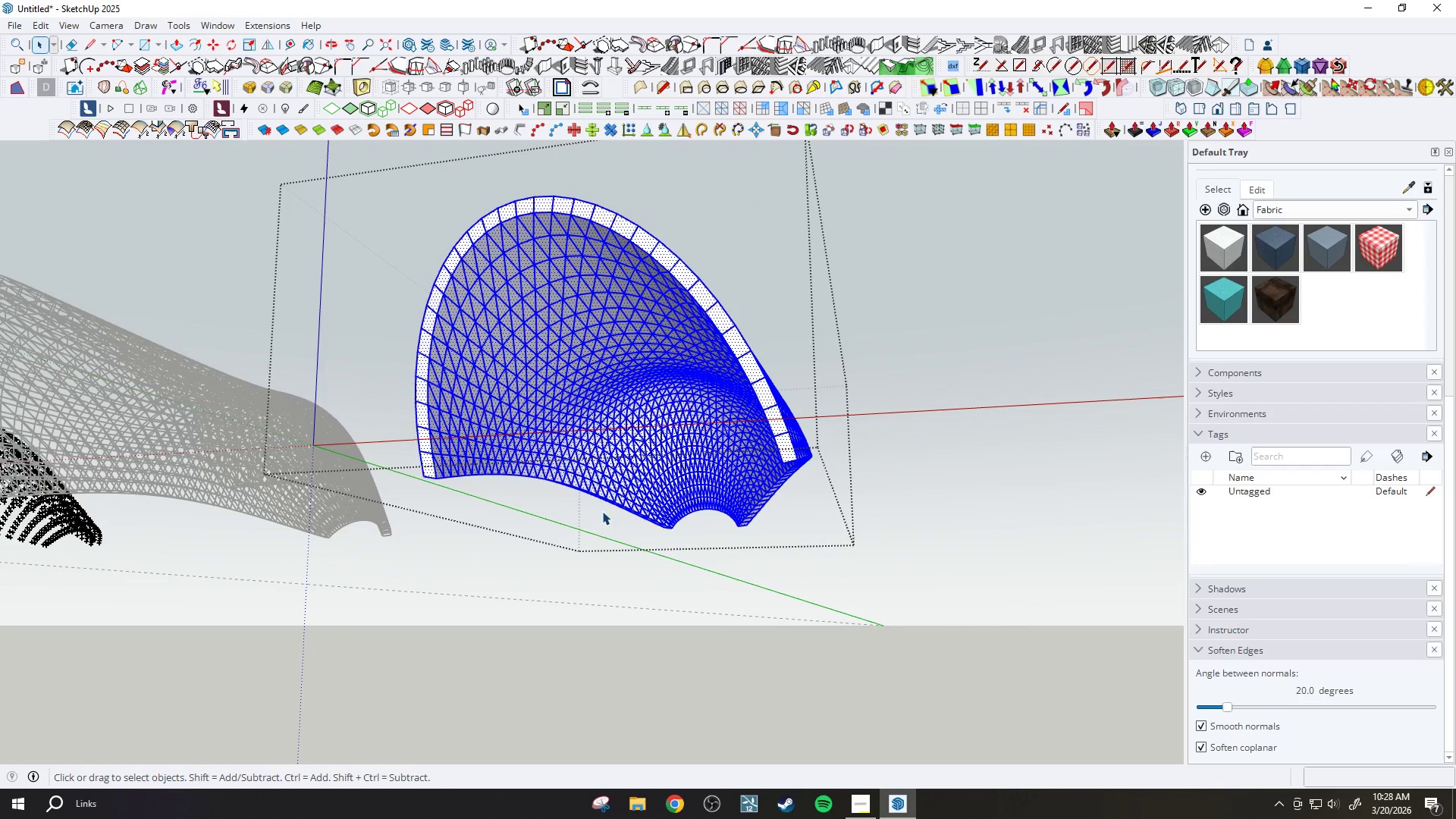 
left_click([609, 548])
 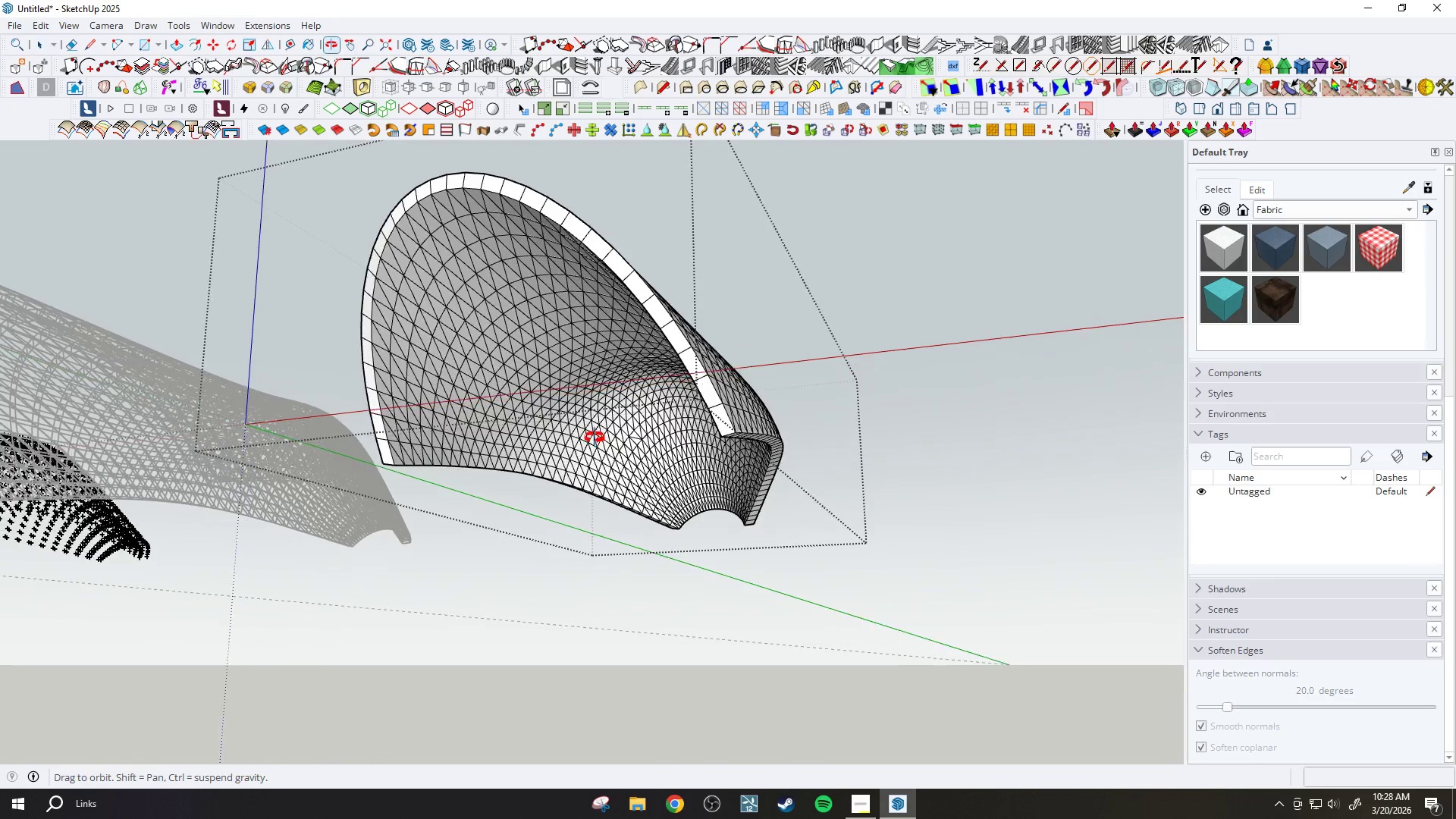 
left_click([592, 423])
 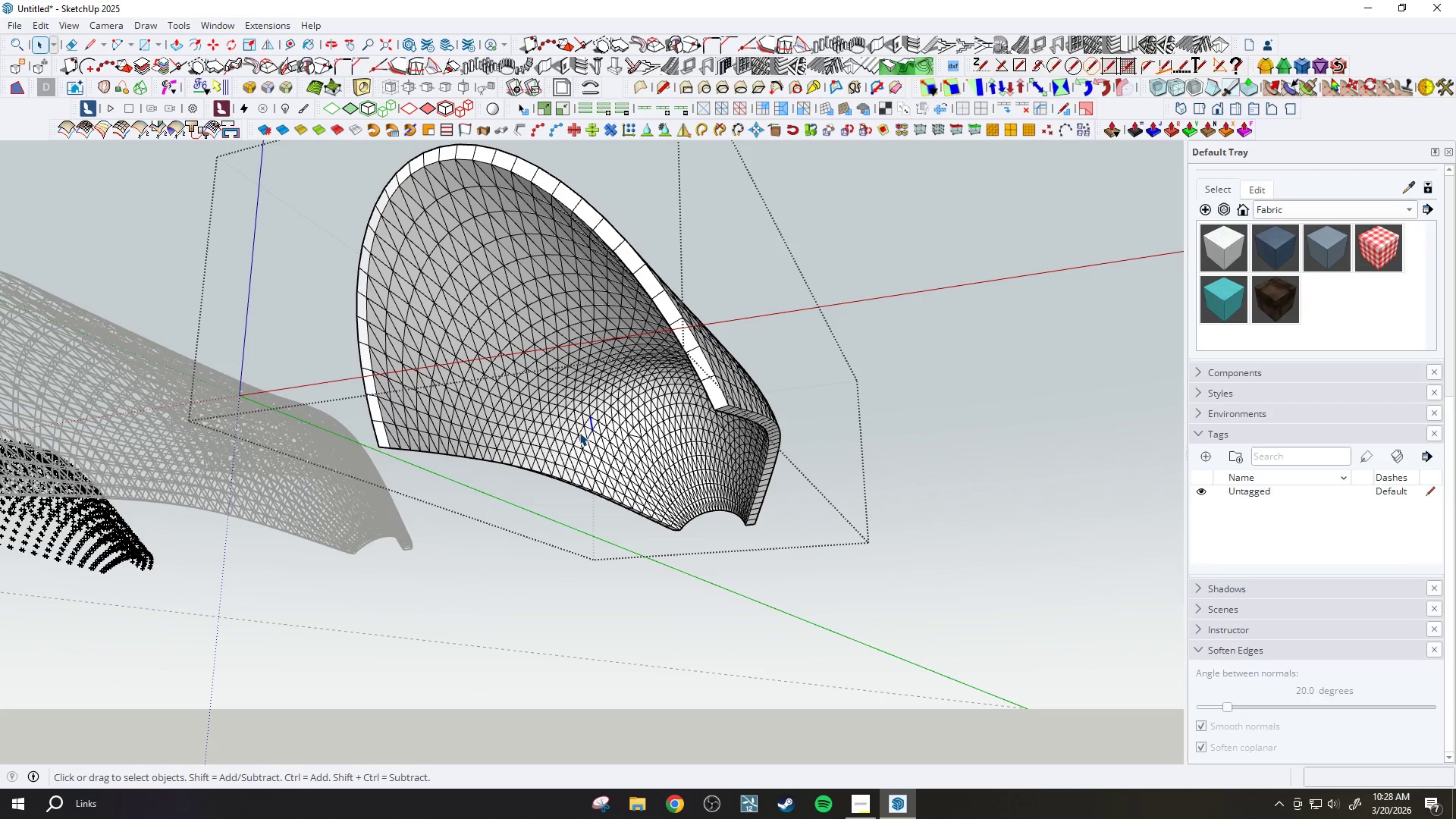 
wait(9.97)
 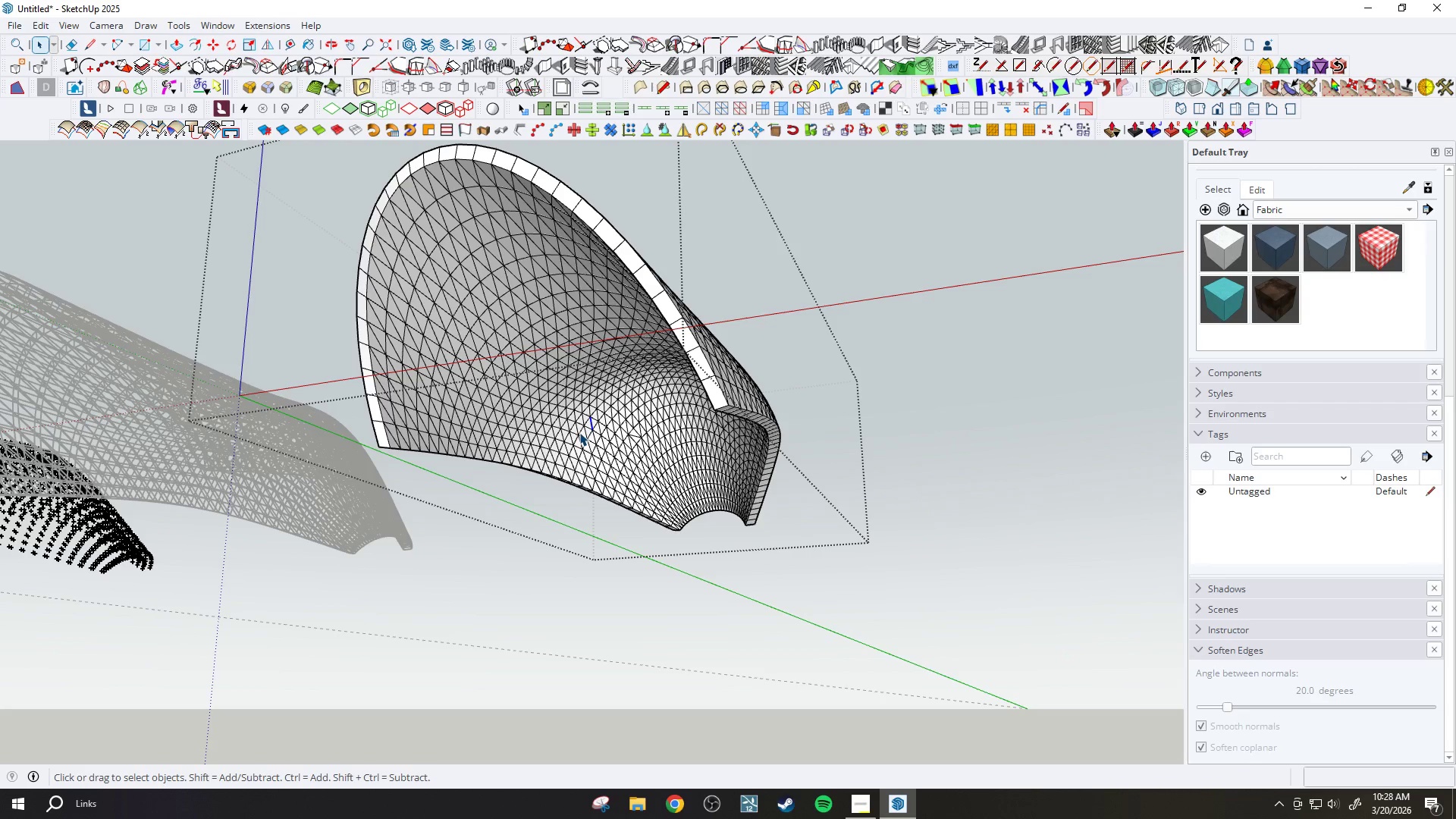 
scroll: coordinate [504, 417], scroll_direction: down, amount: 3.0
 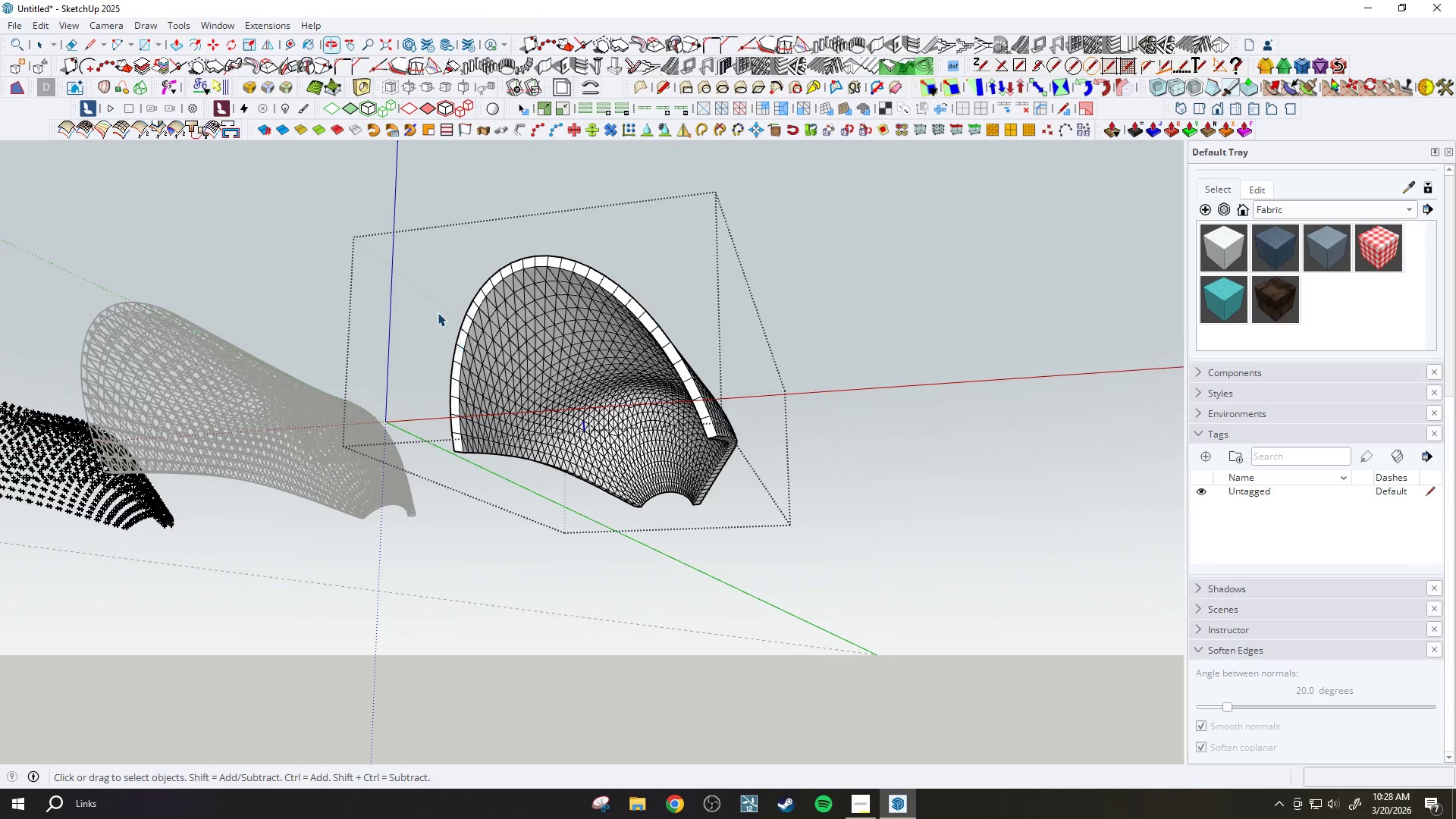 
left_click_drag(start_coordinate=[413, 234], to_coordinate=[921, 651])
 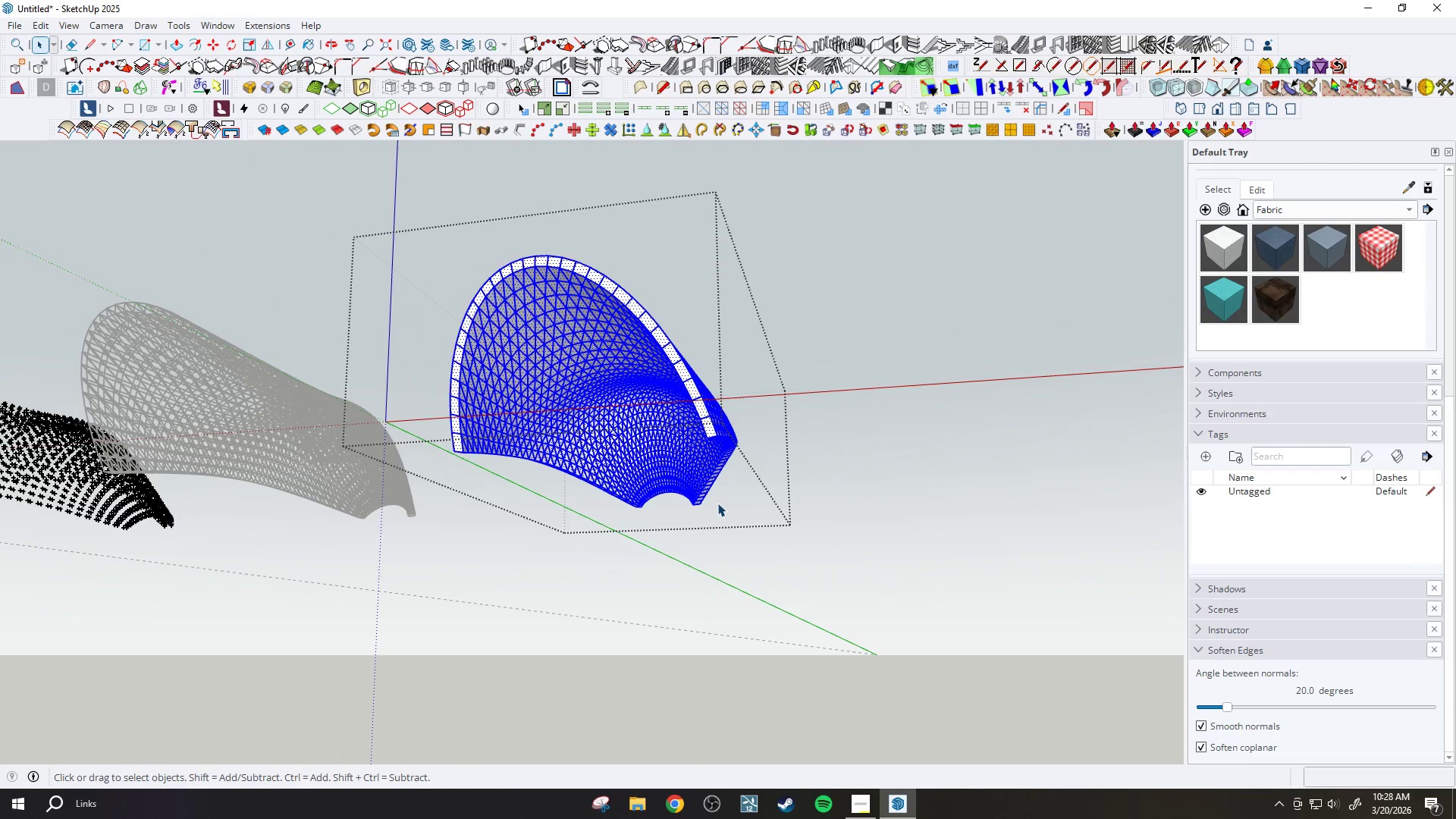 
scroll: coordinate [1329, 695], scroll_direction: down, amount: 3.0
 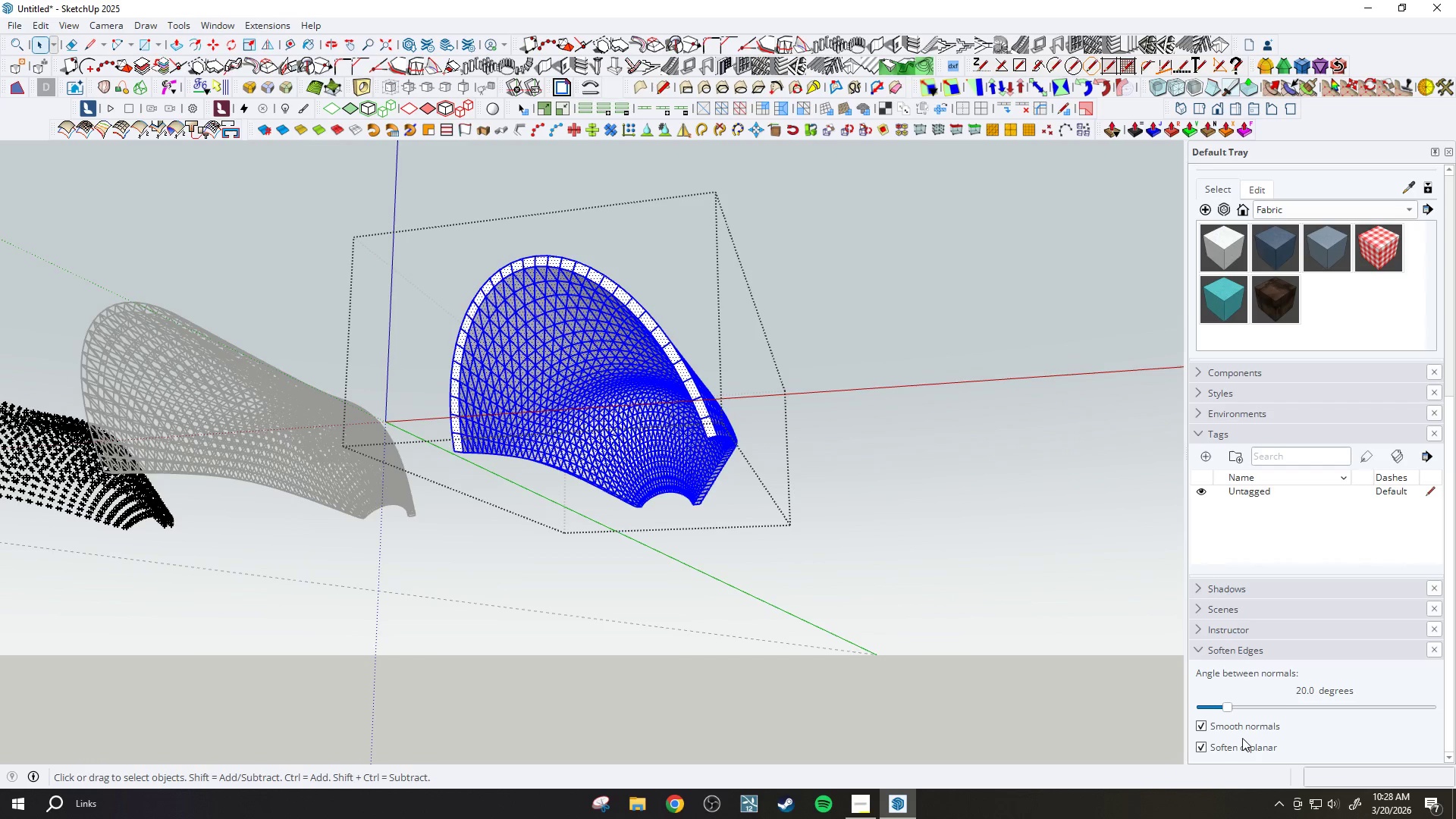 
wait(5.33)
 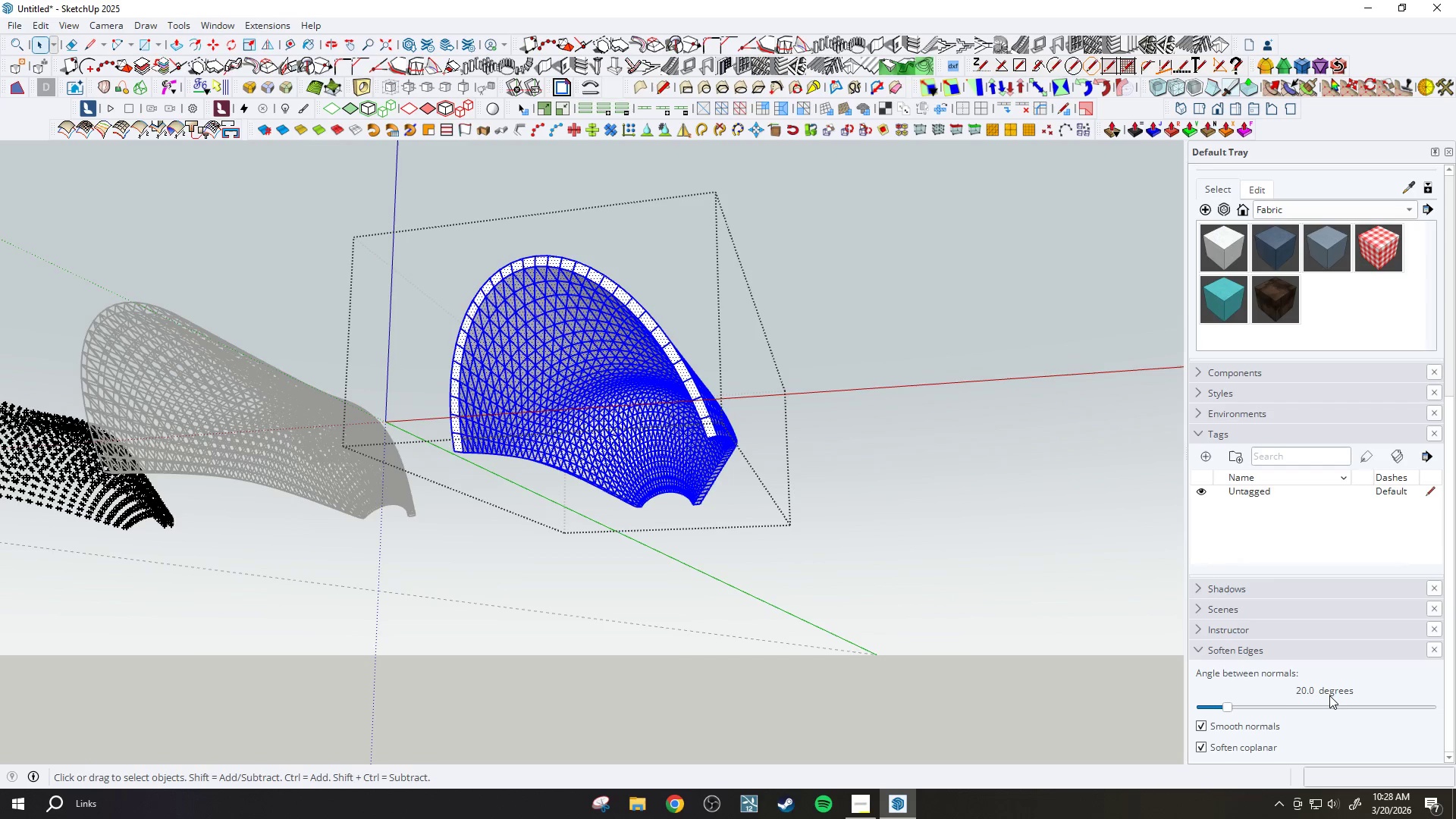 
double_click([1202, 723])
 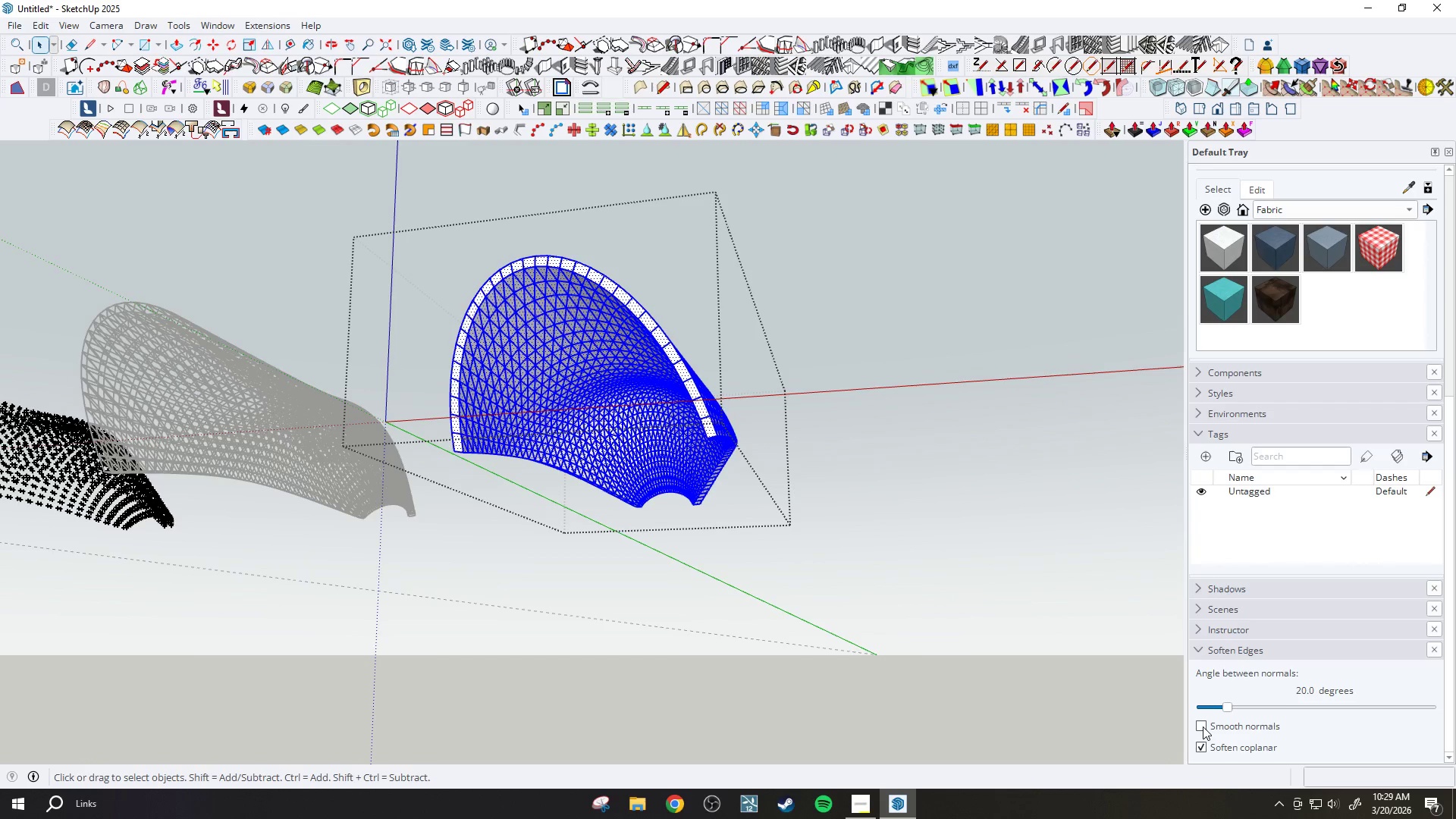 
triple_click([1201, 725])
 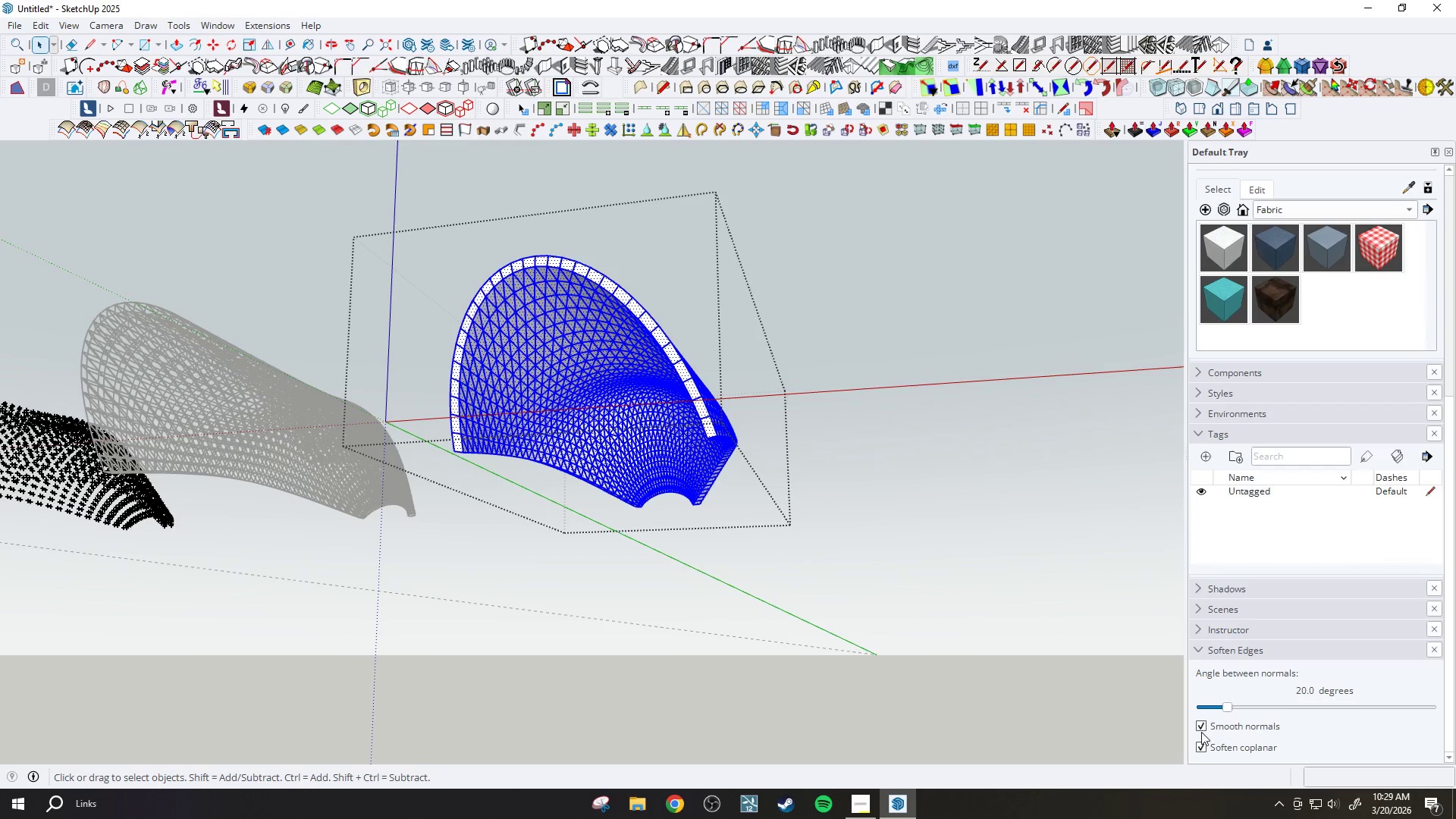 
triple_click([1203, 745])
 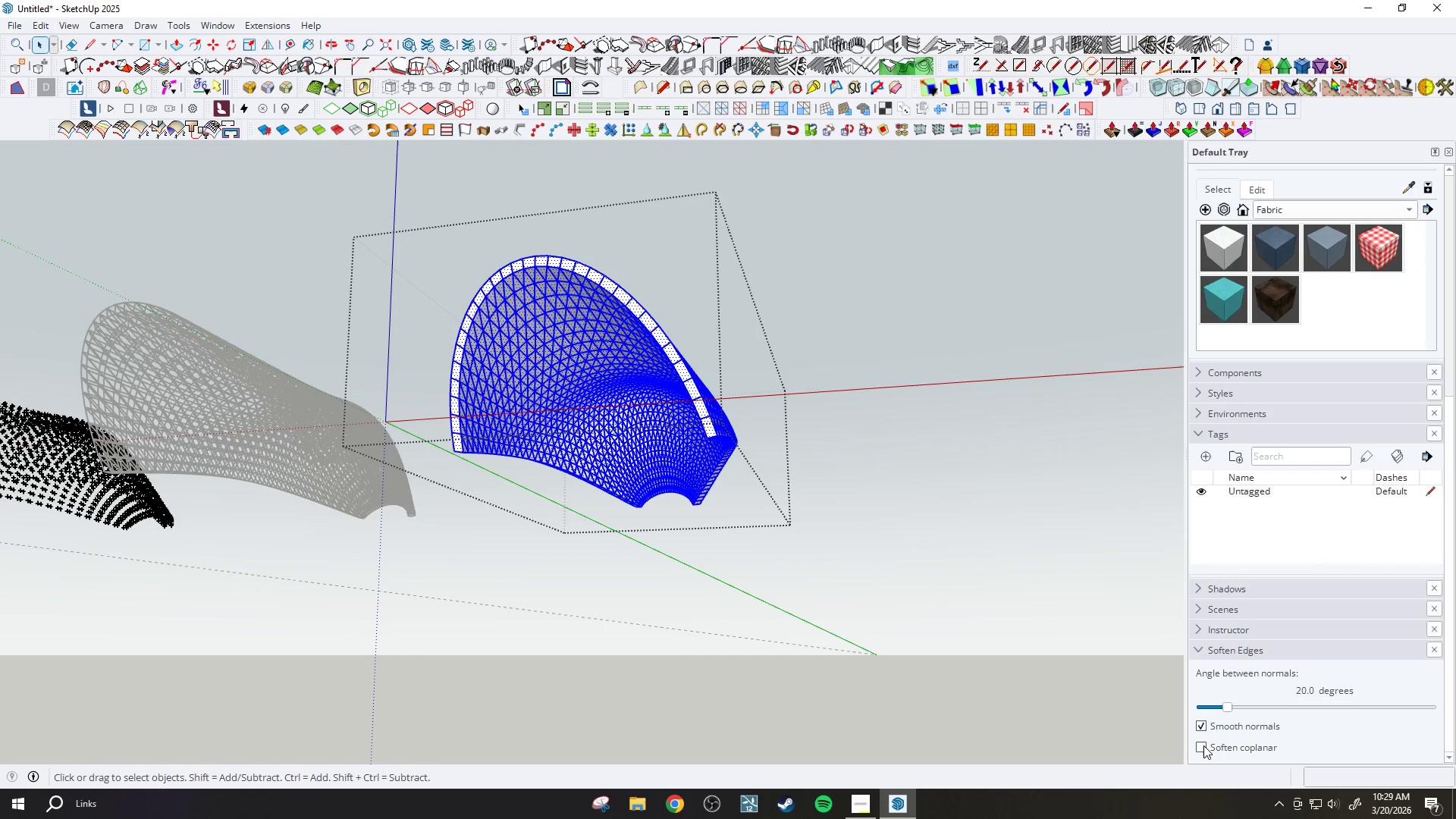 
triple_click([1203, 745])
 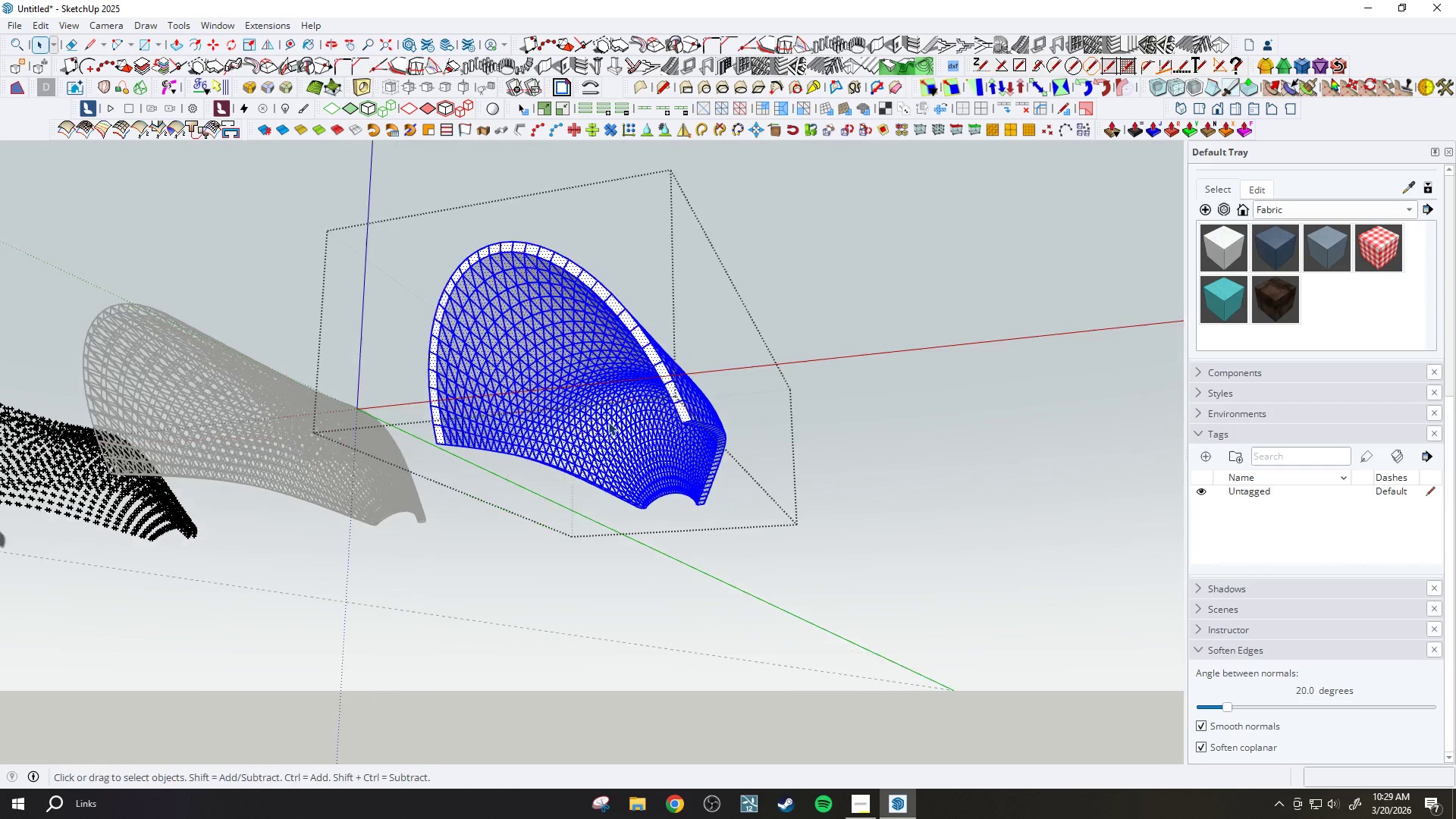 
right_click([584, 406])
 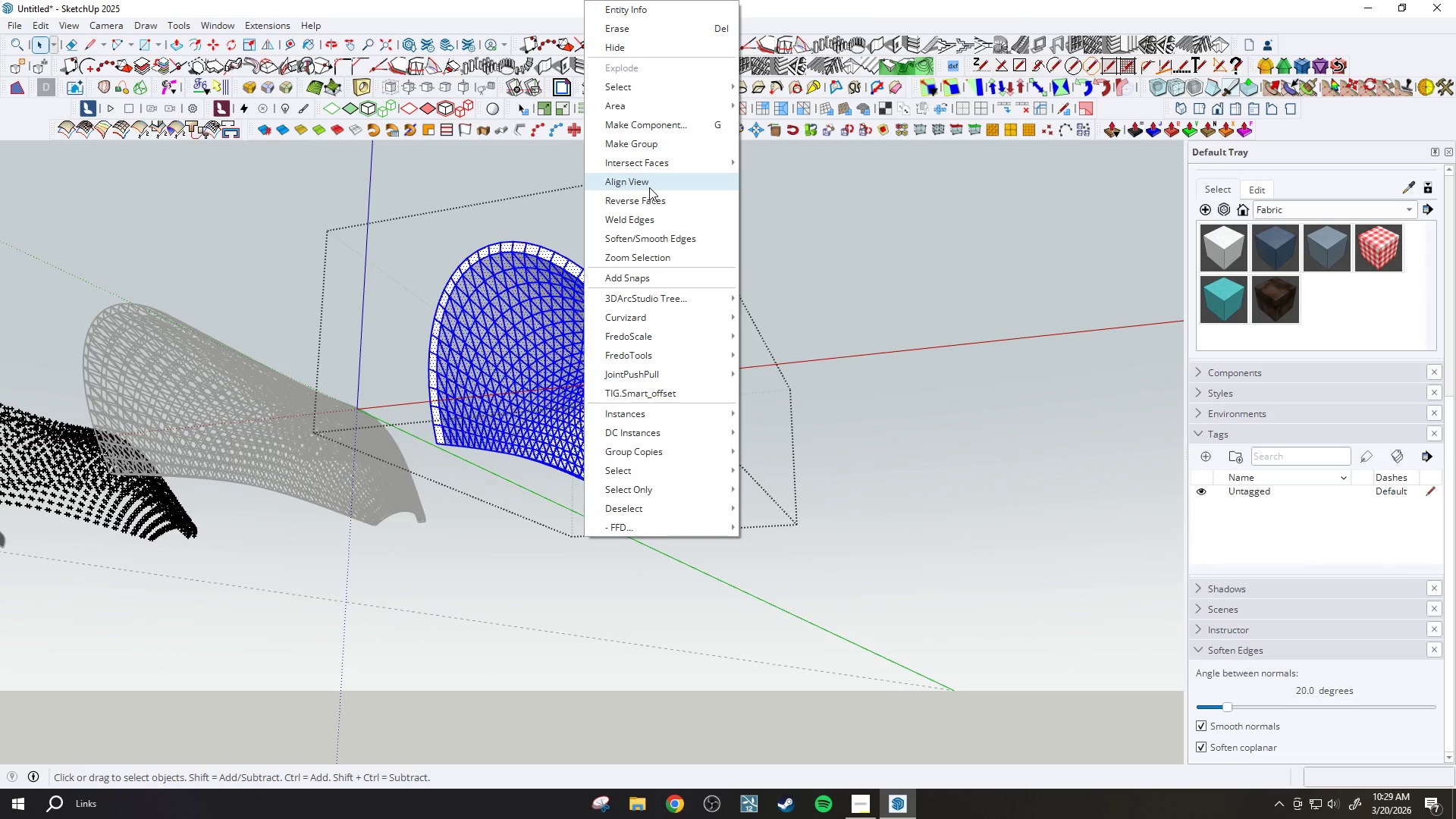 
mouse_move([673, 183])
 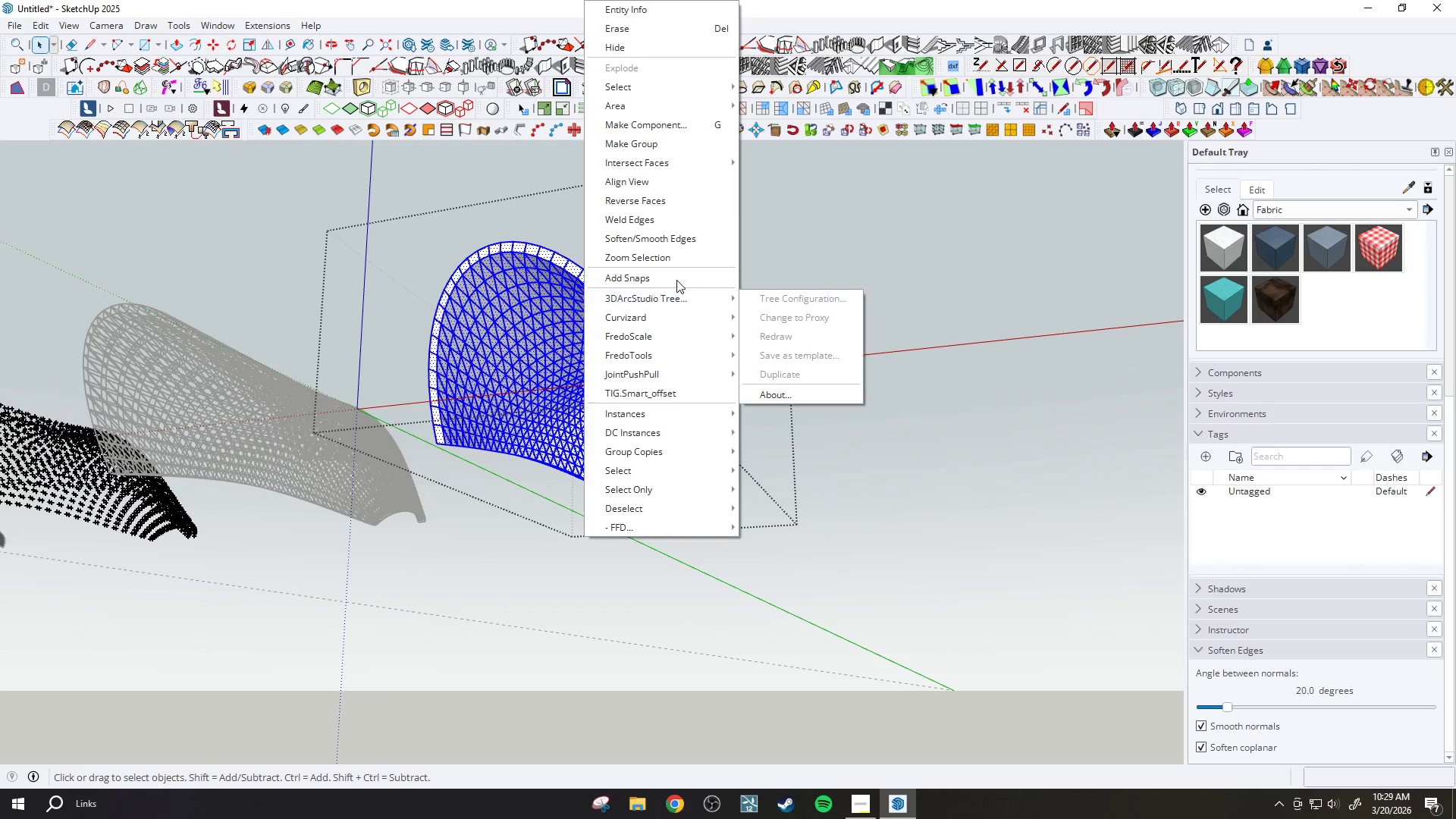 
left_click([670, 244])
 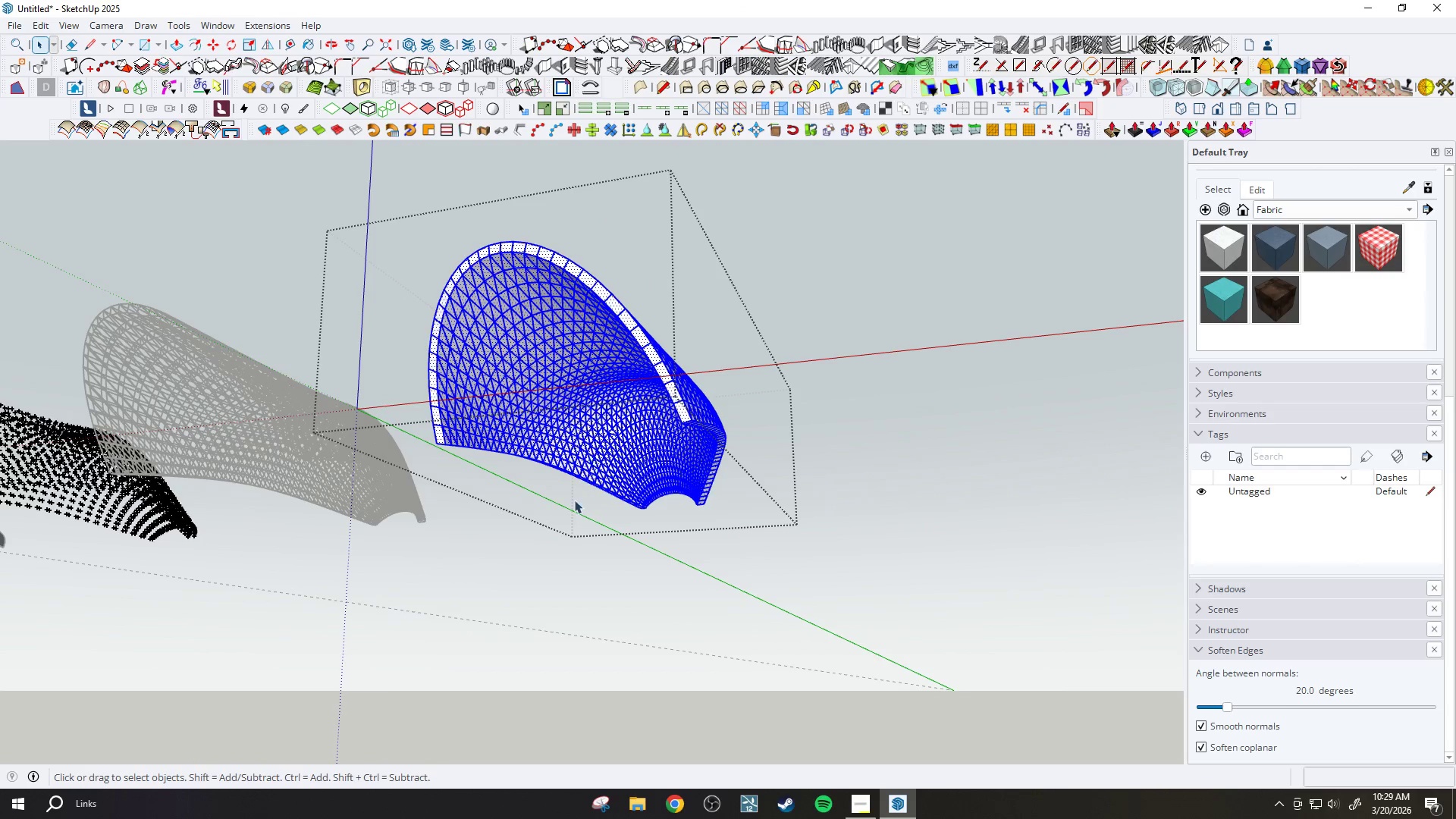 
left_click([580, 517])
 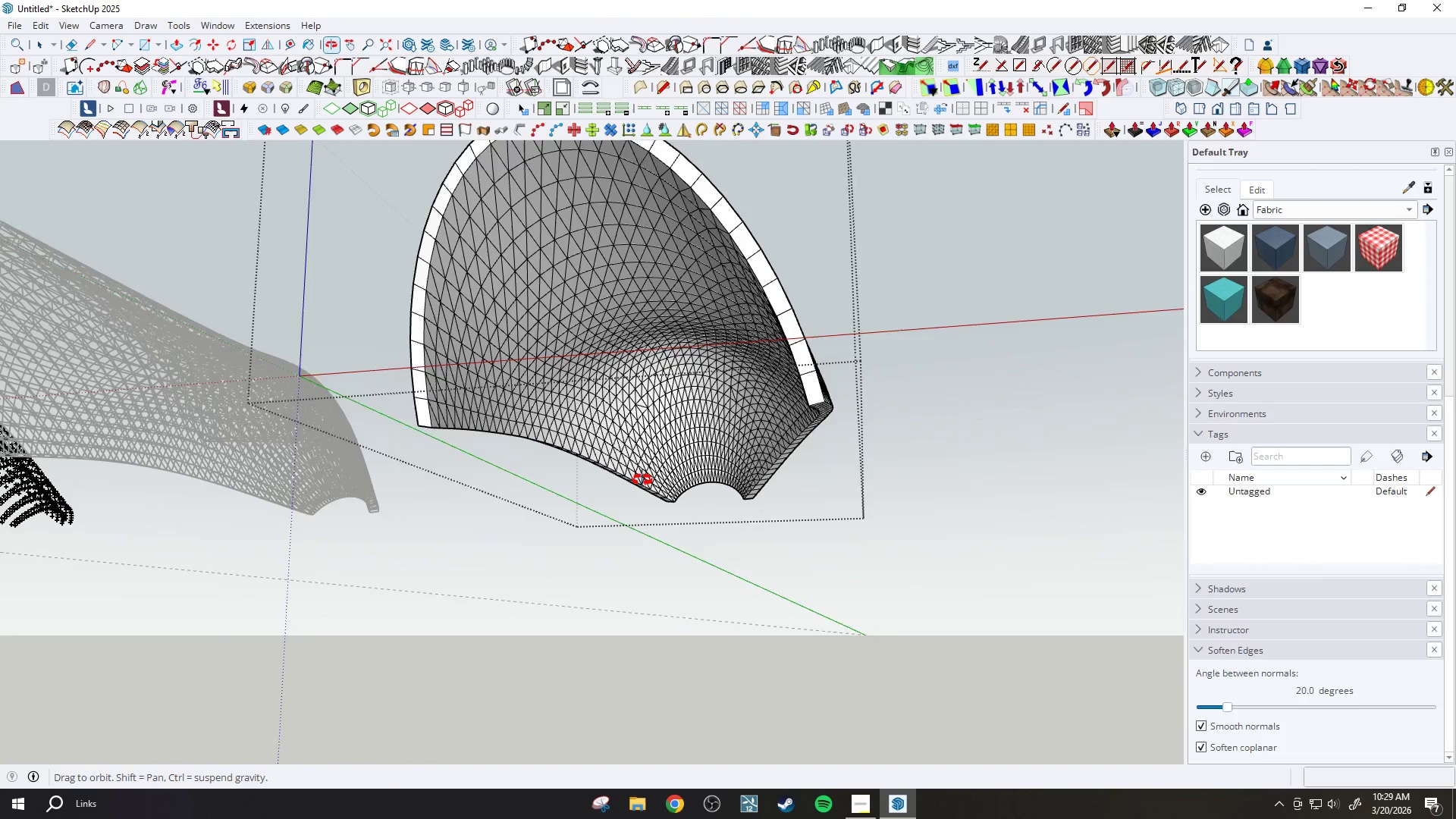 
scroll: coordinate [570, 511], scroll_direction: up, amount: 5.0
 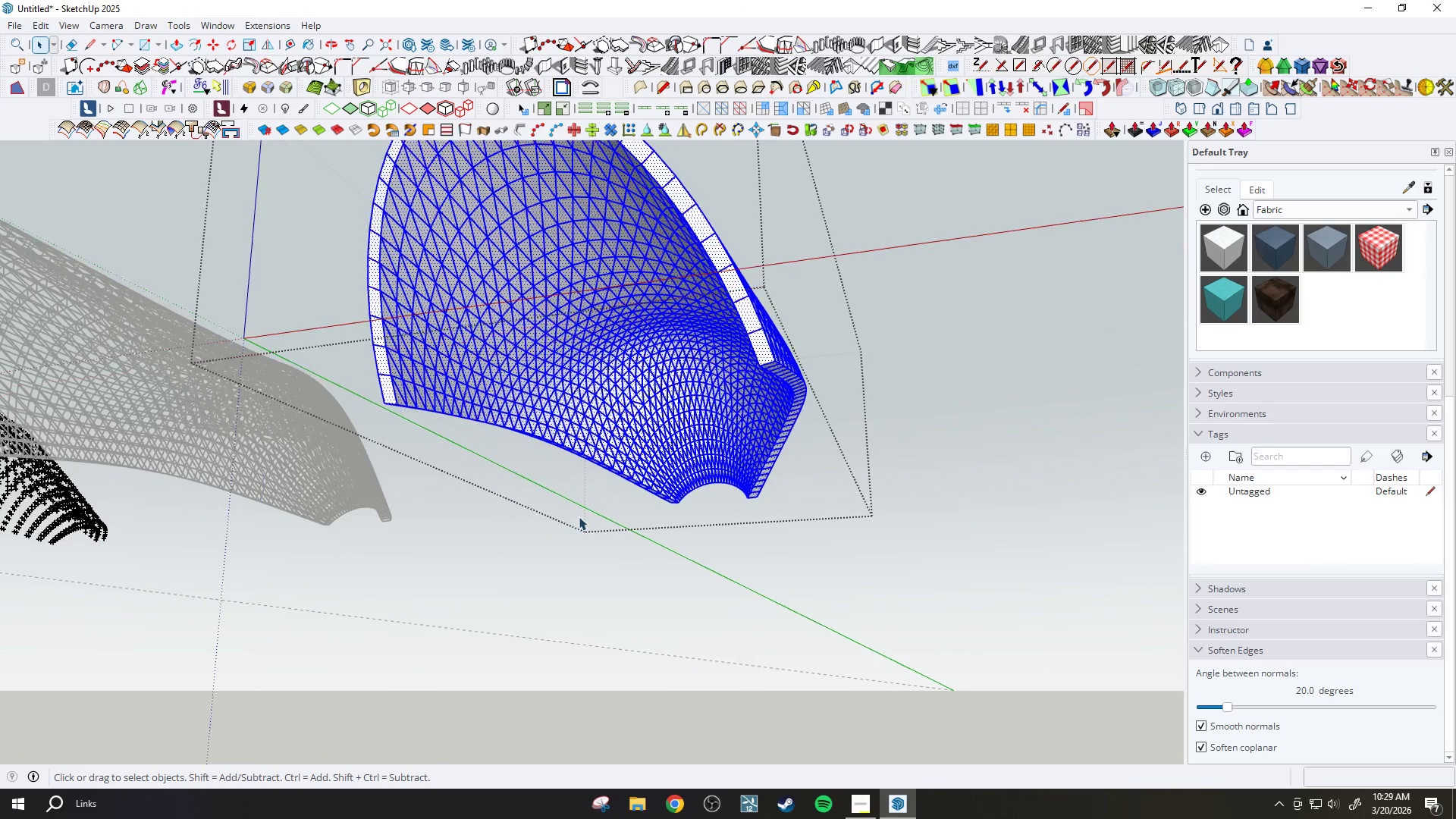 
left_click([589, 416])
 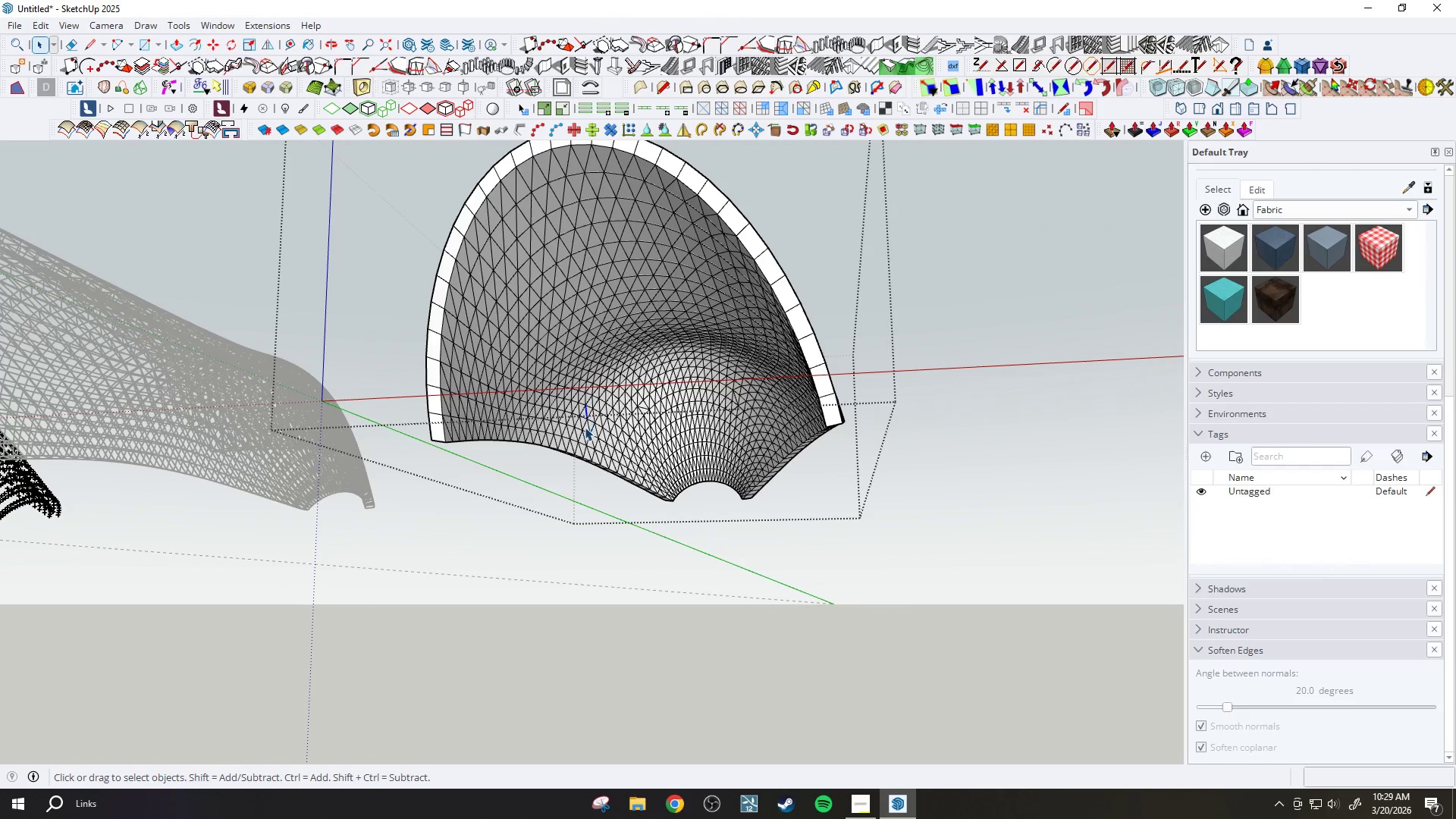 
scroll: coordinate [585, 427], scroll_direction: up, amount: 2.0
 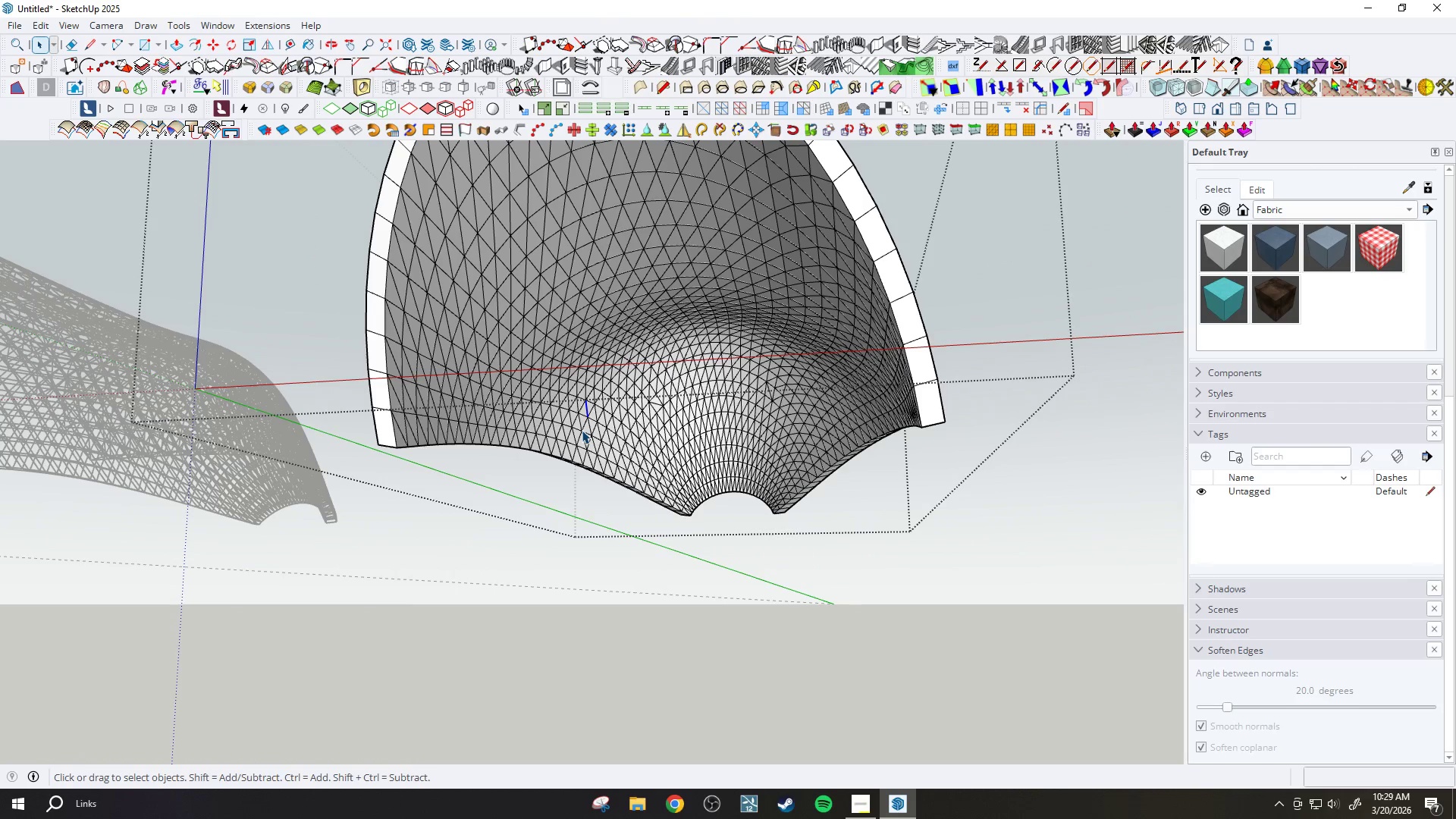 
key(Escape)
 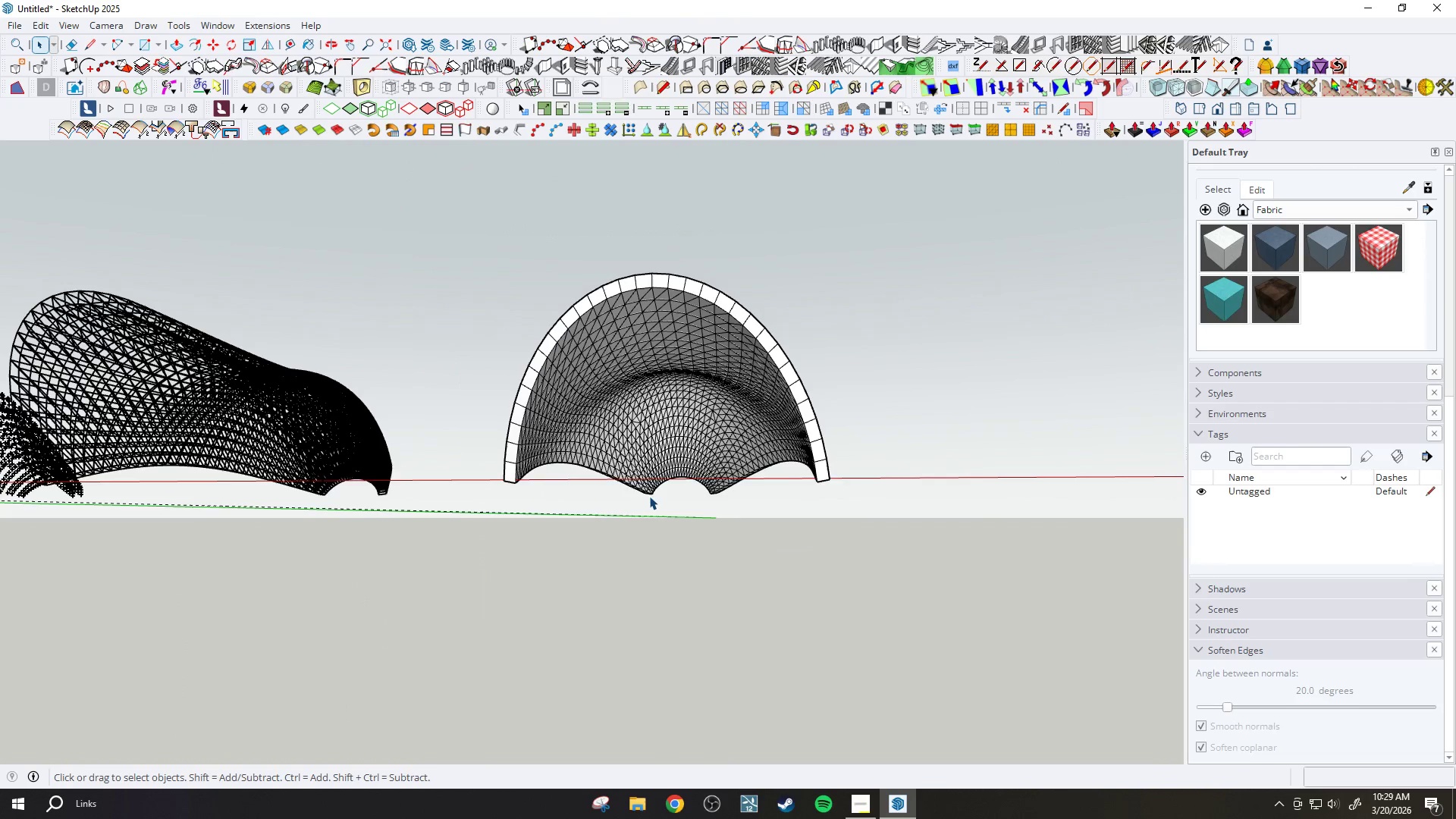 
key(Escape)
 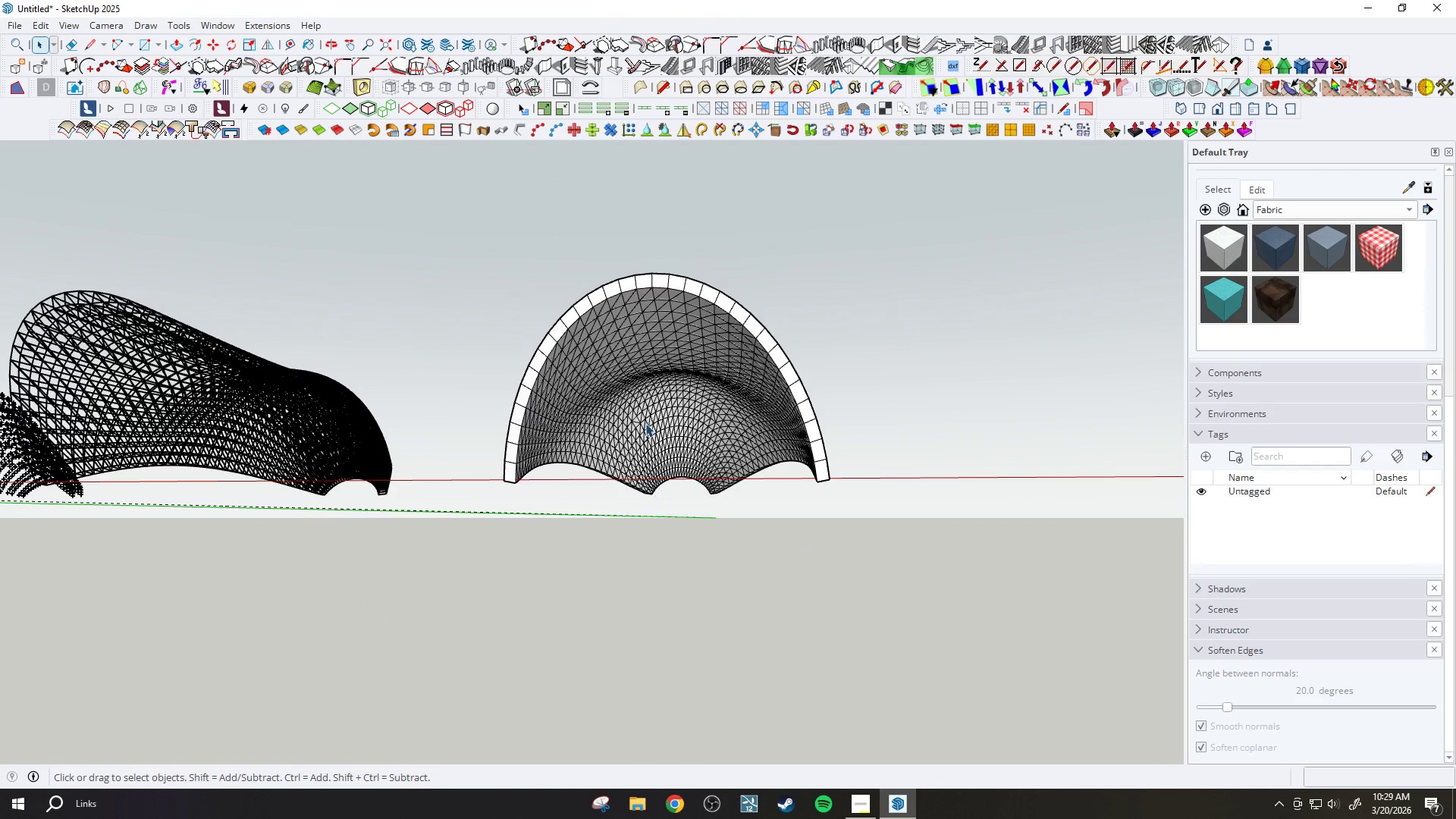 
scroll: coordinate [595, 468], scroll_direction: down, amount: 4.0
 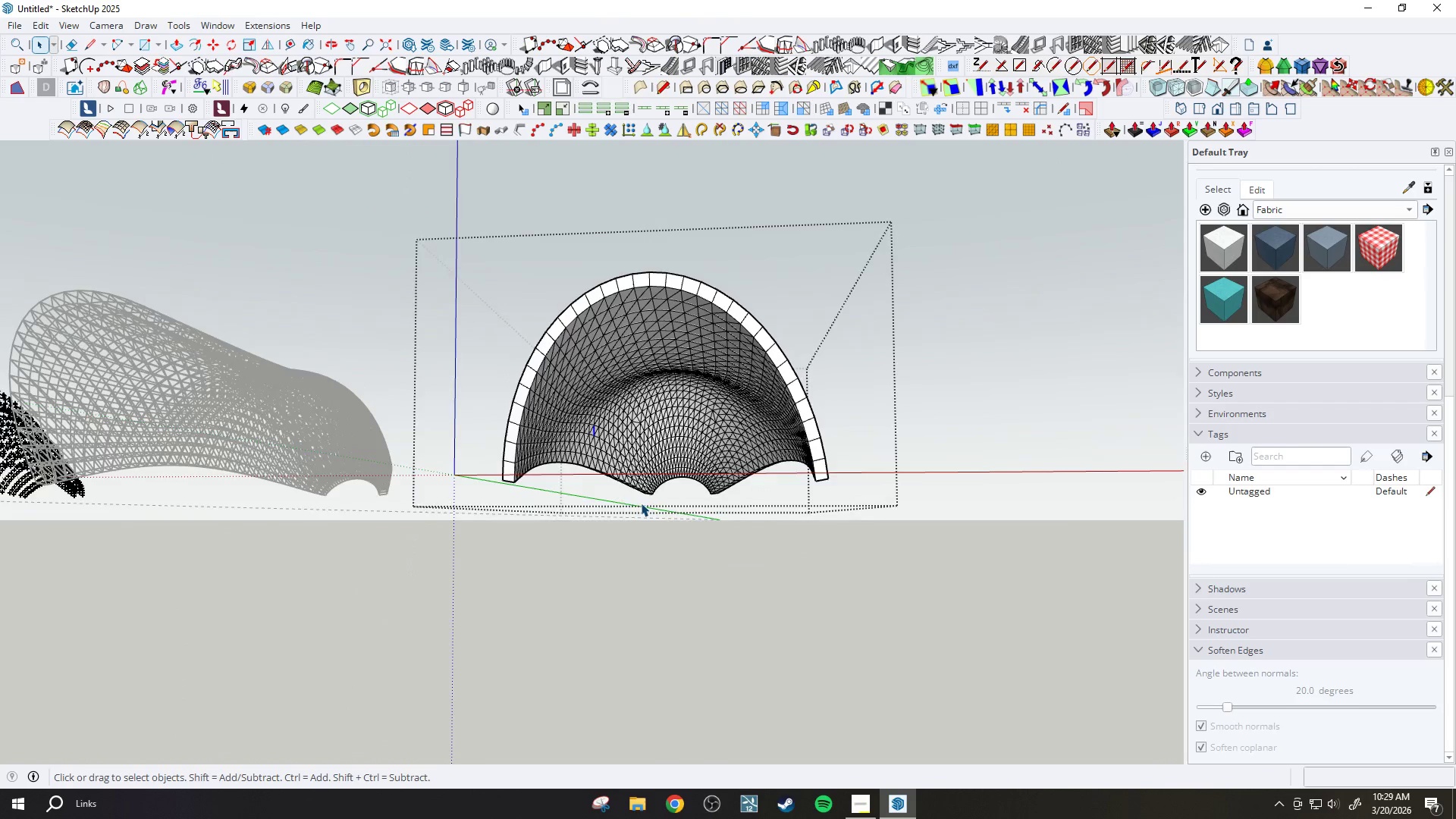 
left_click([643, 412])
 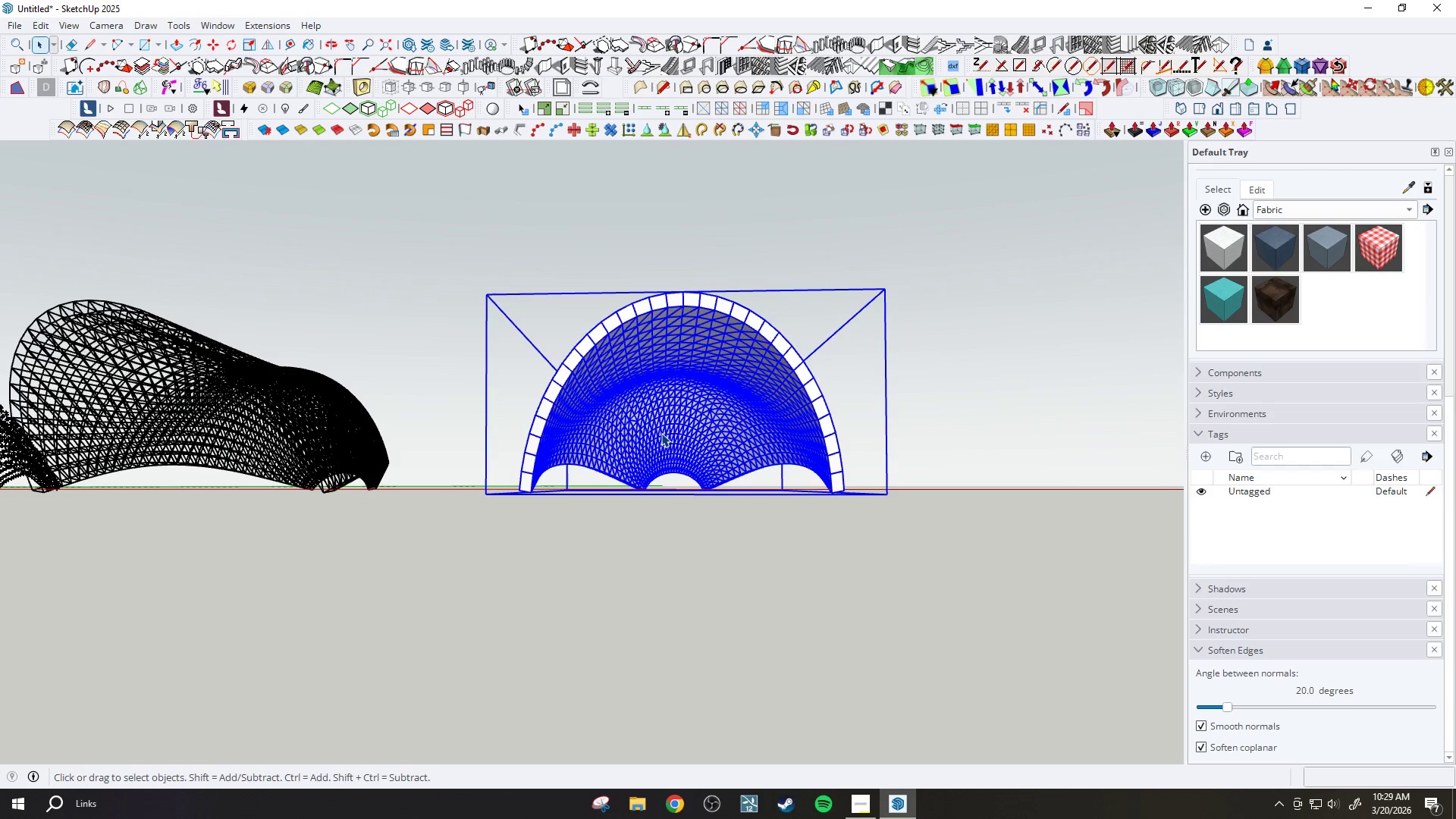 
wait(13.5)
 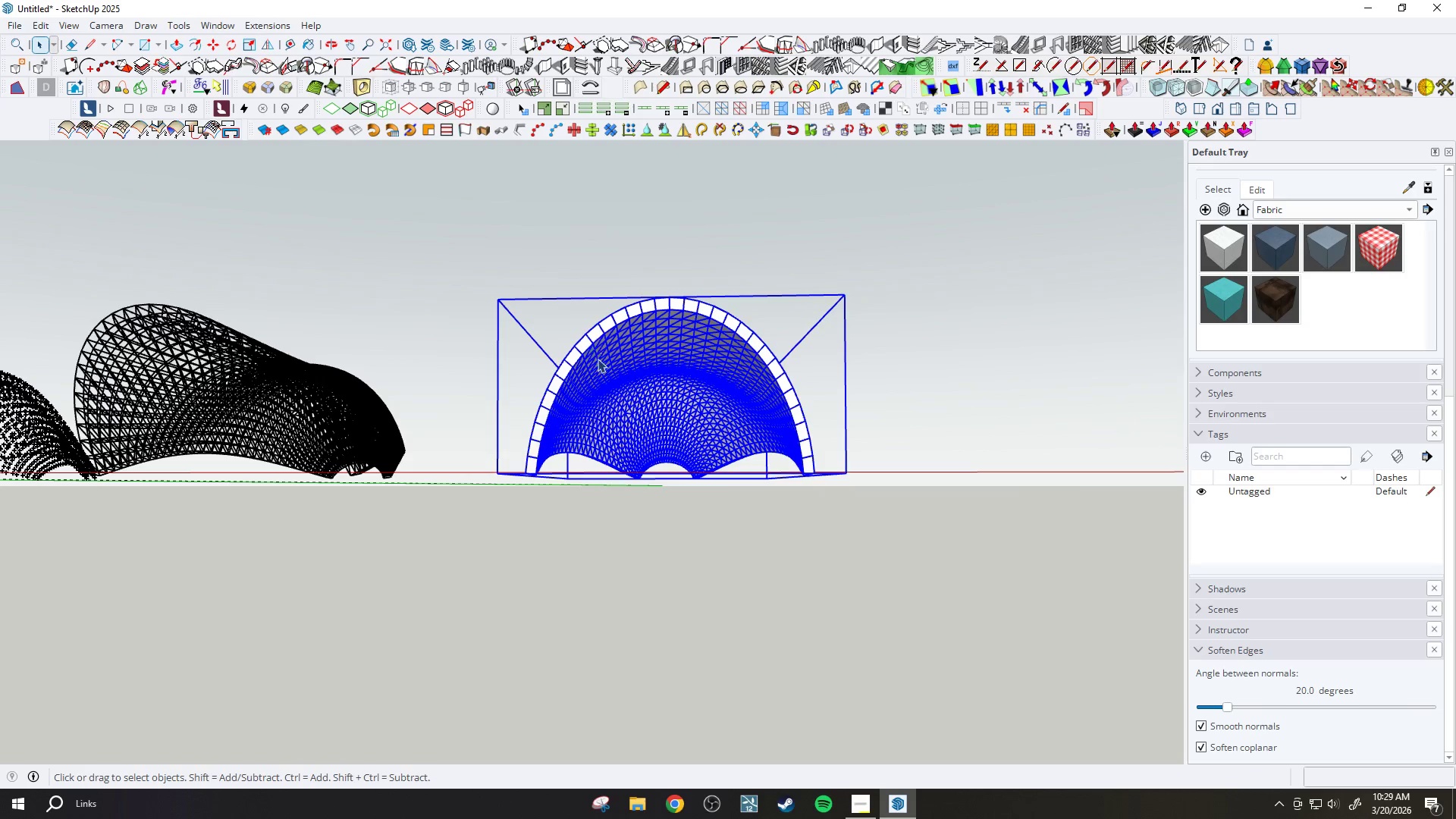 
double_click([606, 366])
 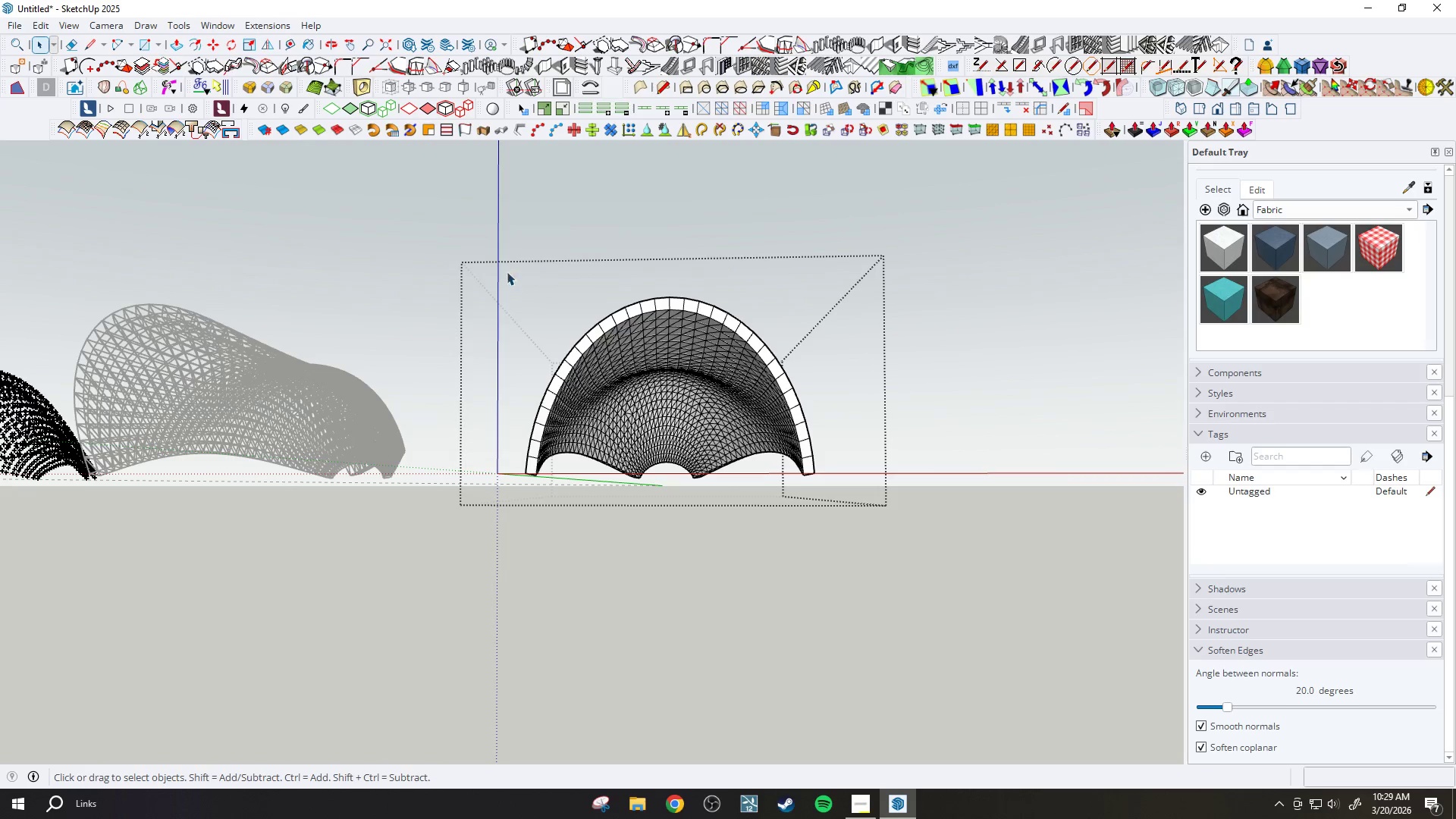 
scroll: coordinate [576, 333], scroll_direction: down, amount: 1.0
 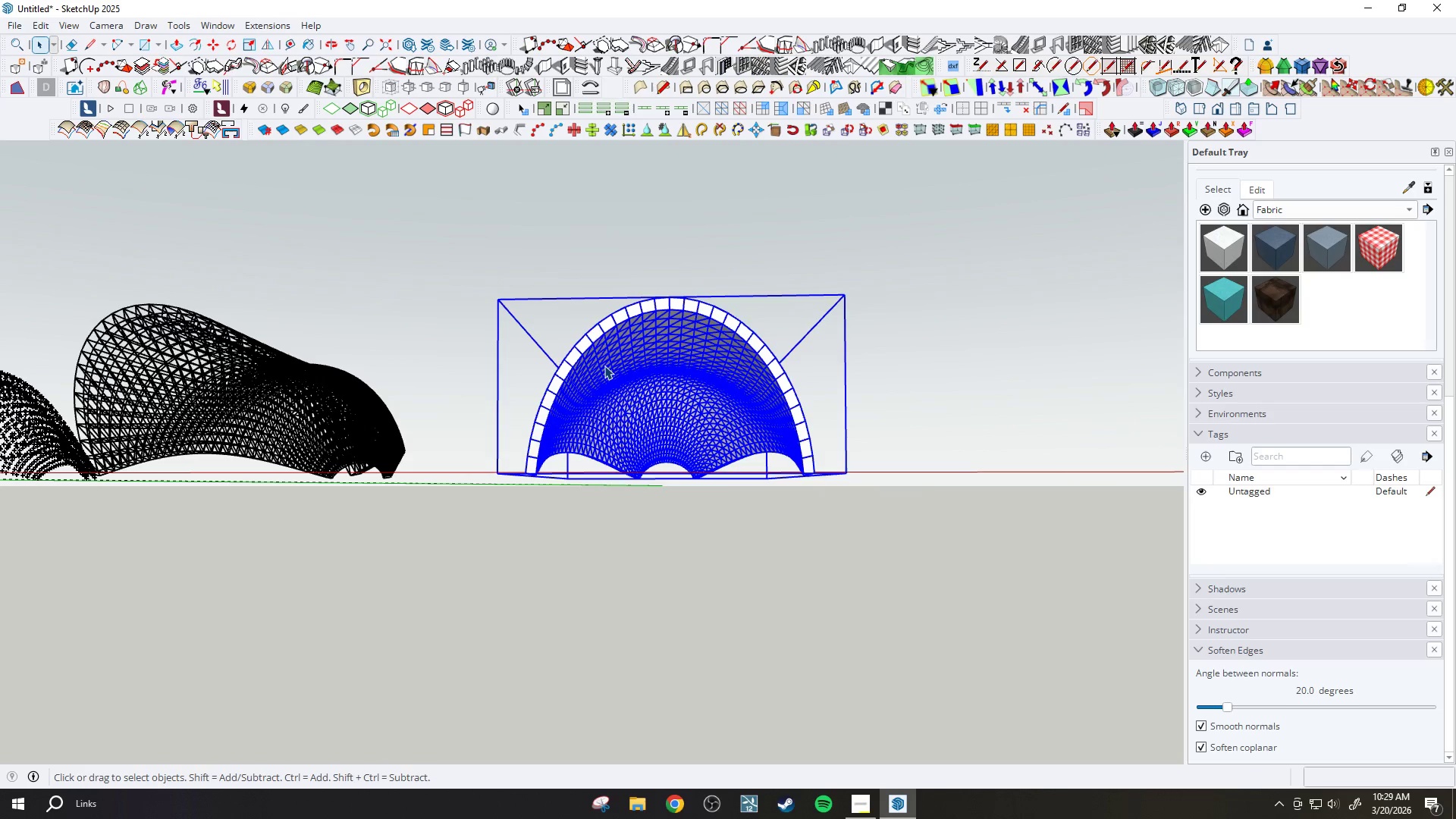 
left_click_drag(start_coordinate=[490, 251], to_coordinate=[949, 607])
 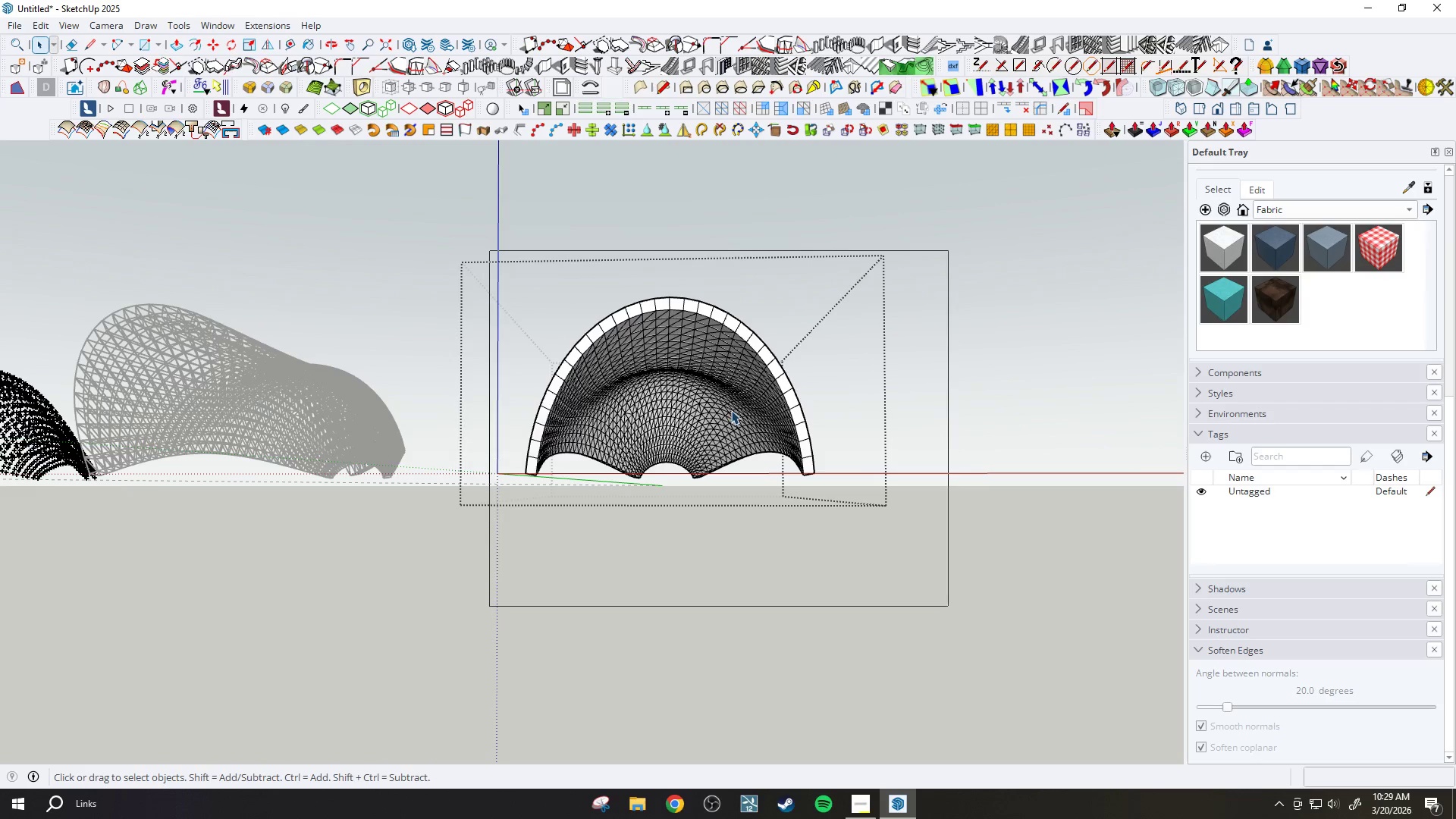 
right_click([695, 367])
 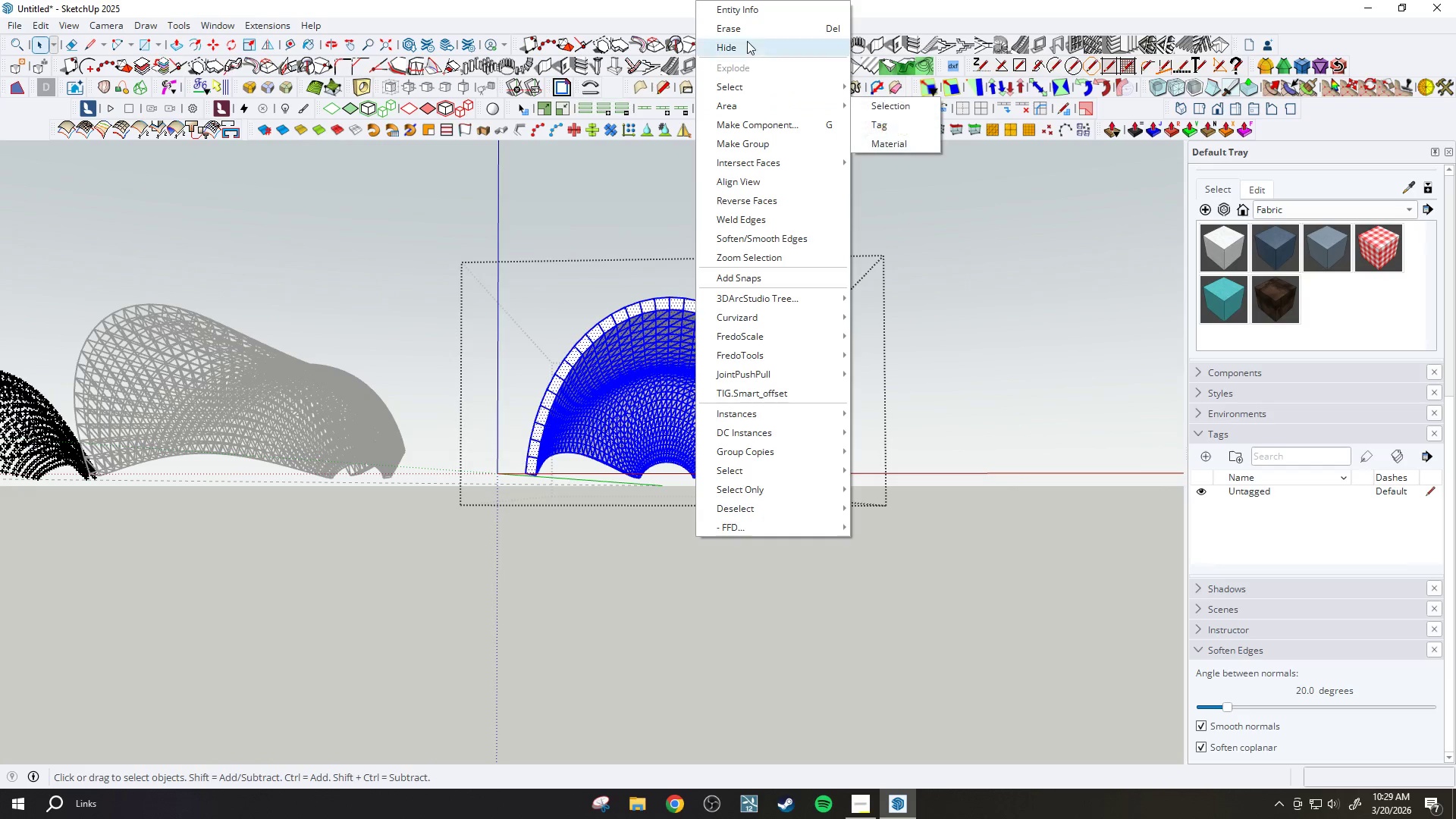 
left_click([752, 9])
 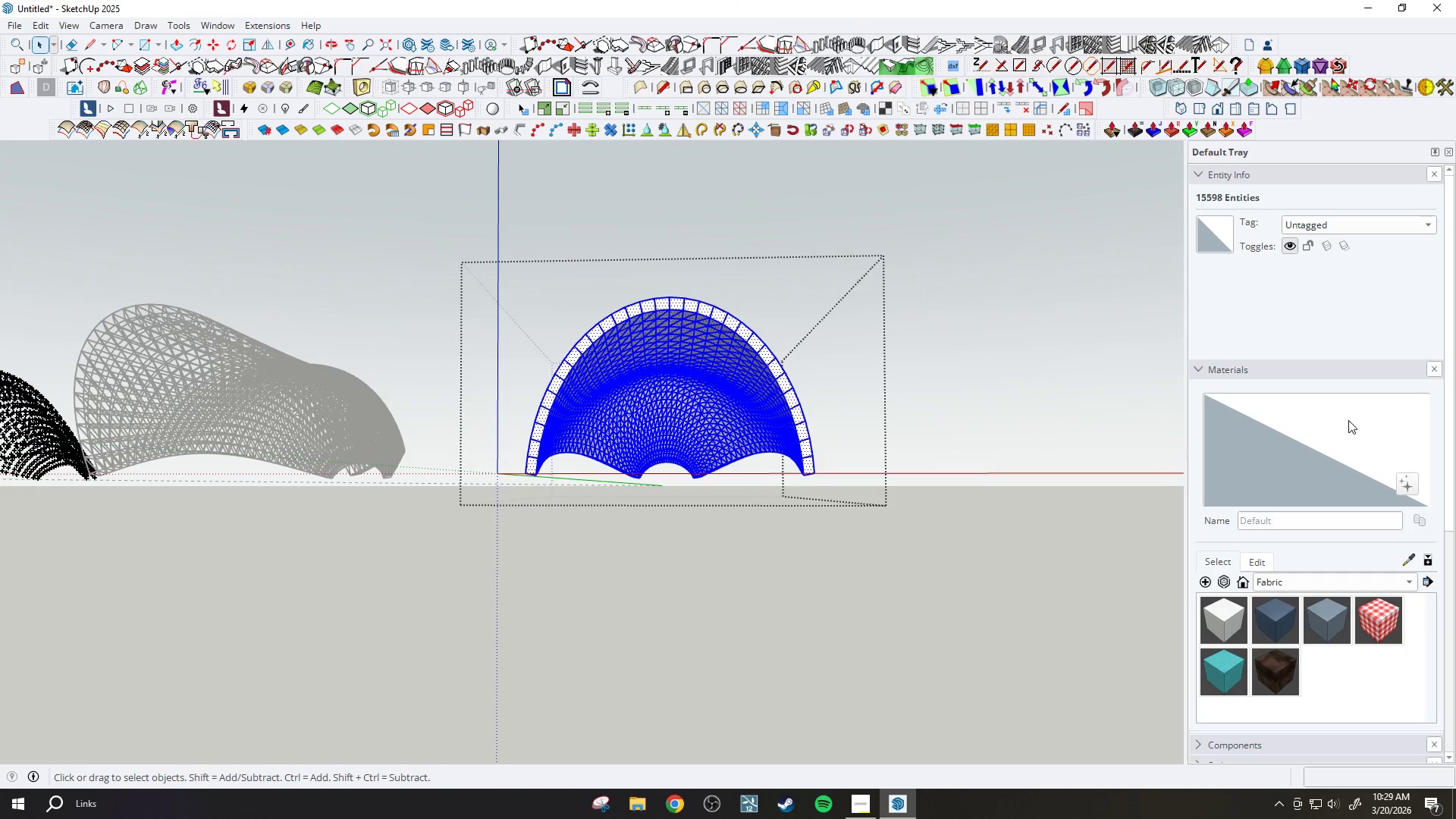 
scroll: coordinate [1341, 525], scroll_direction: down, amount: 14.0
 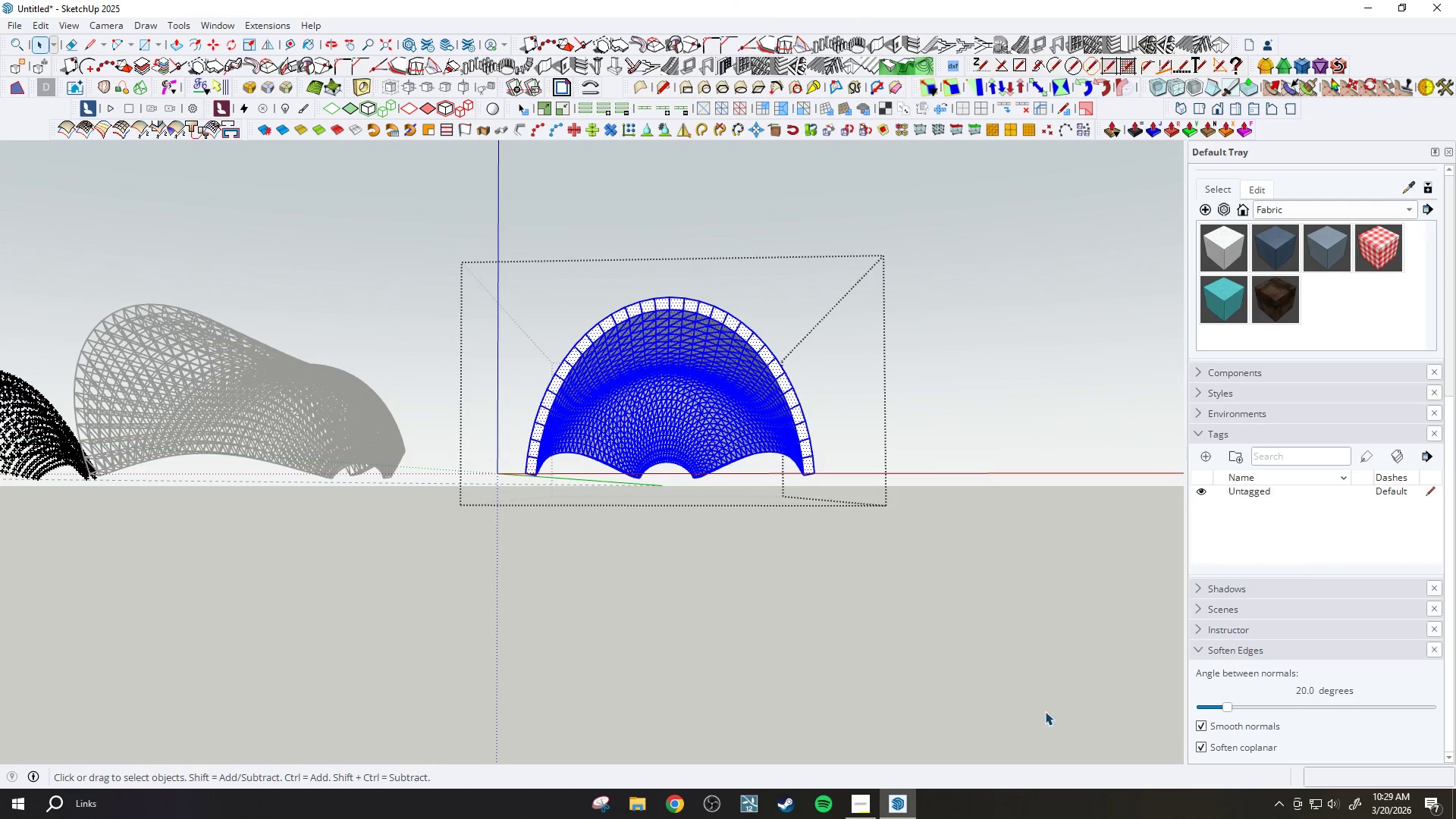 
left_click([1203, 649])
 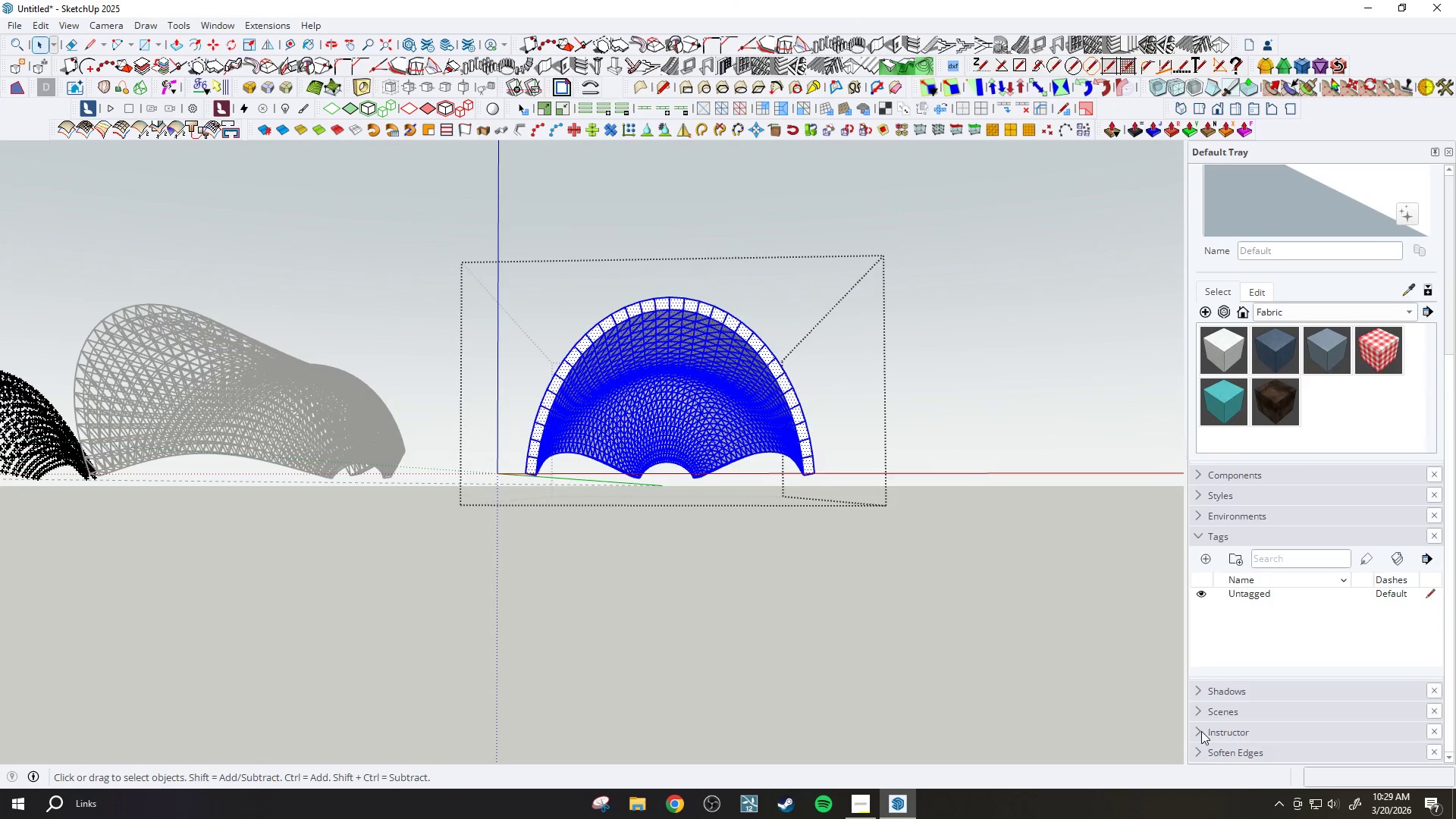 
left_click([1194, 754])
 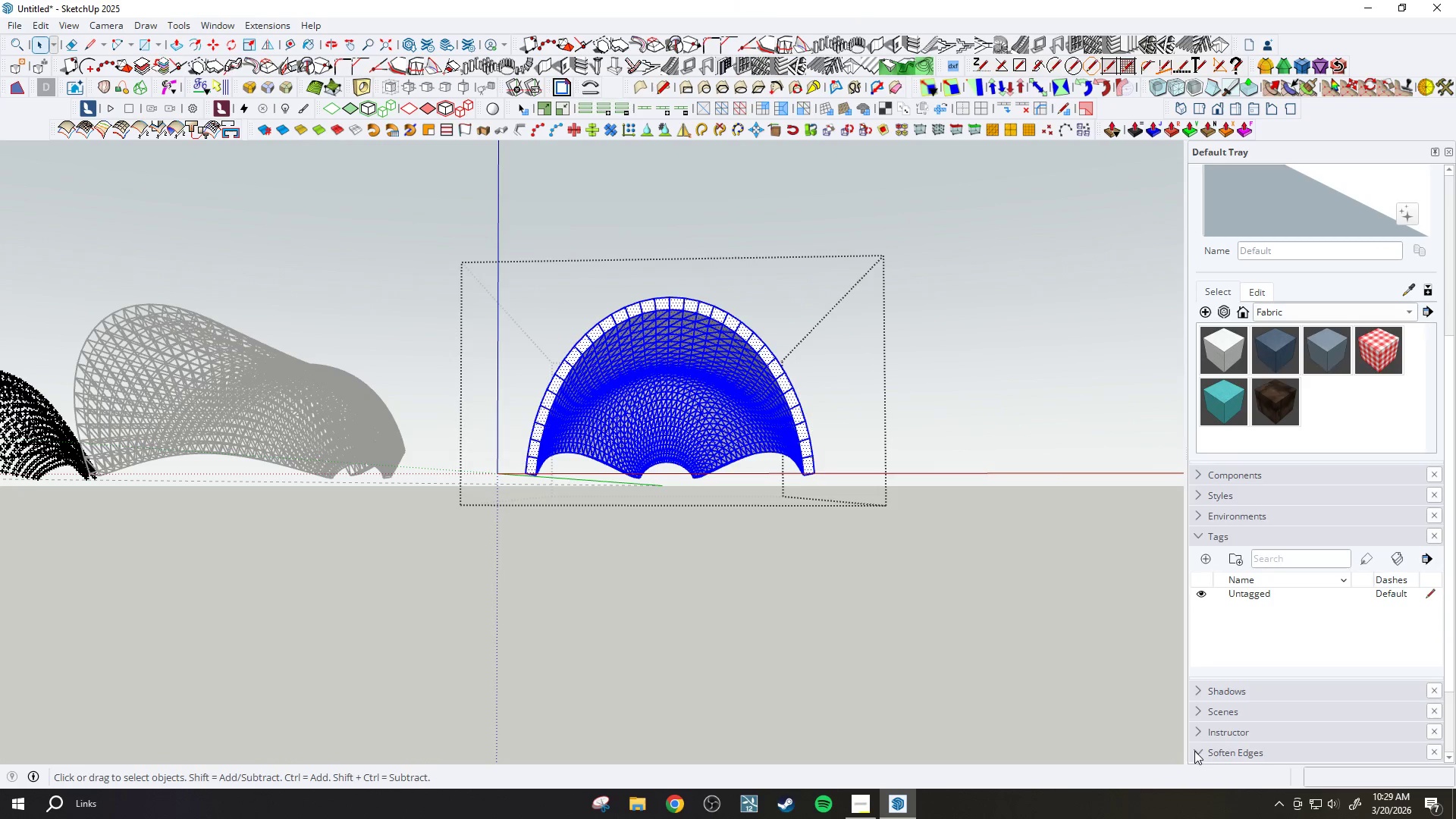 
scroll: coordinate [1272, 682], scroll_direction: down, amount: 12.0
 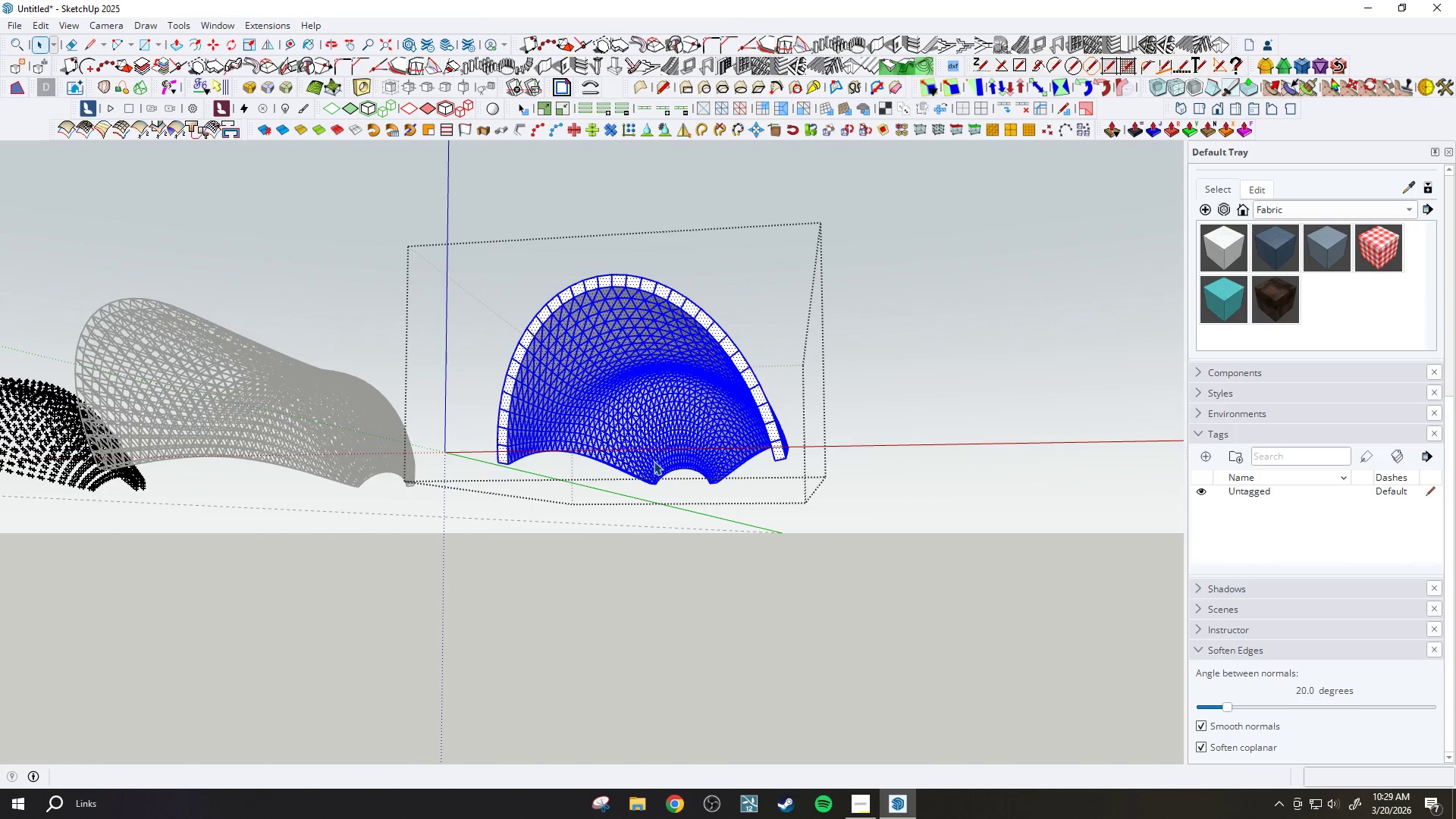 
scroll: coordinate [654, 396], scroll_direction: up, amount: 3.0
 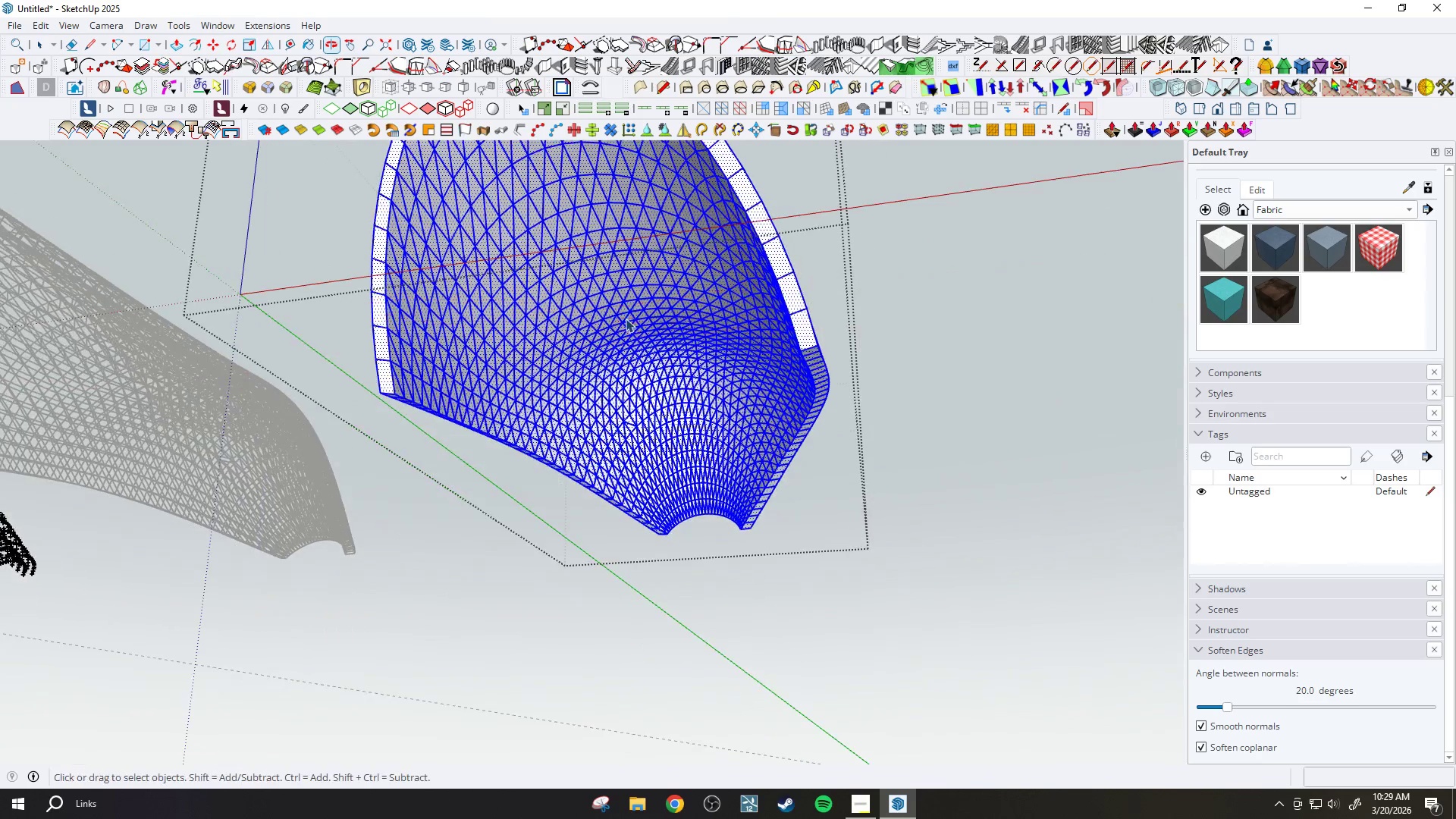 
right_click([624, 312])
 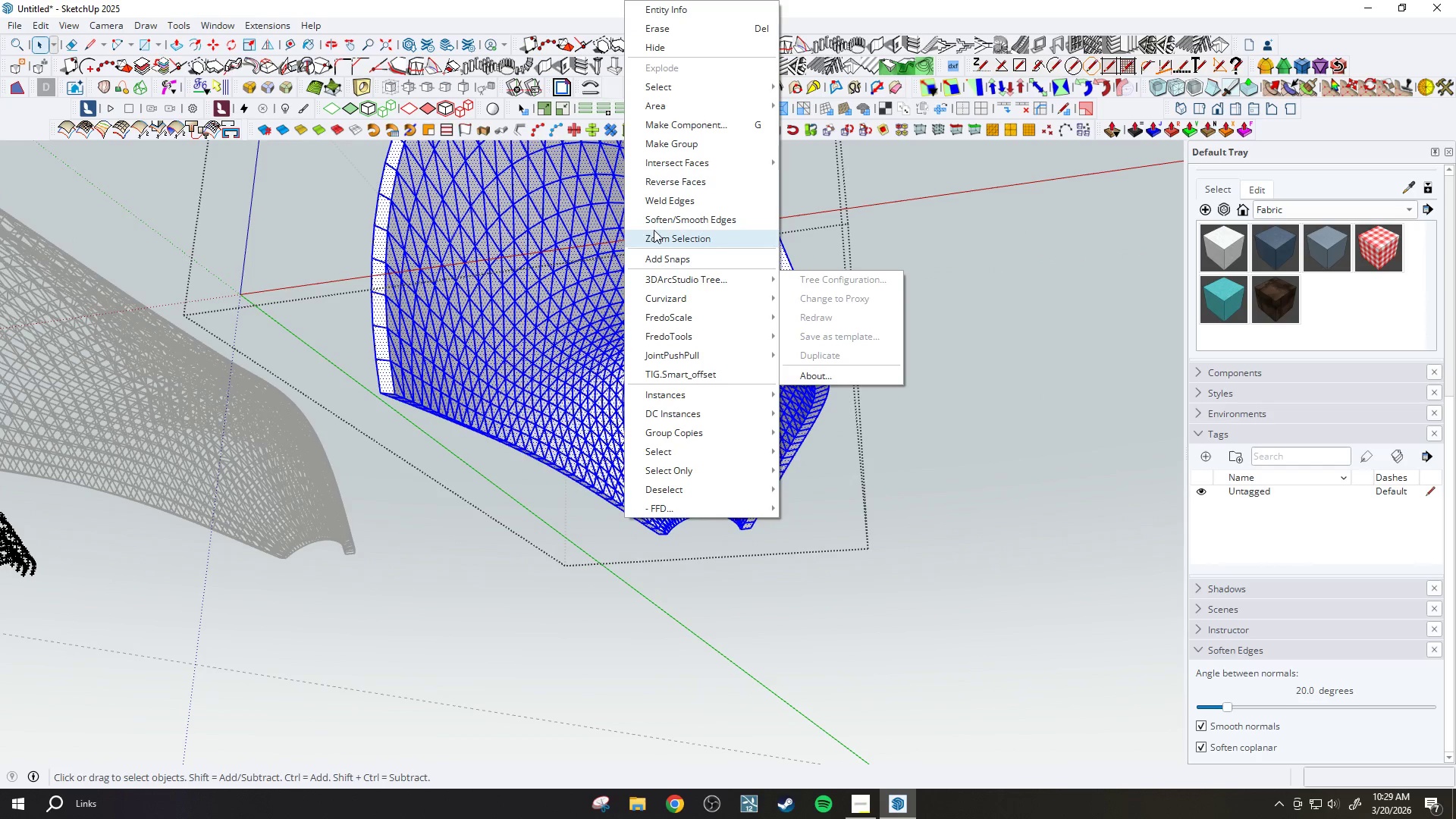 
left_click([657, 225])
 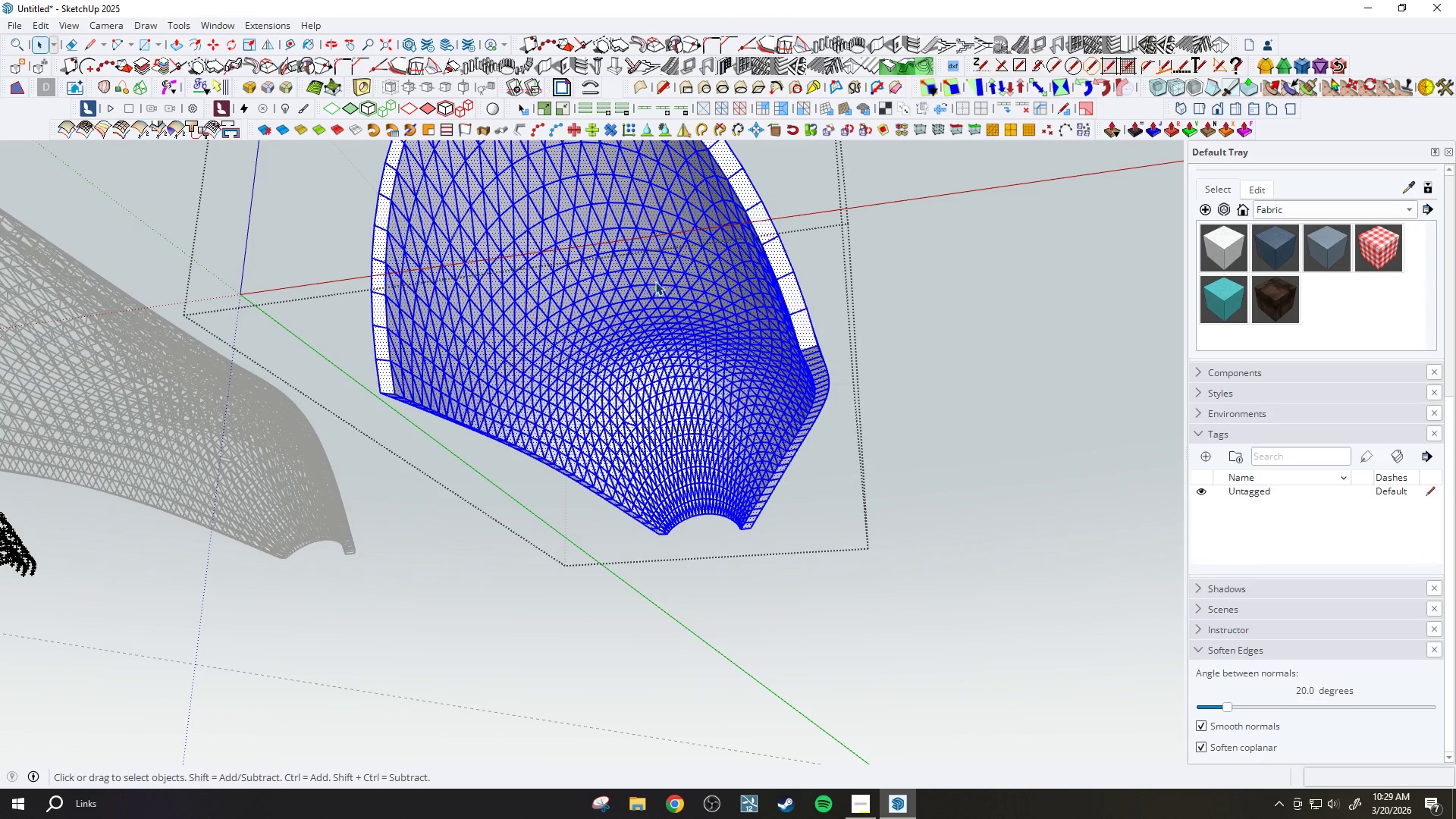 
left_click_drag(start_coordinate=[818, 269], to_coordinate=[823, 268])
 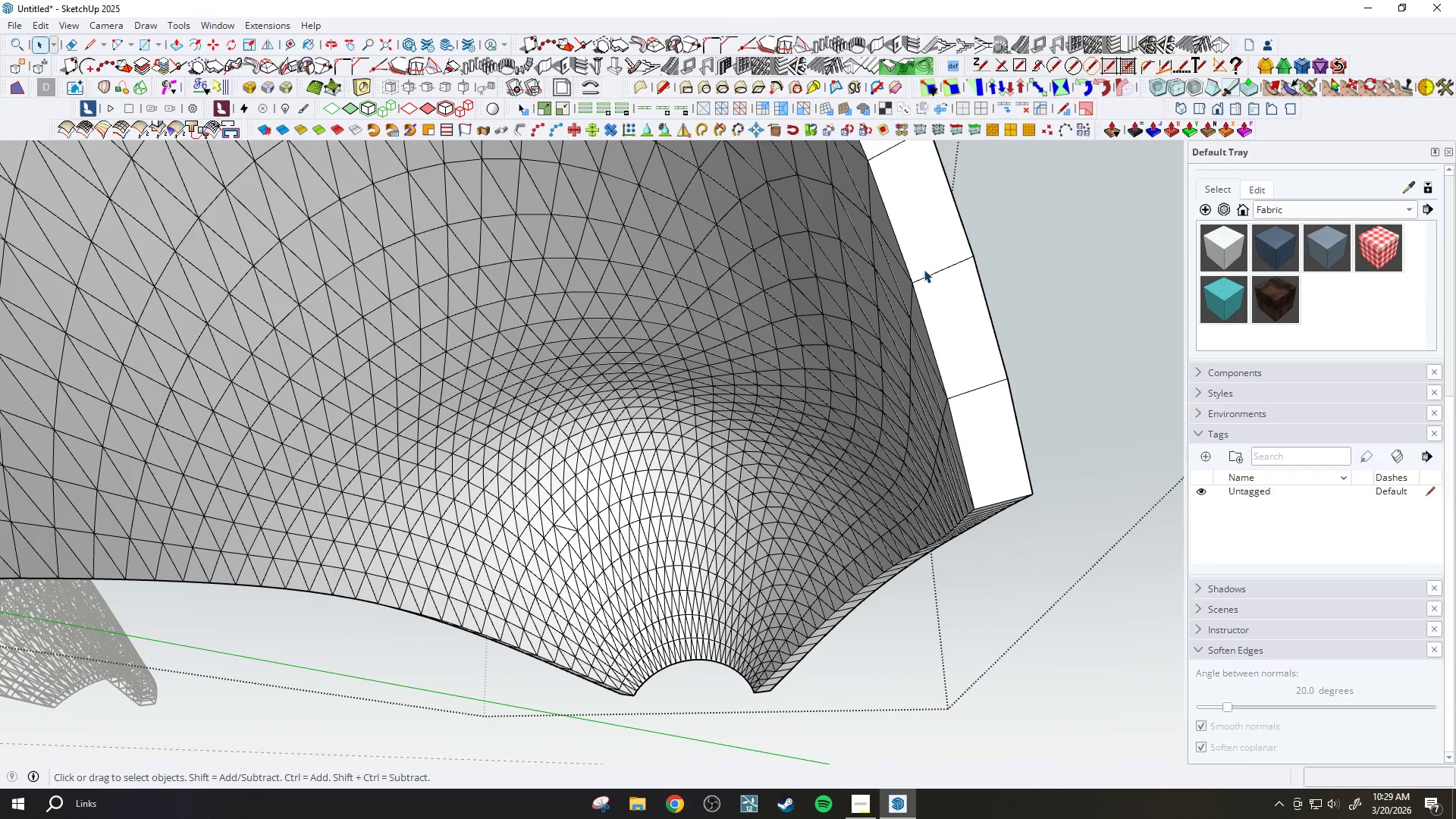 
scroll: coordinate [725, 281], scroll_direction: up, amount: 8.0
 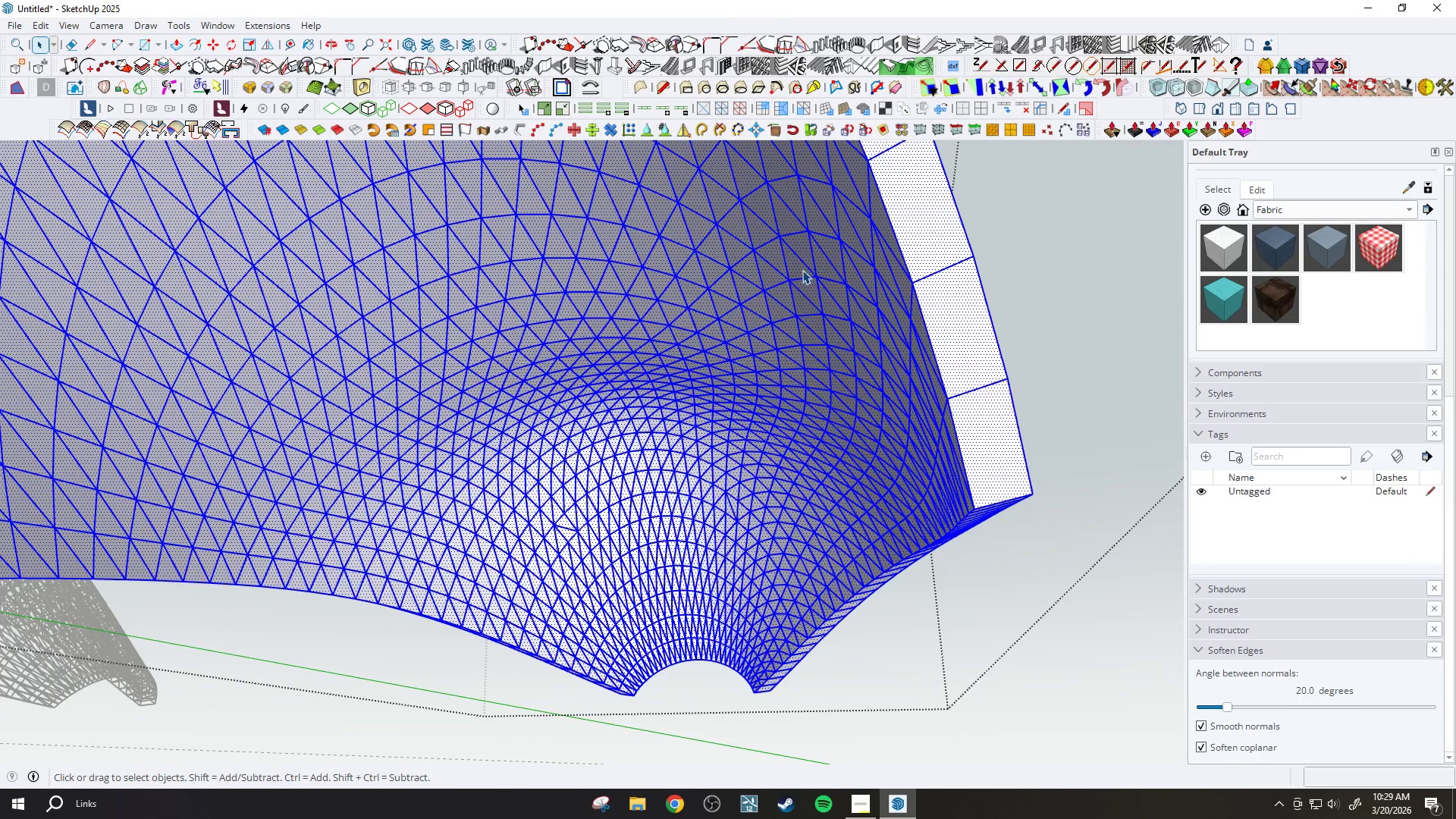 
double_click([928, 274])
 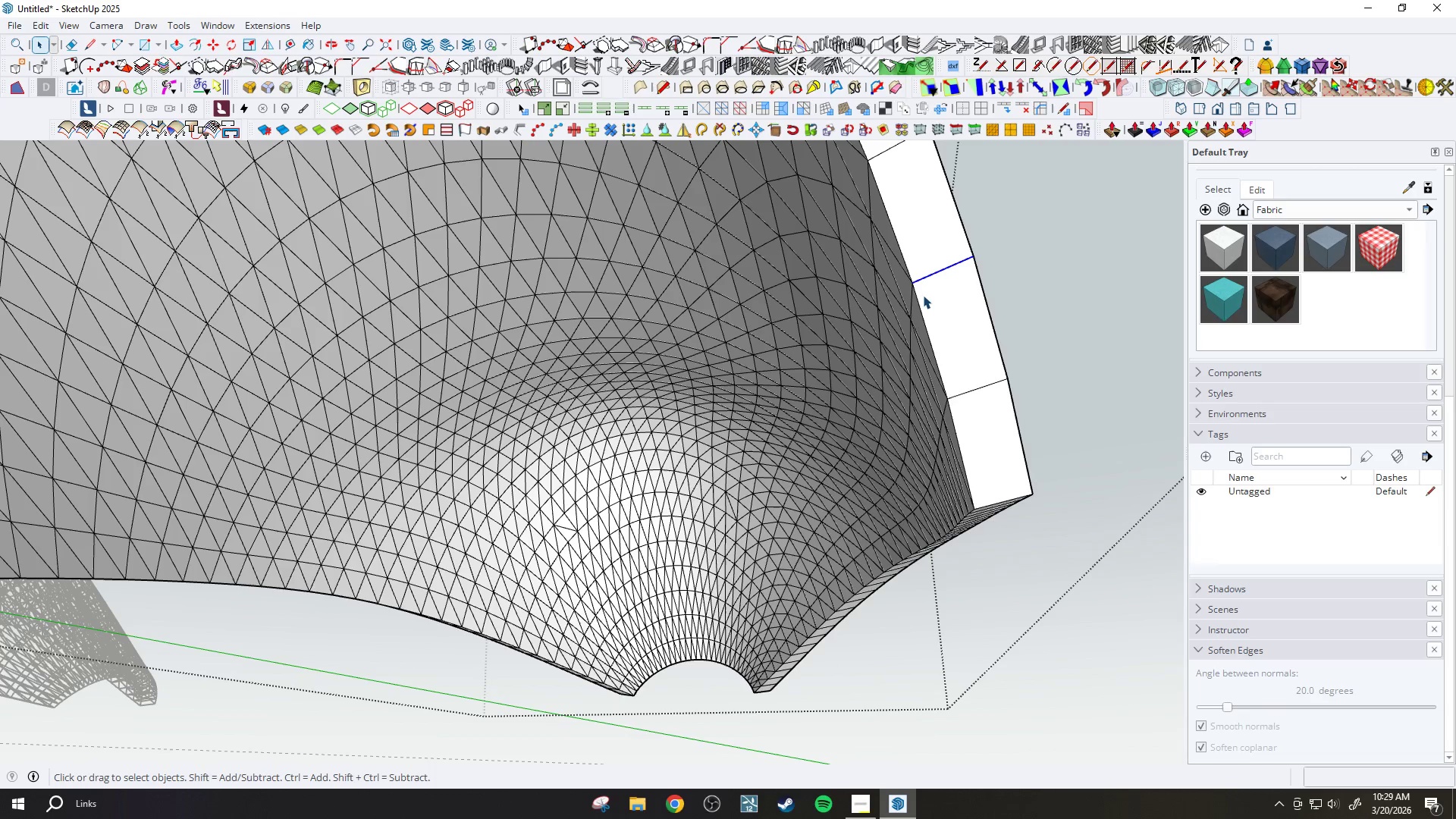 
scroll: coordinate [742, 455], scroll_direction: down, amount: 18.0
 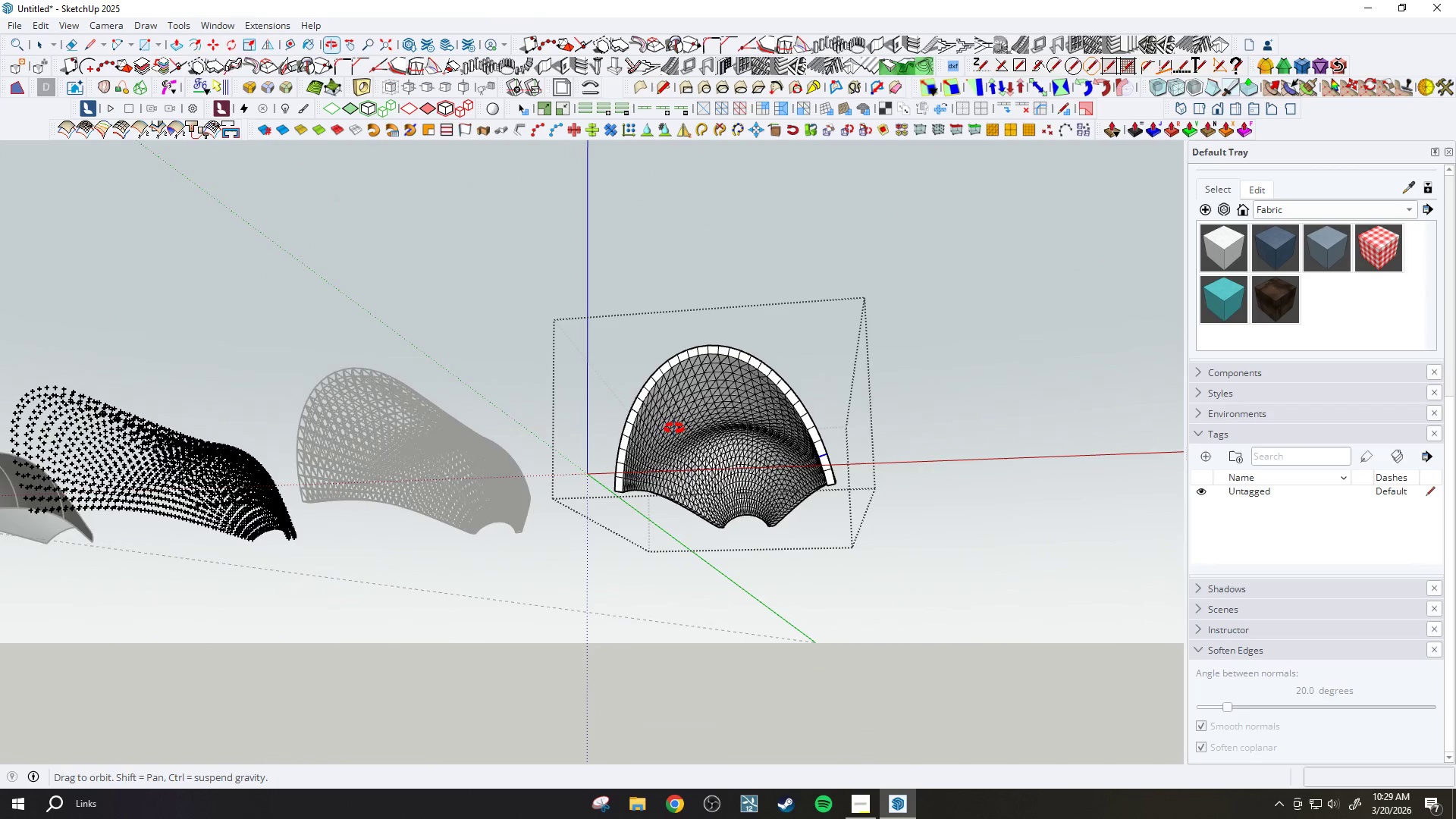 
scroll: coordinate [669, 406], scroll_direction: up, amount: 10.0
 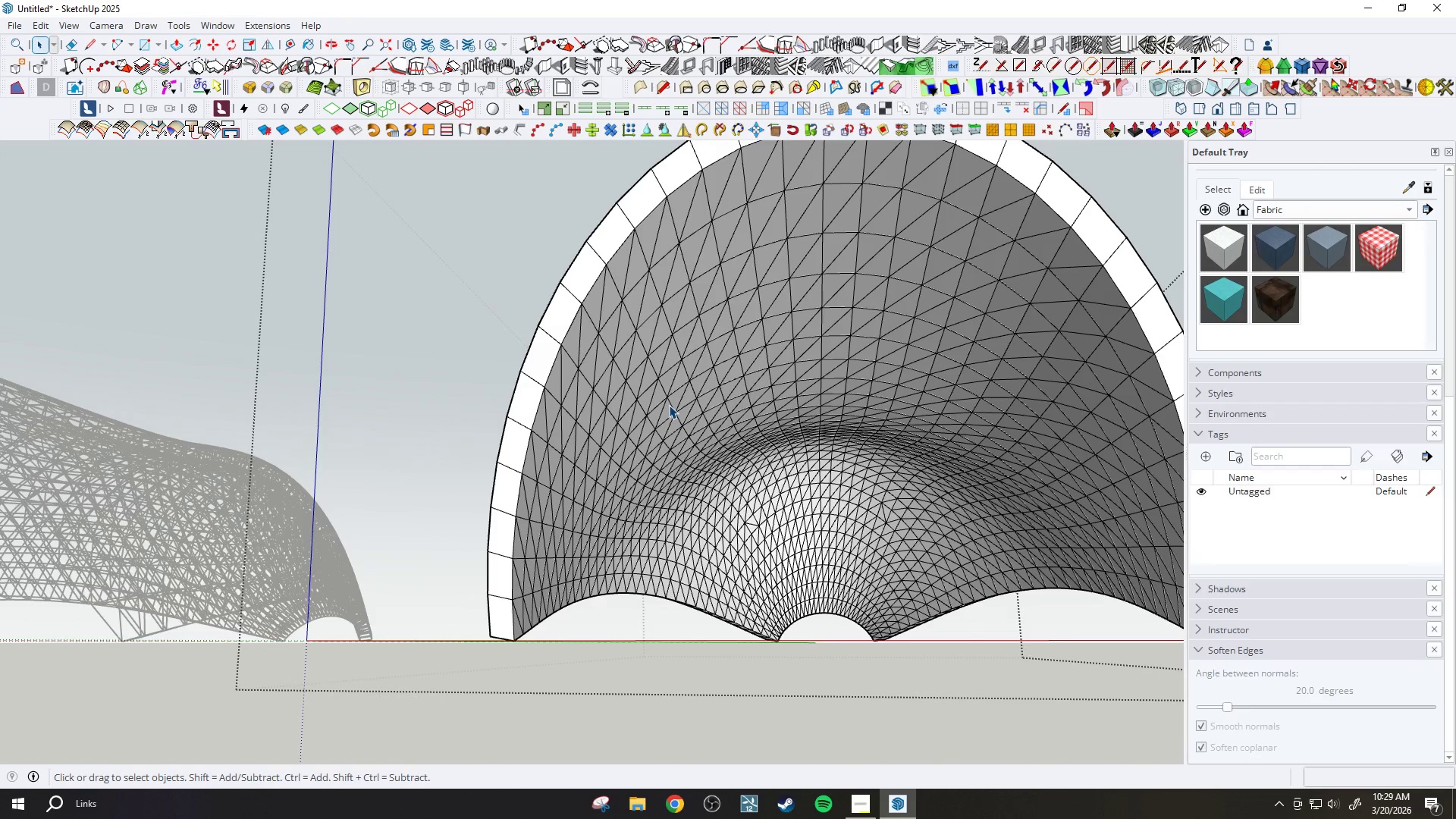 
scroll: coordinate [922, 485], scroll_direction: down, amount: 22.0
 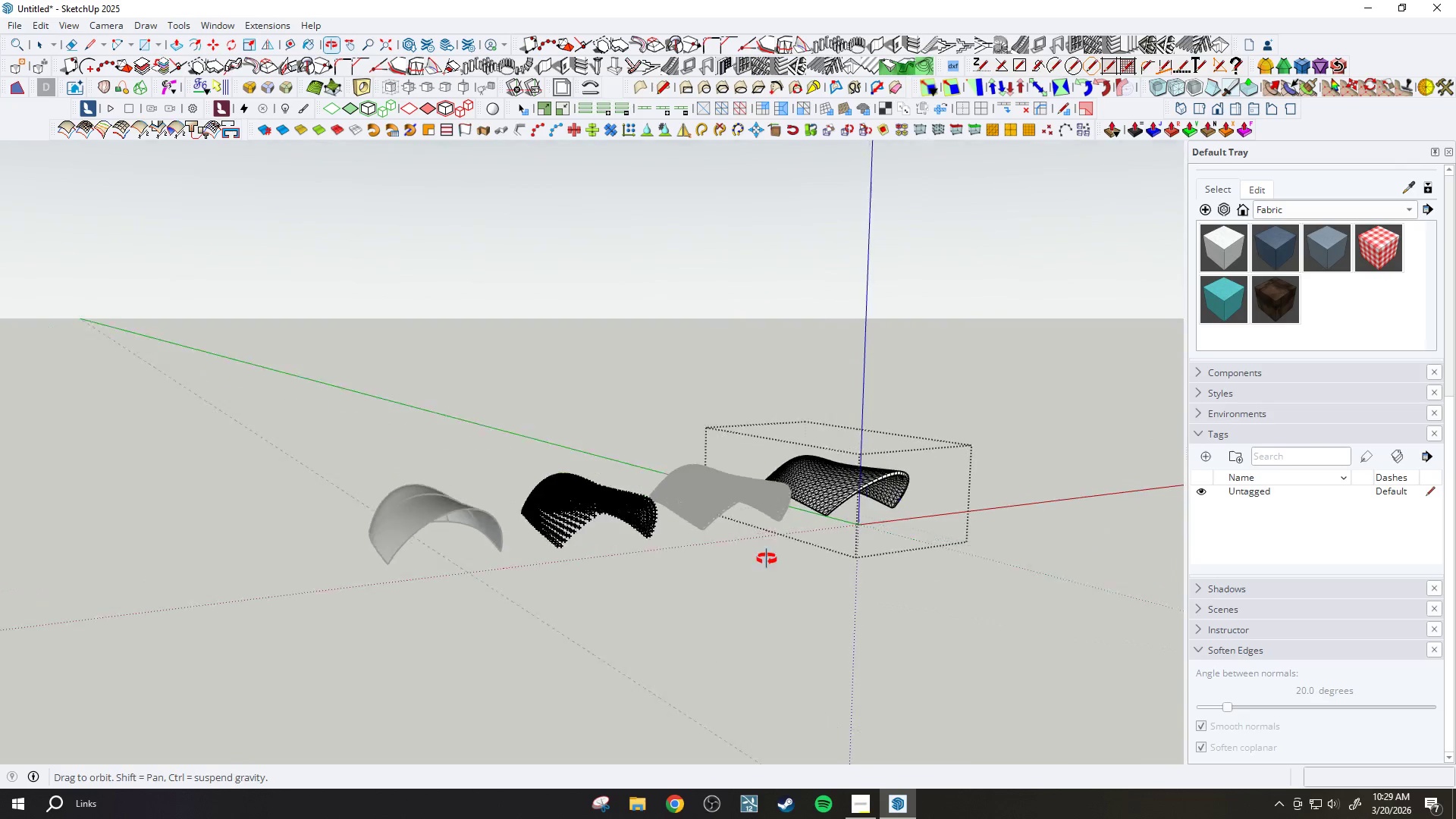 
key(Space)
 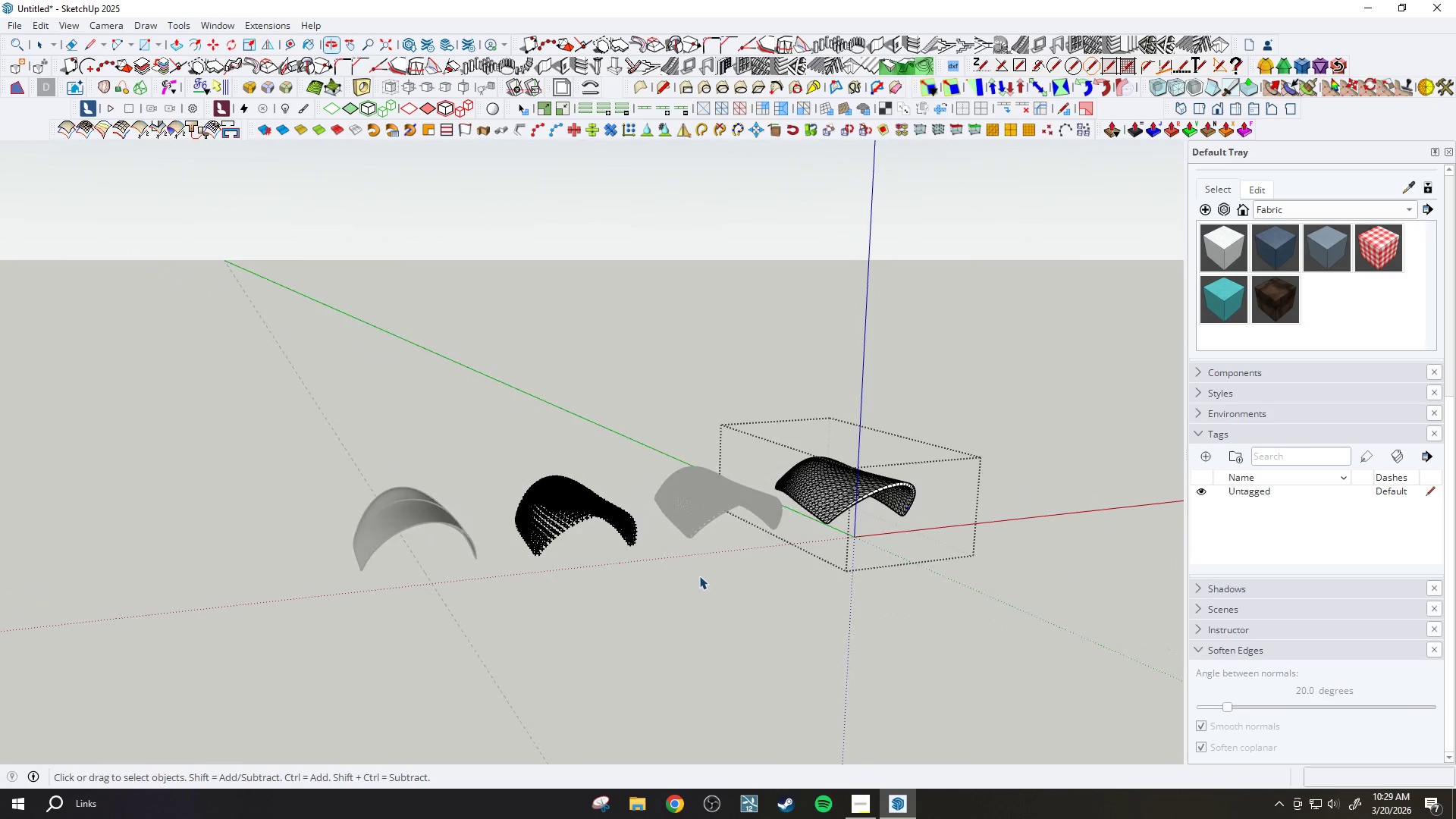 
key(Escape)
 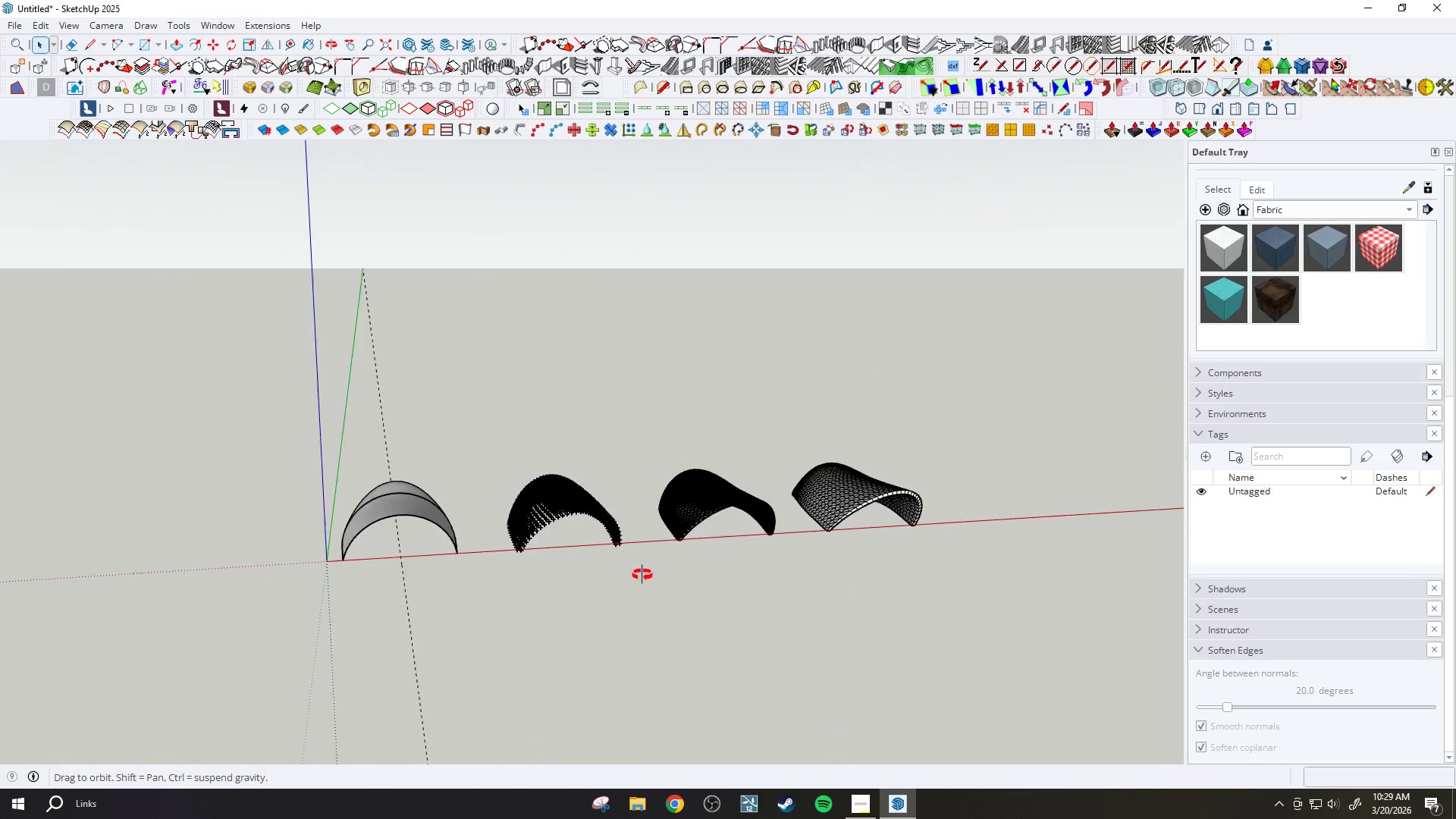 
key(Escape)
 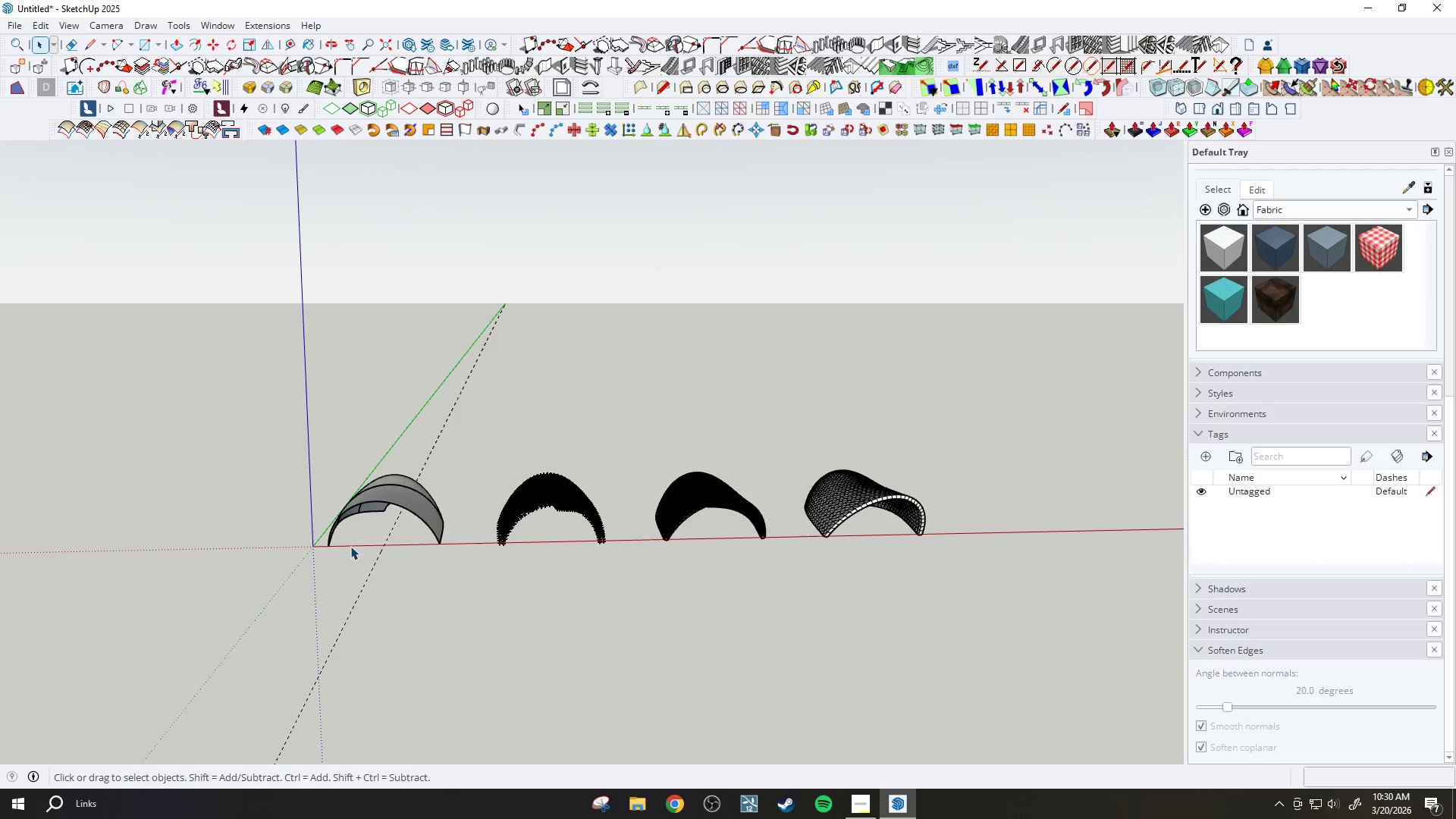 
left_click([432, 487])
 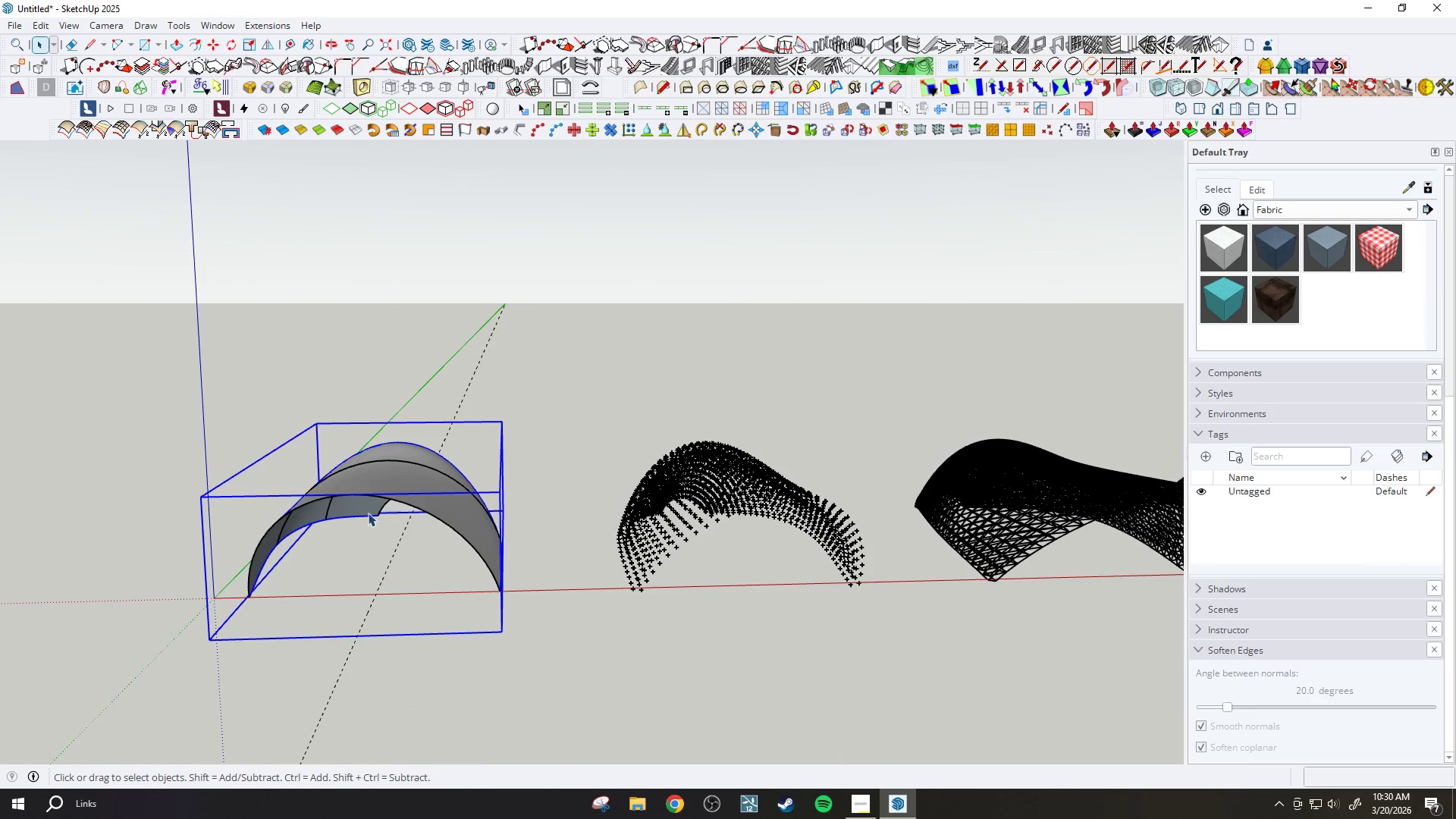 
scroll: coordinate [441, 466], scroll_direction: up, amount: 8.0
 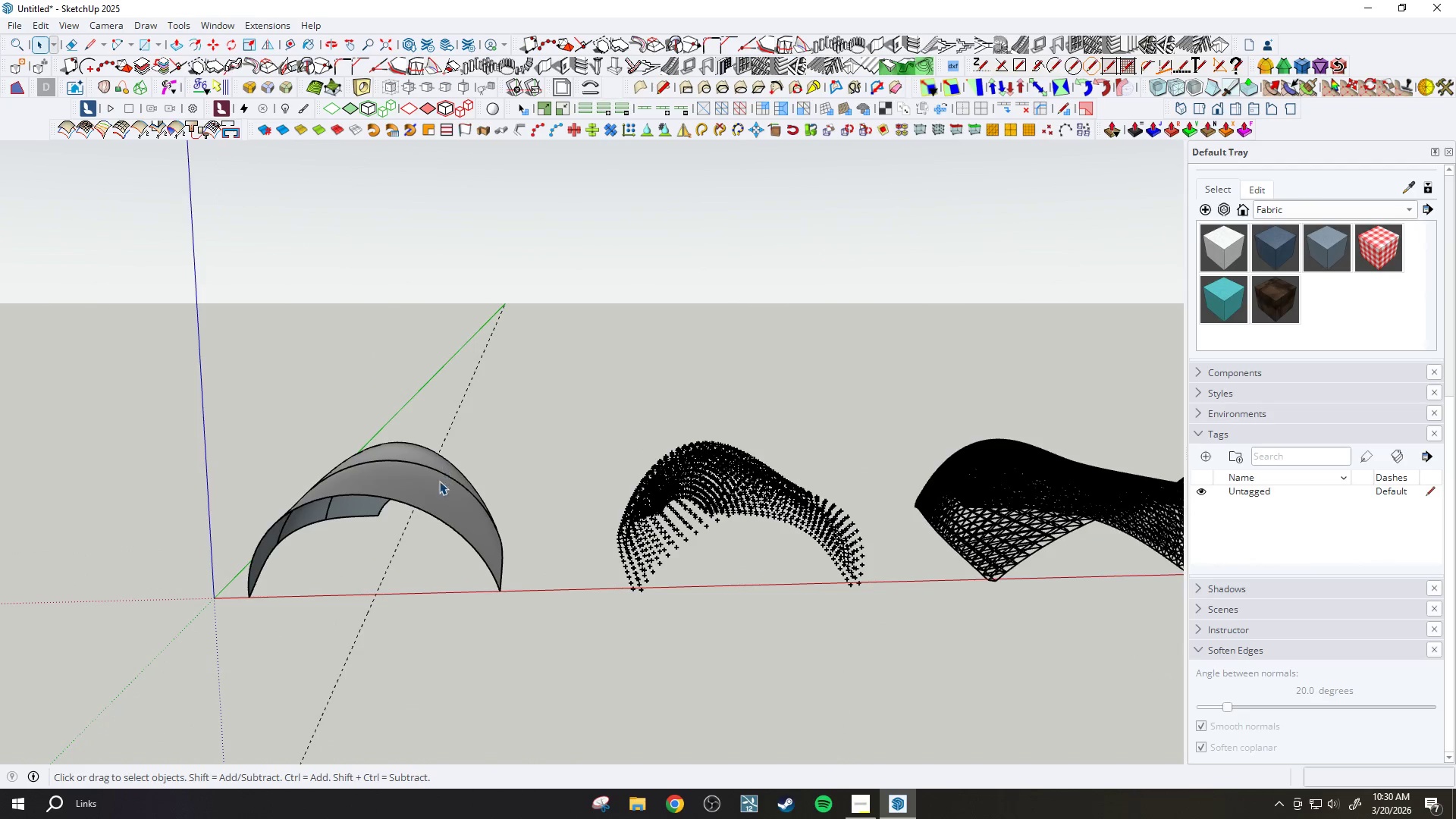 
scroll: coordinate [318, 516], scroll_direction: down, amount: 9.0
 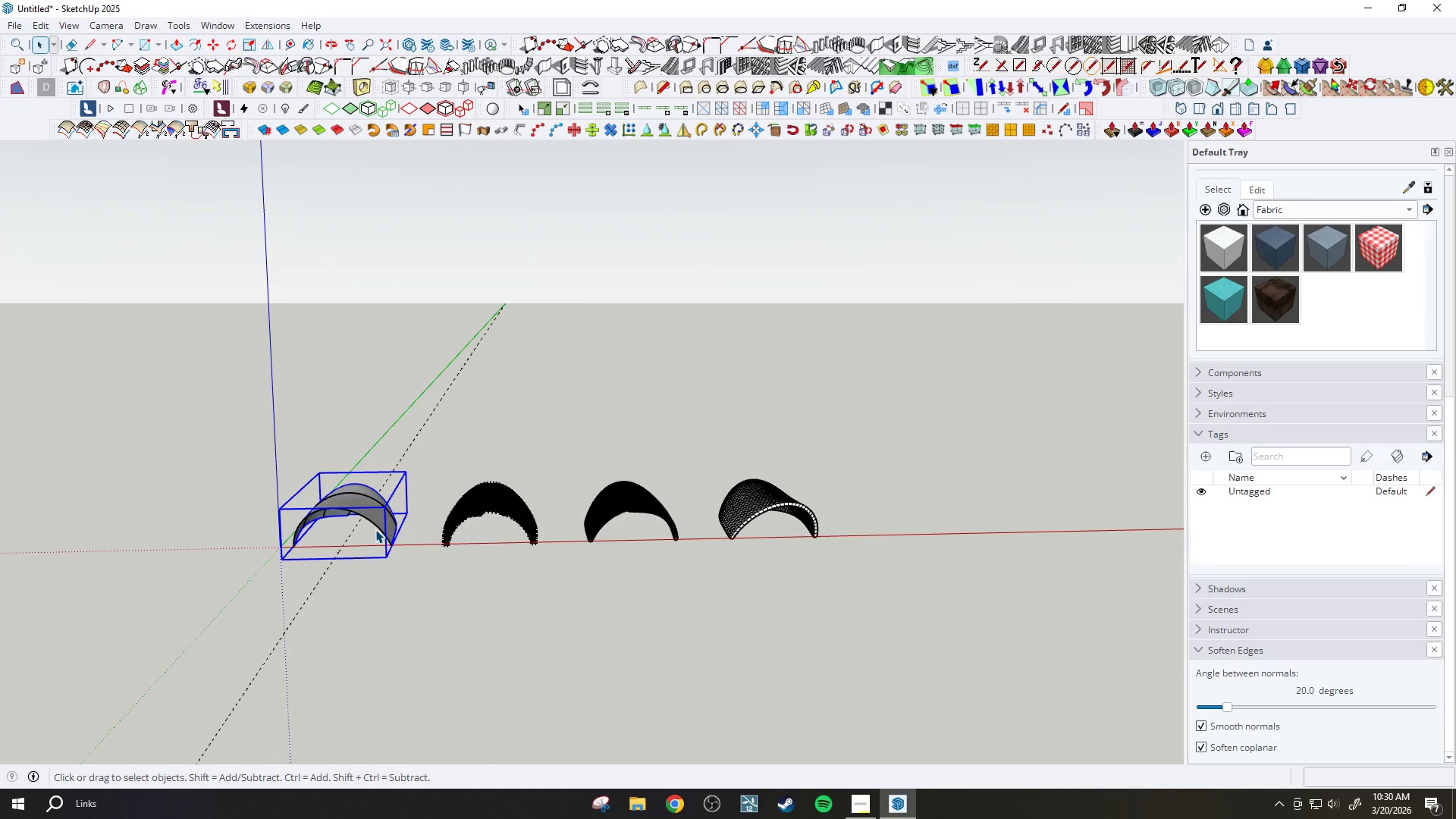 
scroll: coordinate [764, 436], scroll_direction: up, amount: 18.0
 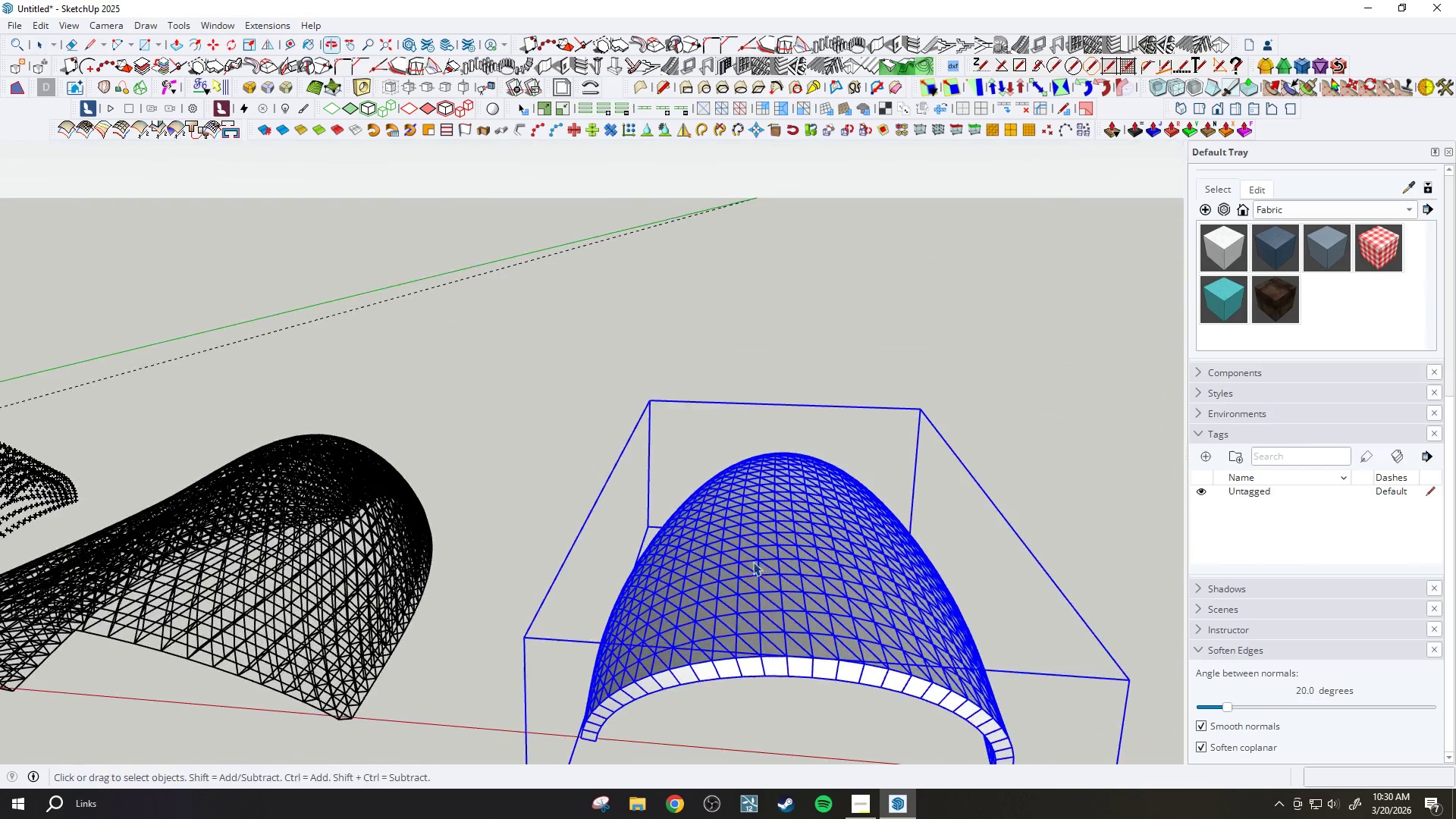 
double_click([755, 552])
 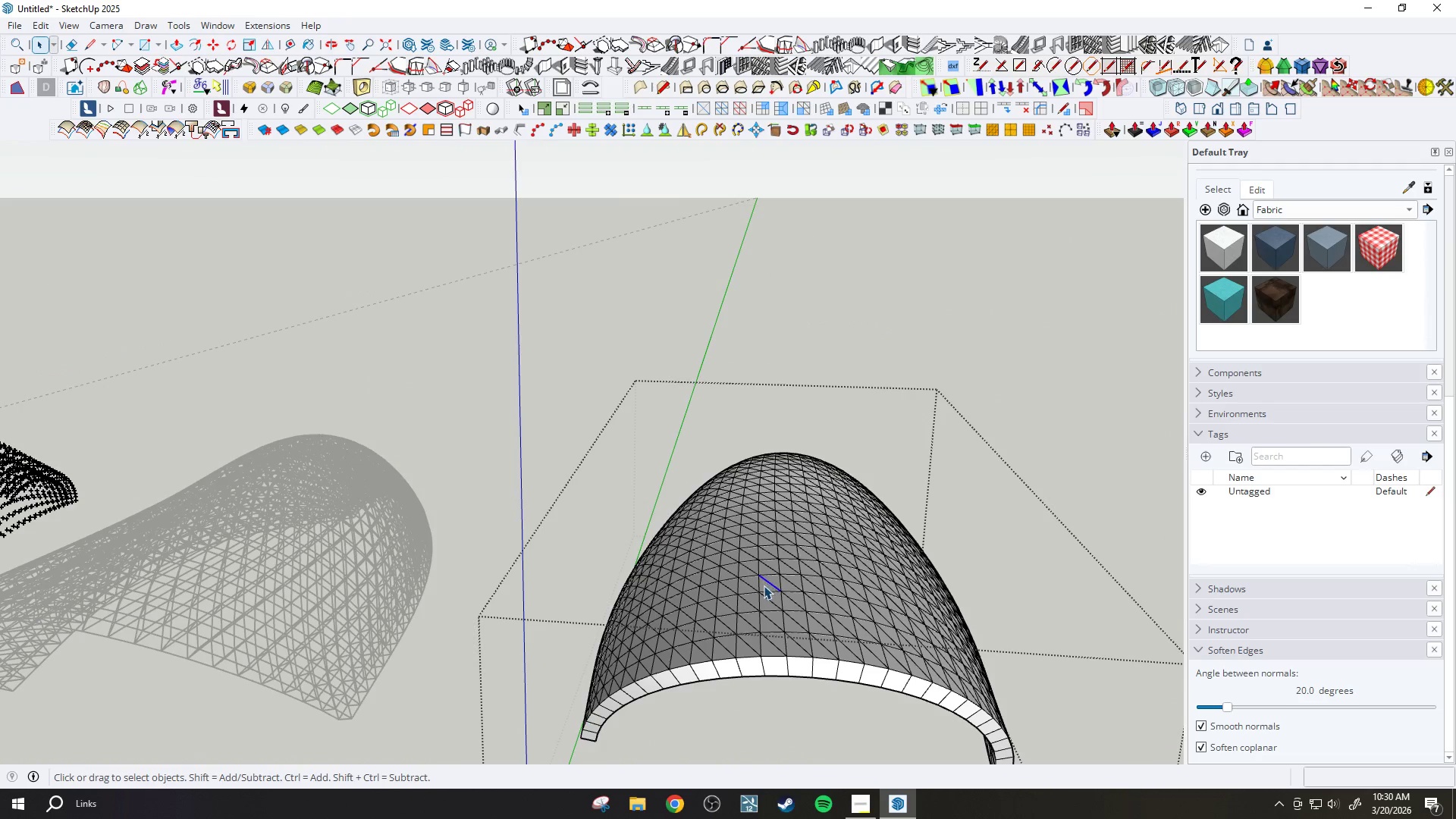 
left_click([772, 592])
 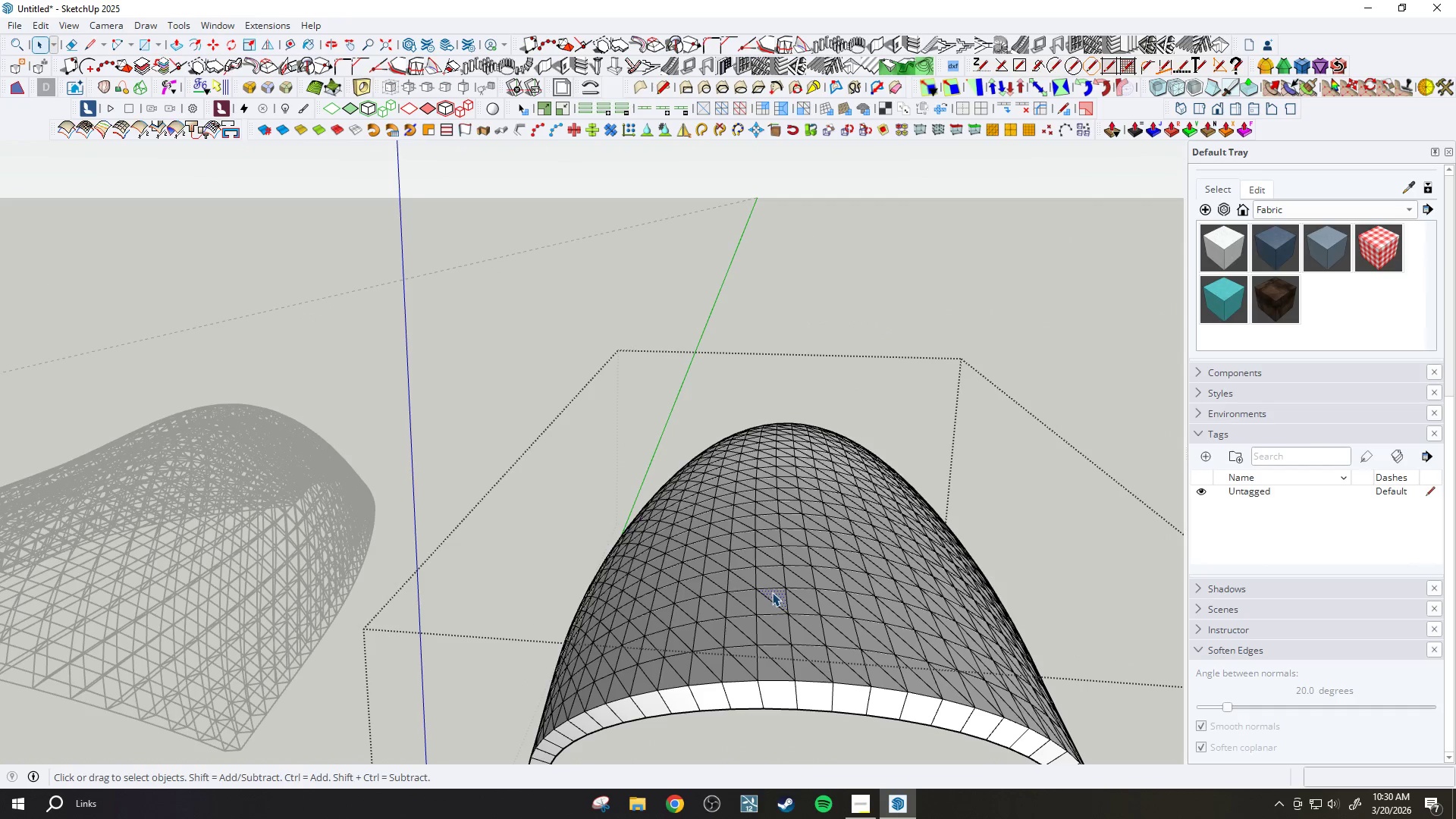 
scroll: coordinate [768, 601], scroll_direction: up, amount: 3.0
 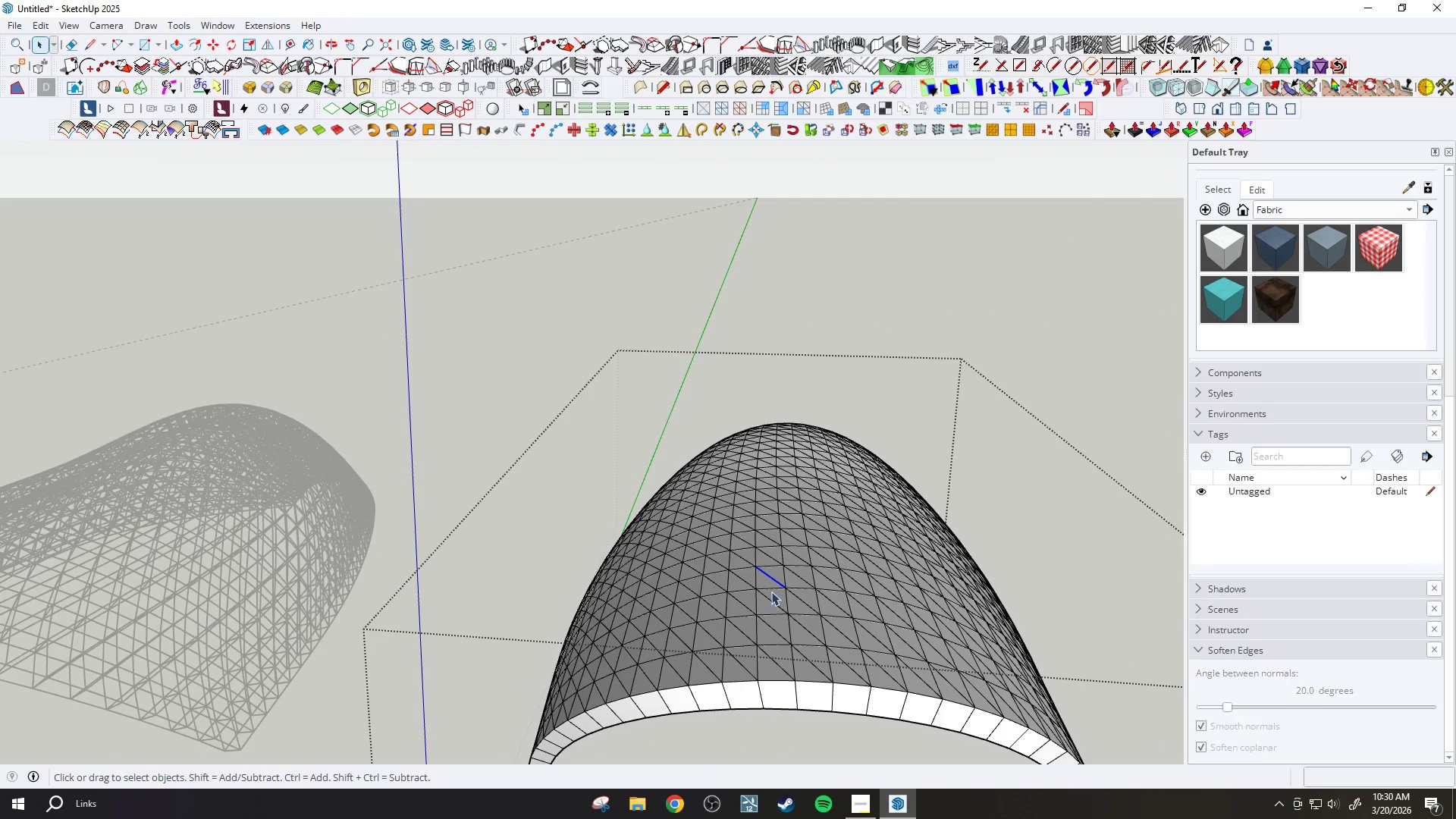 
double_click([772, 594])
 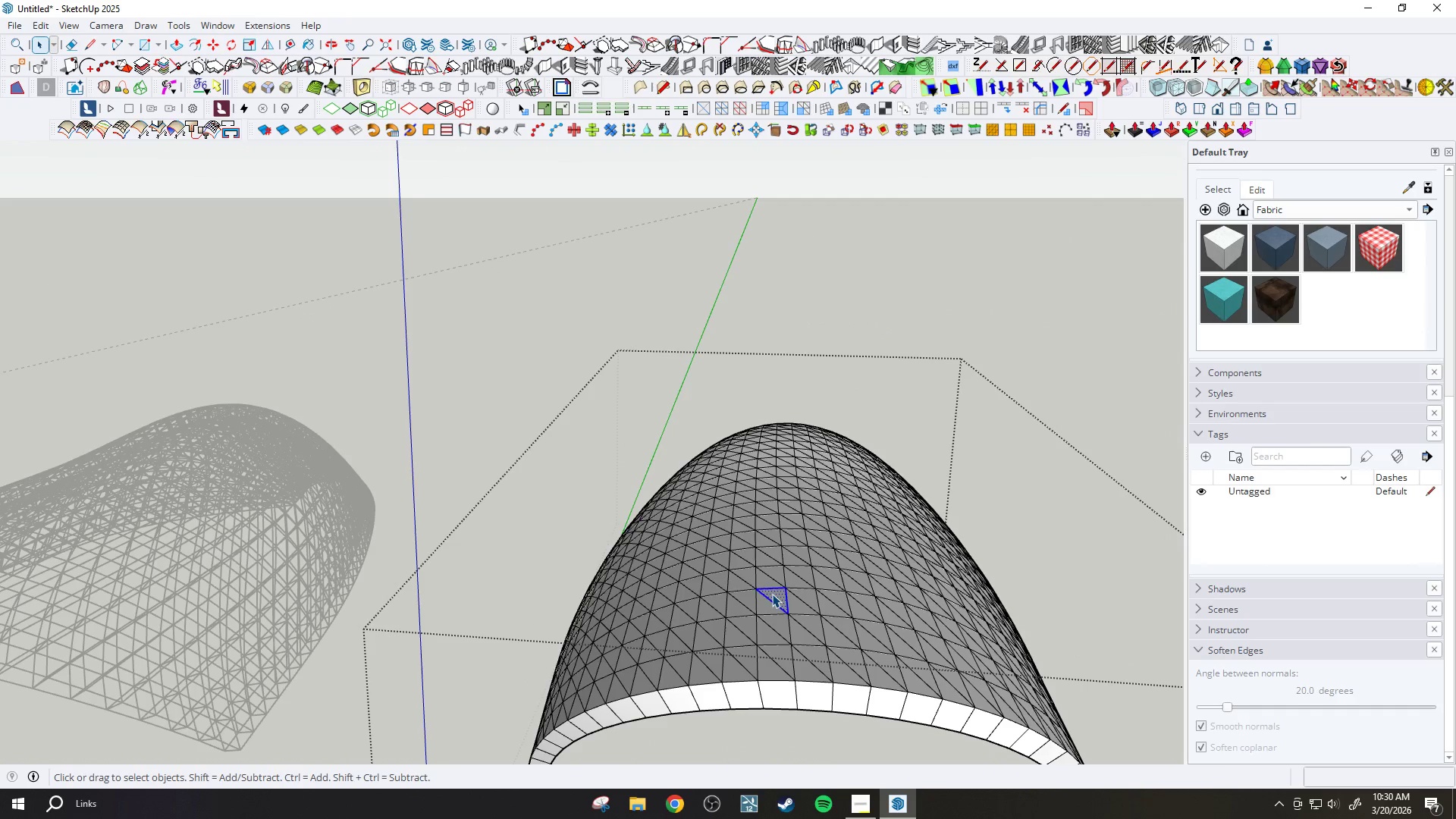 
triple_click([772, 594])
 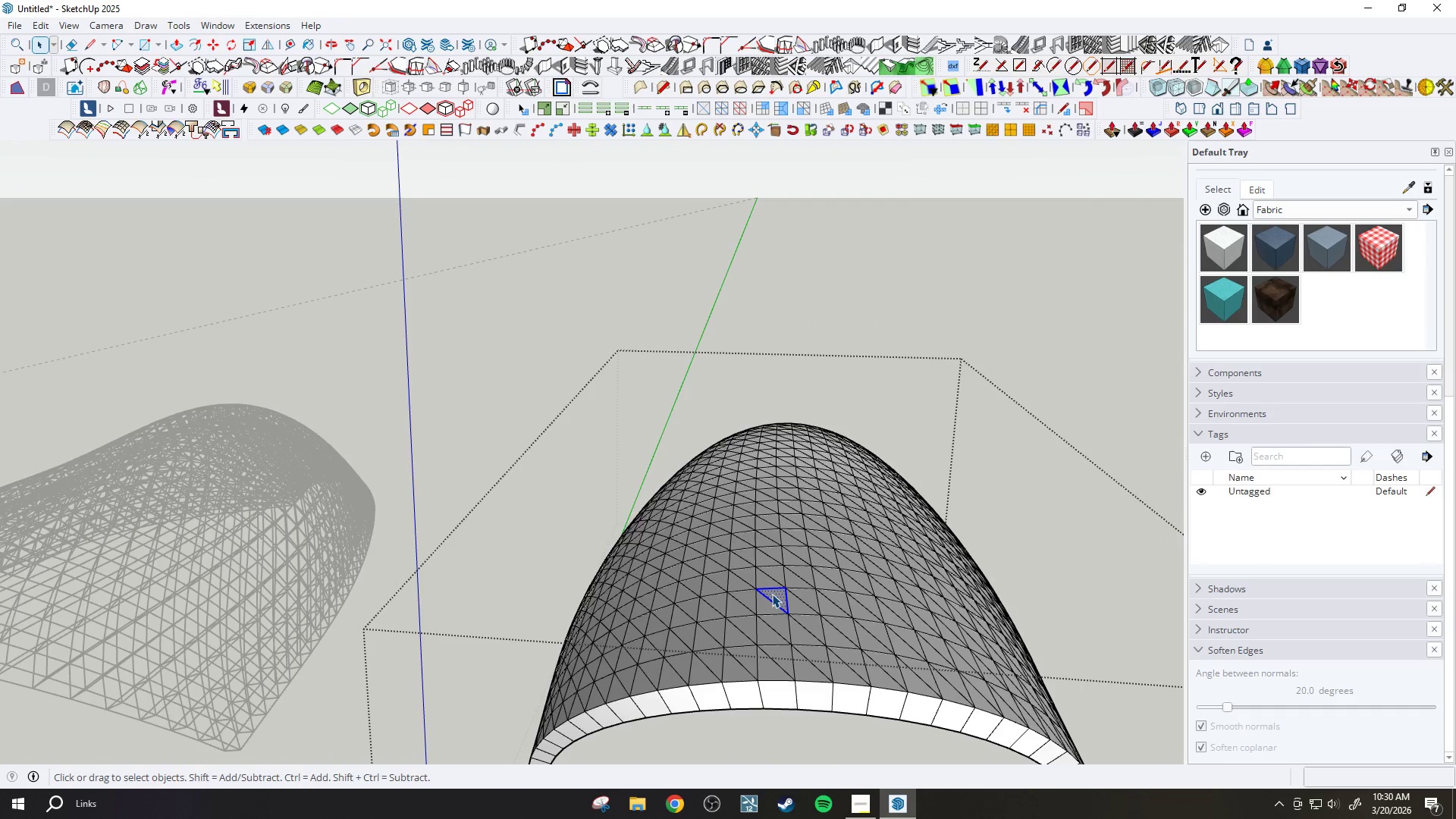 
triple_click([772, 594])
 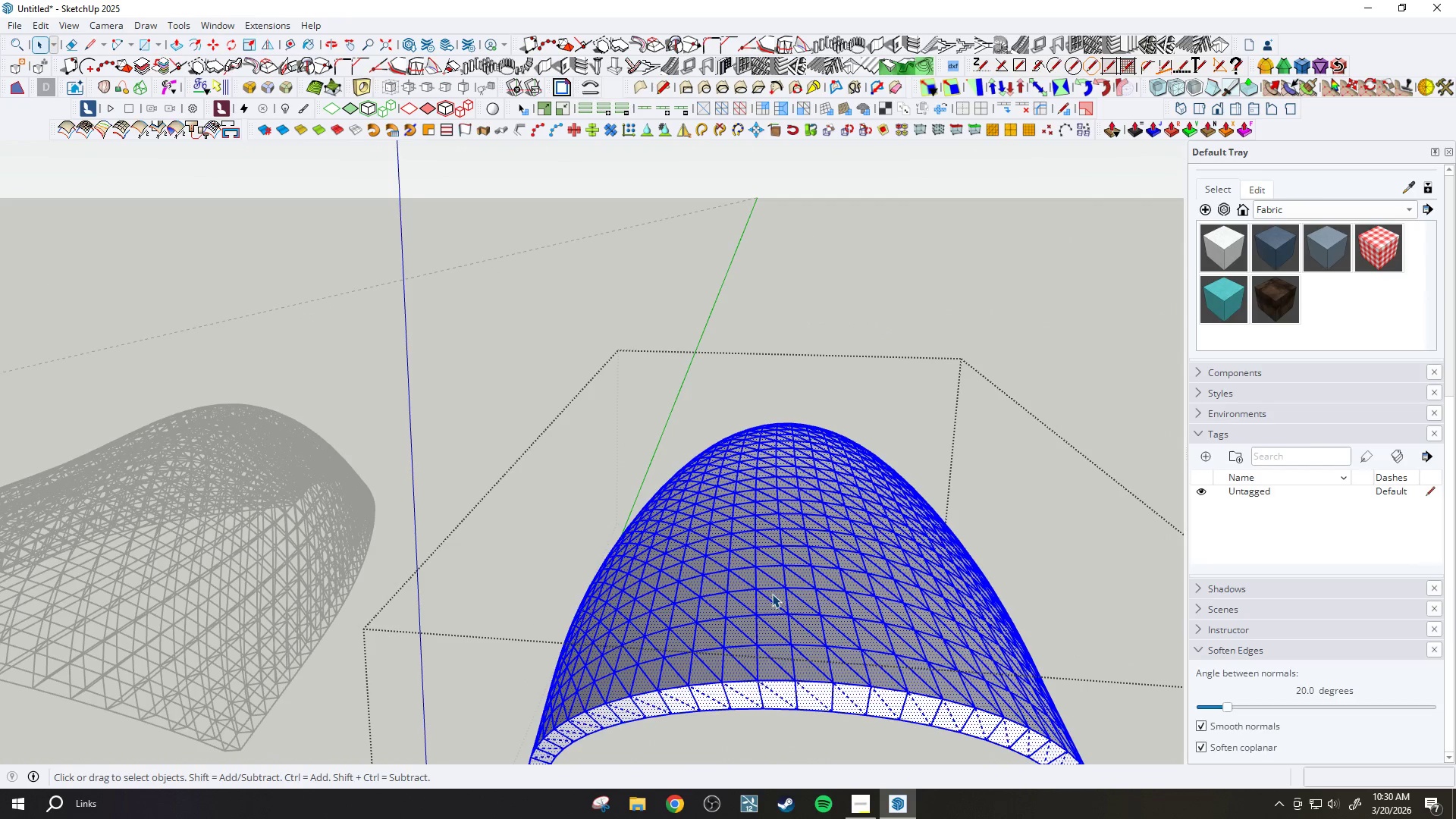 
left_click([776, 613])
 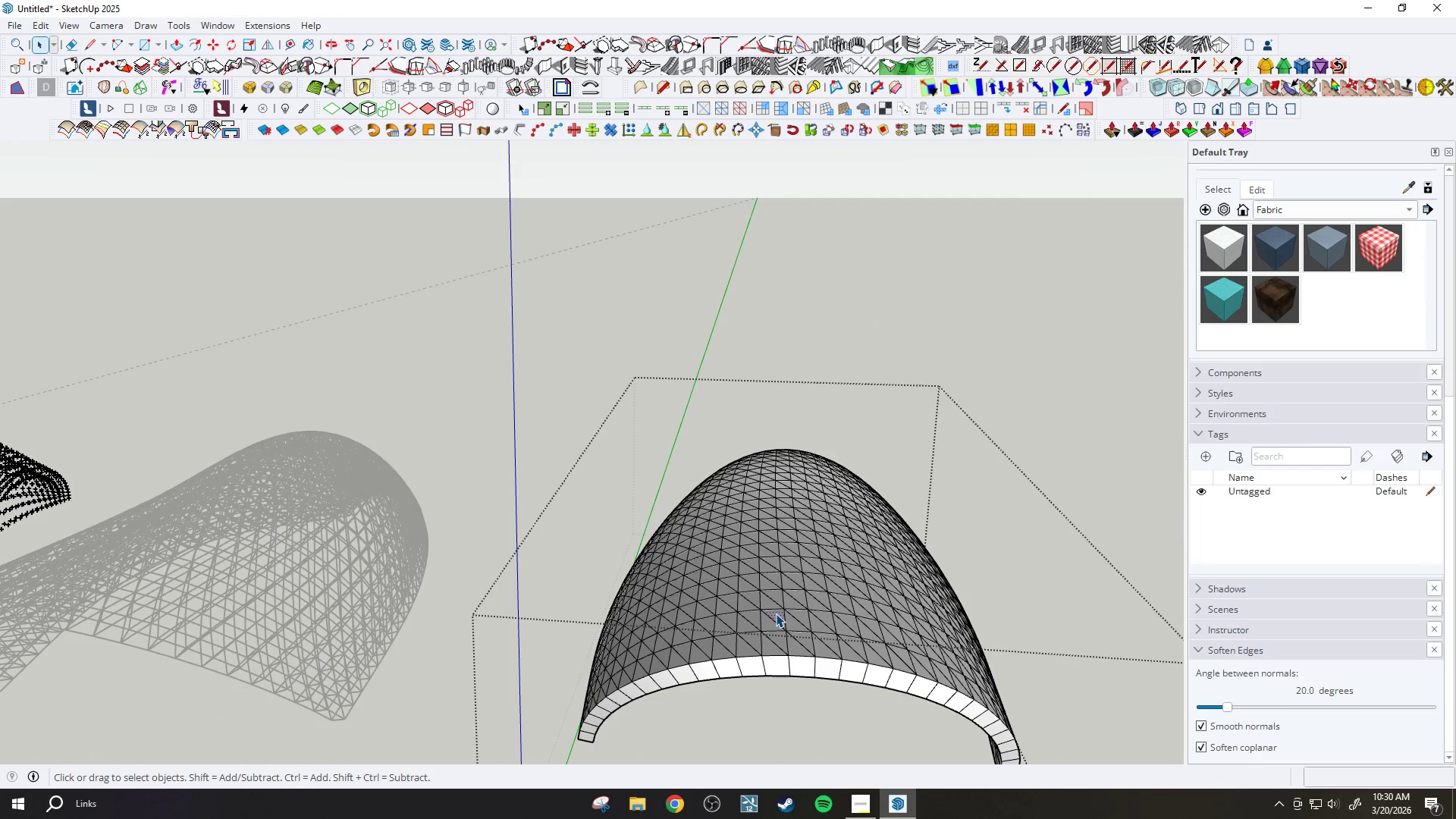 
scroll: coordinate [772, 594], scroll_direction: down, amount: 3.0
 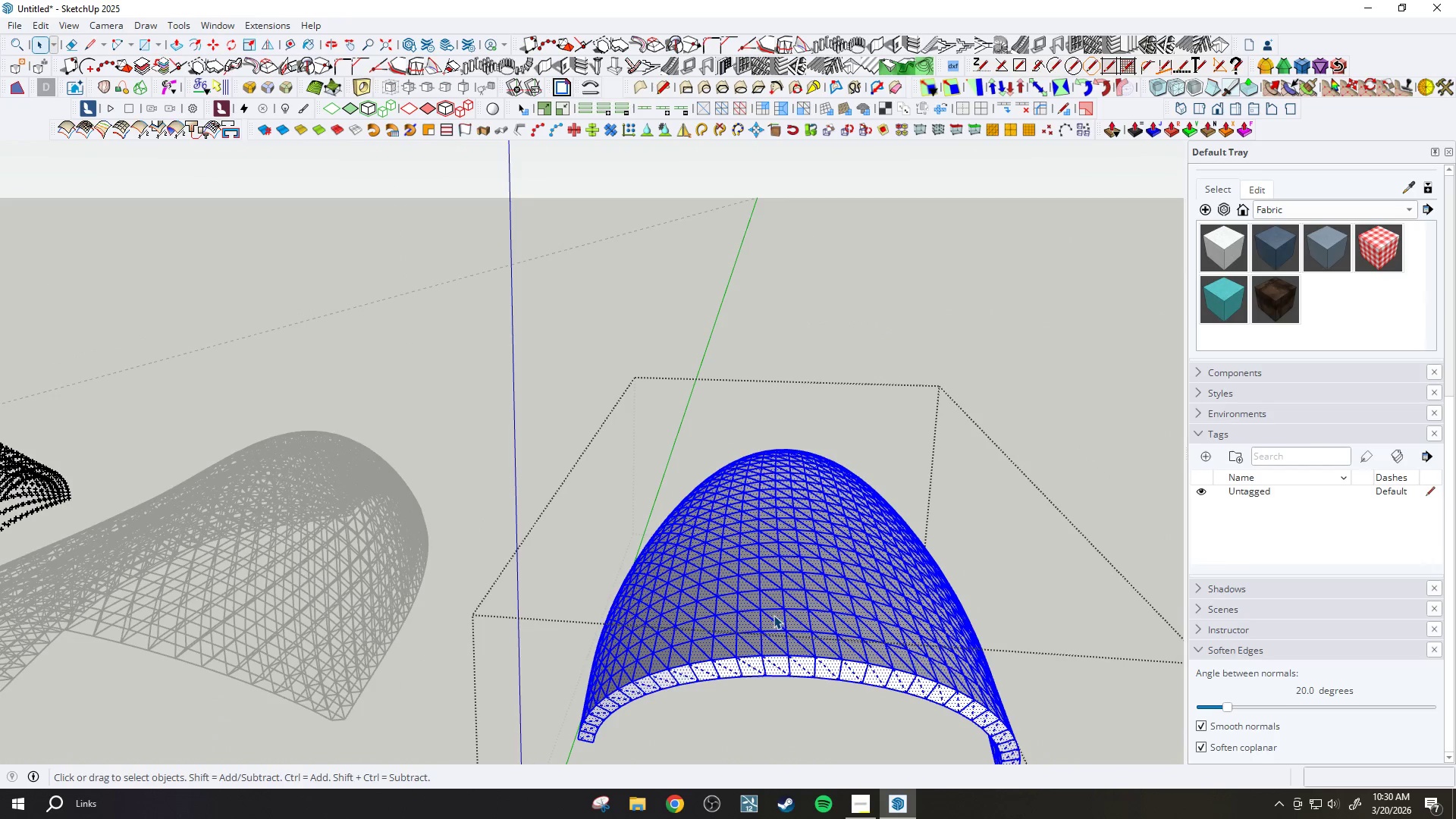 
scroll: coordinate [776, 613], scroll_direction: up, amount: 3.0
 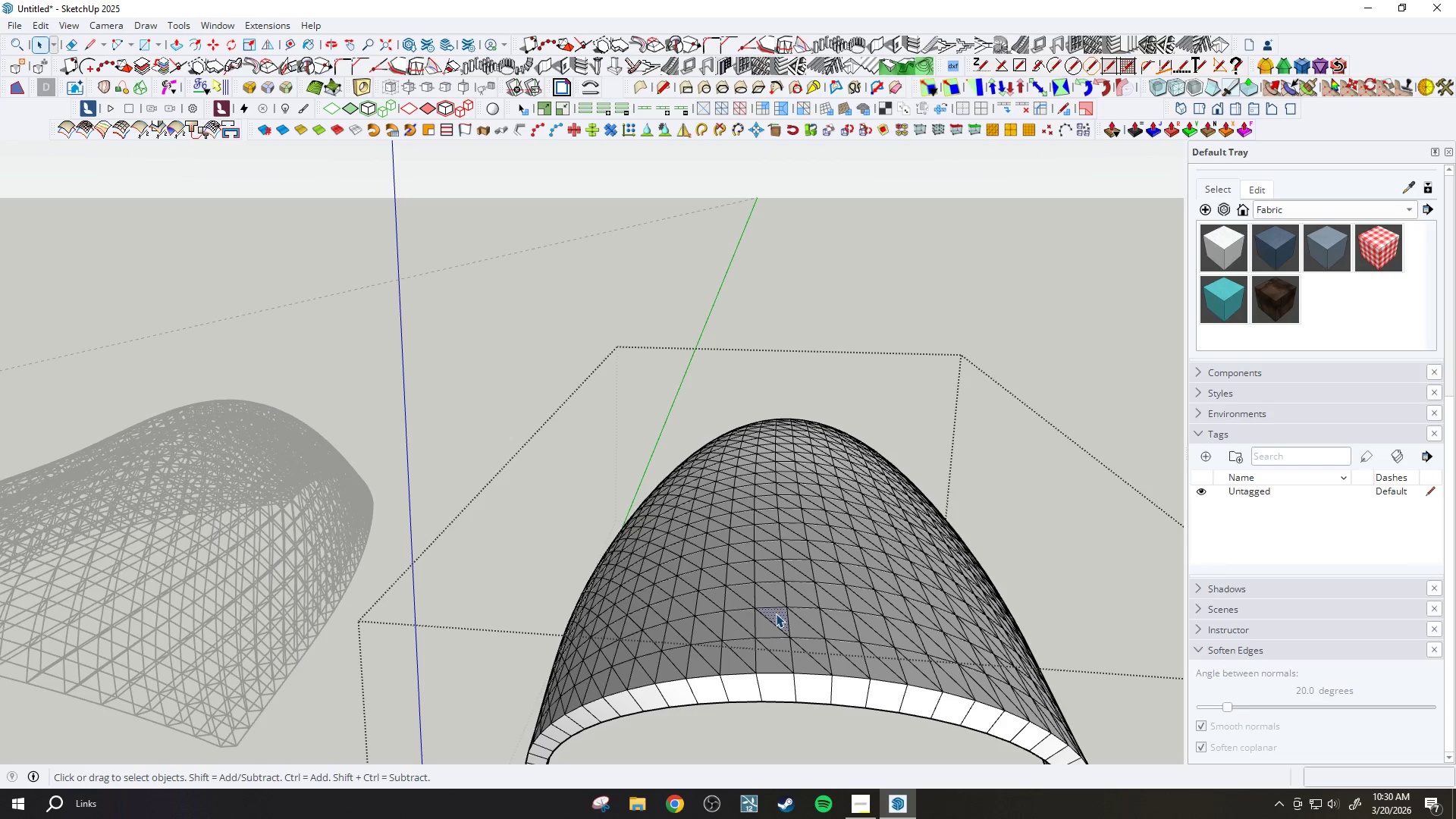 
left_click([772, 620])
 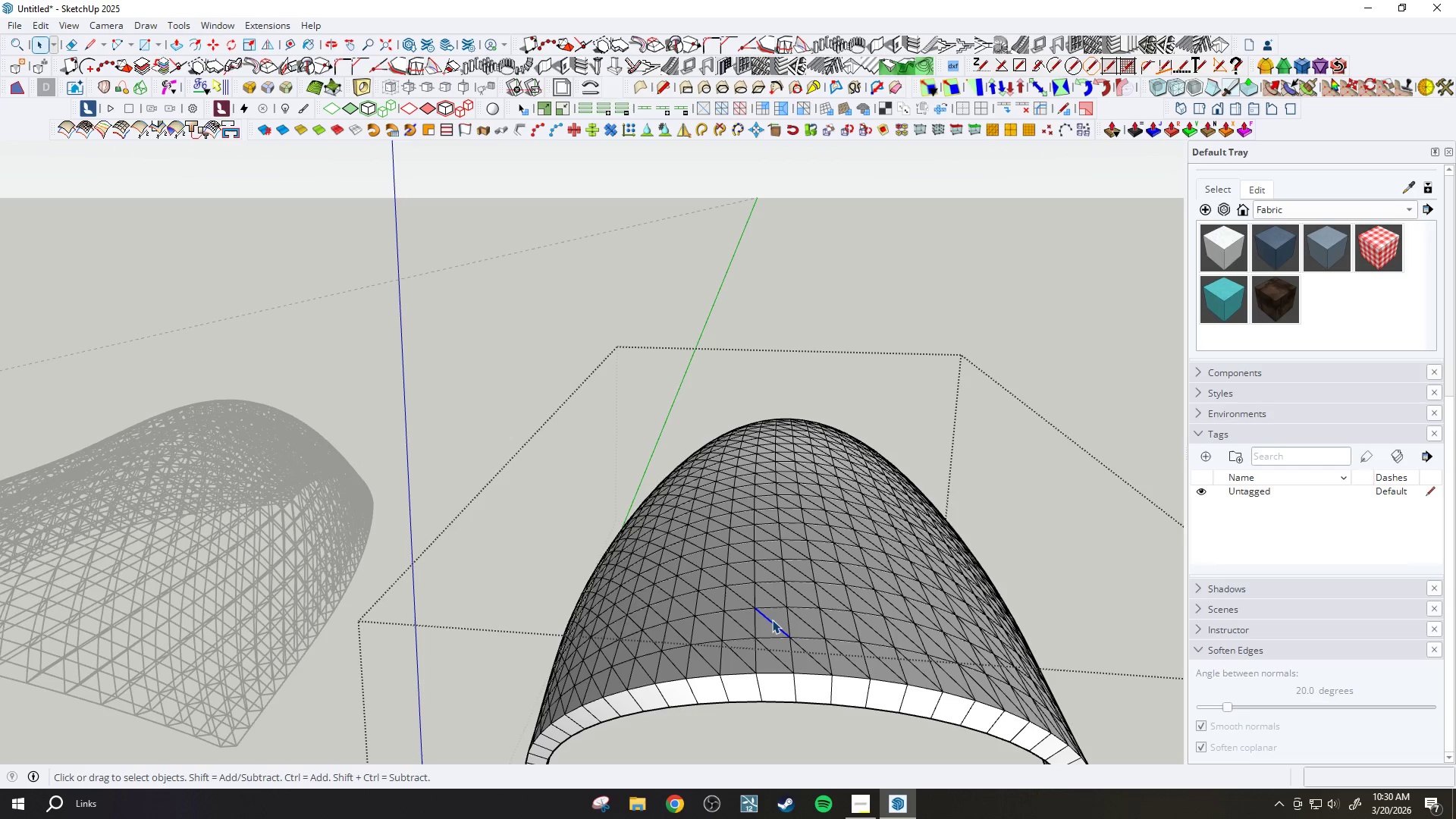 
right_click([772, 620])
 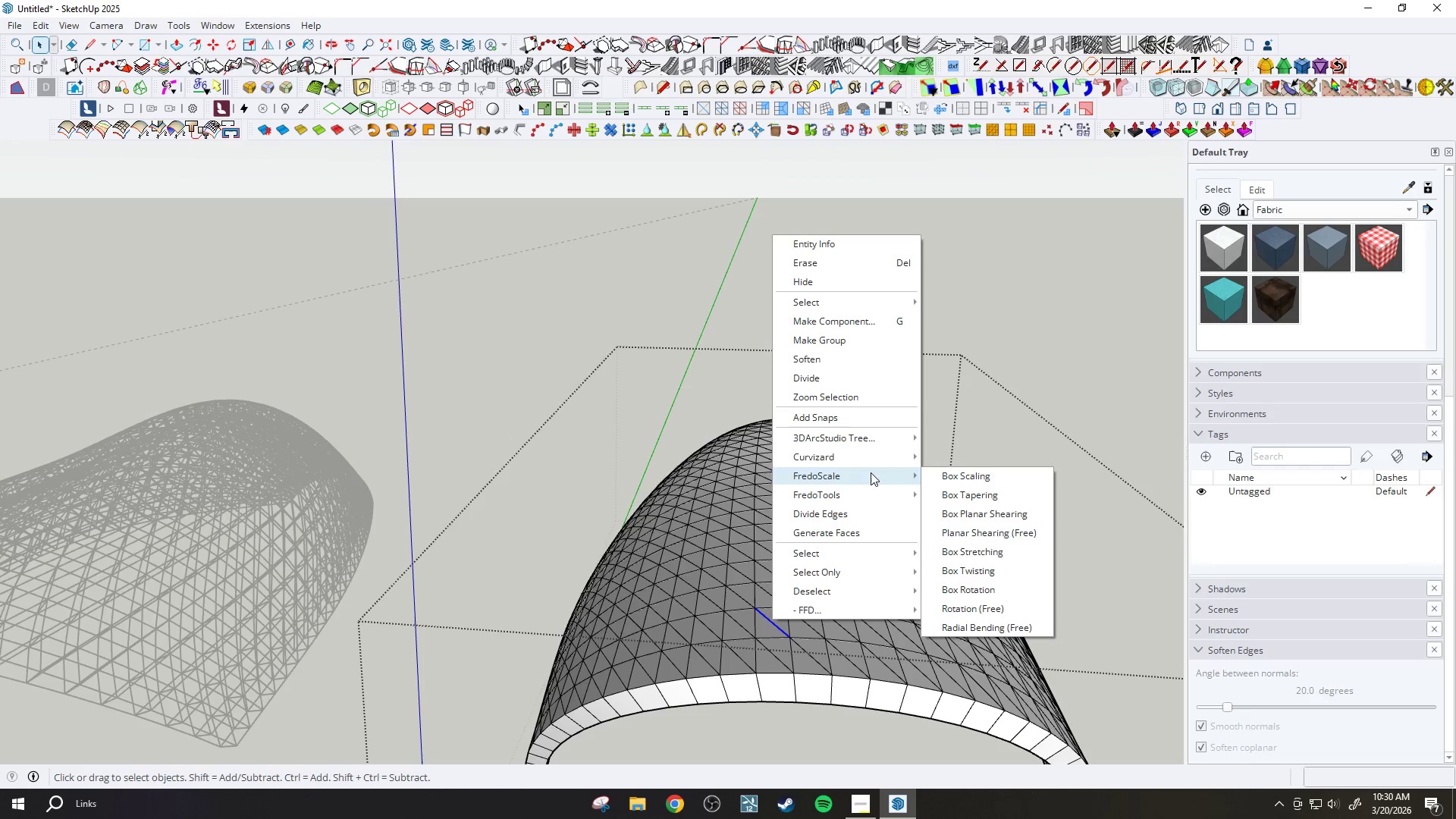 
double_click([720, 579])
 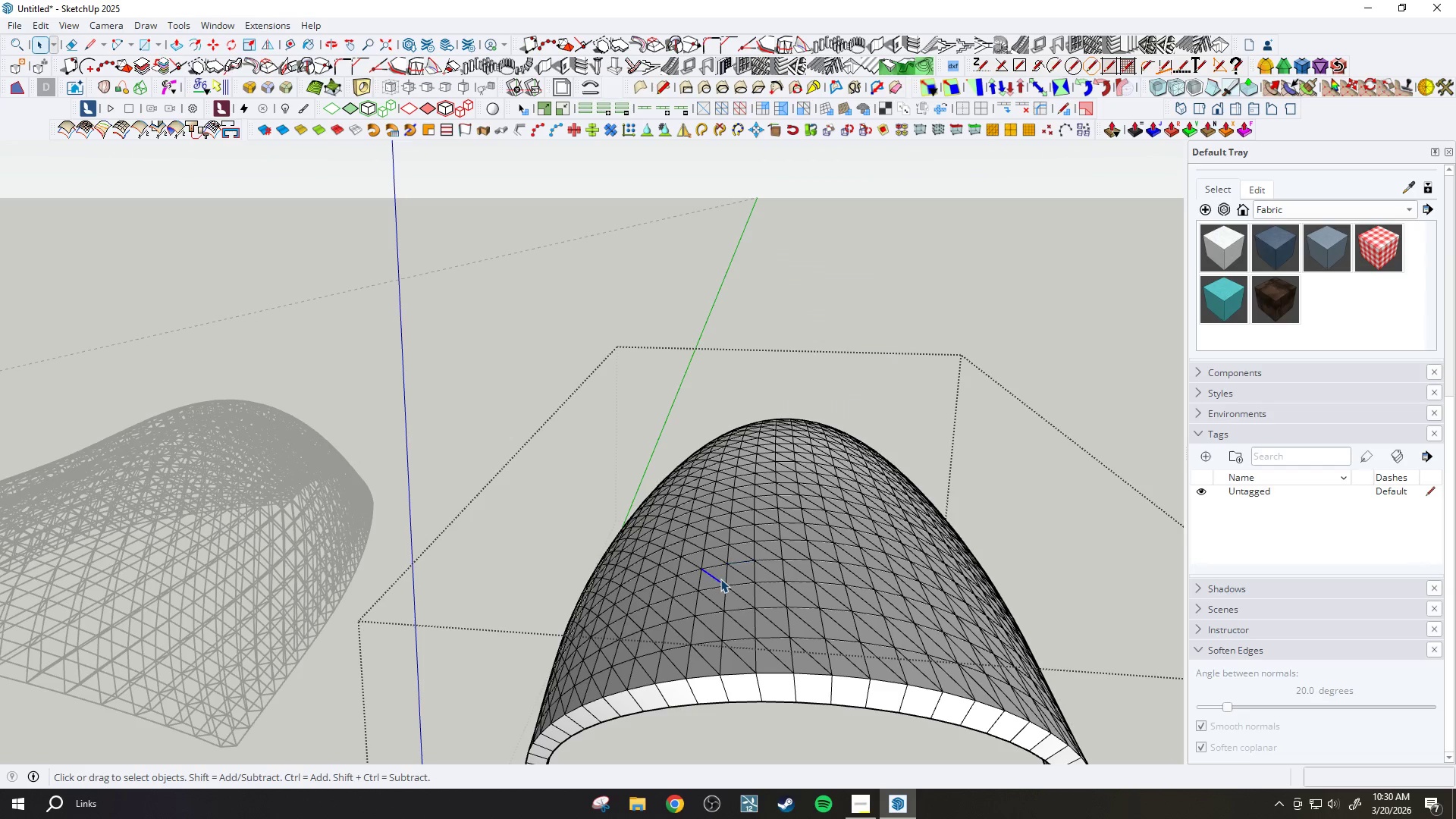 
triple_click([720, 579])
 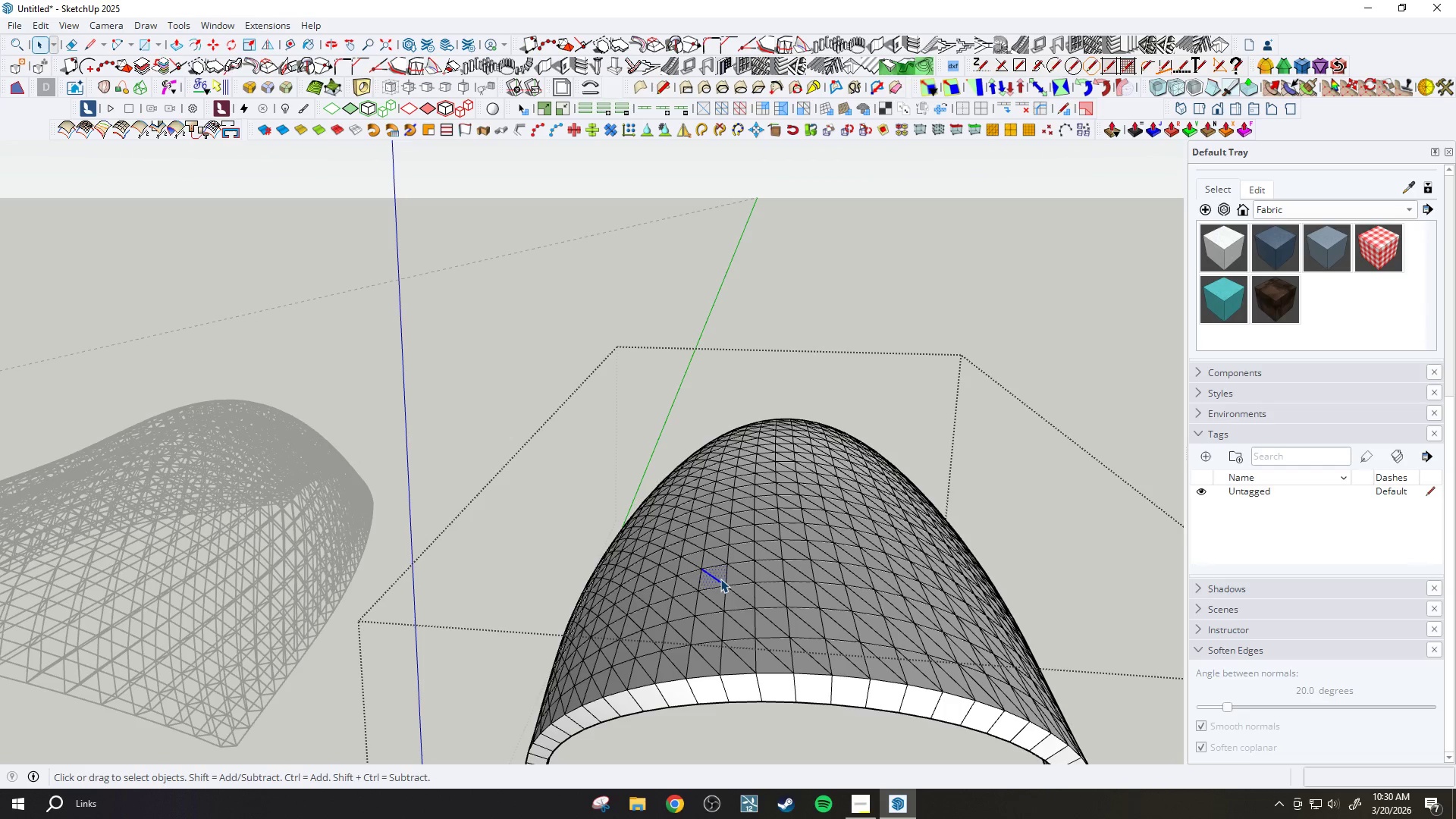 
triple_click([720, 579])
 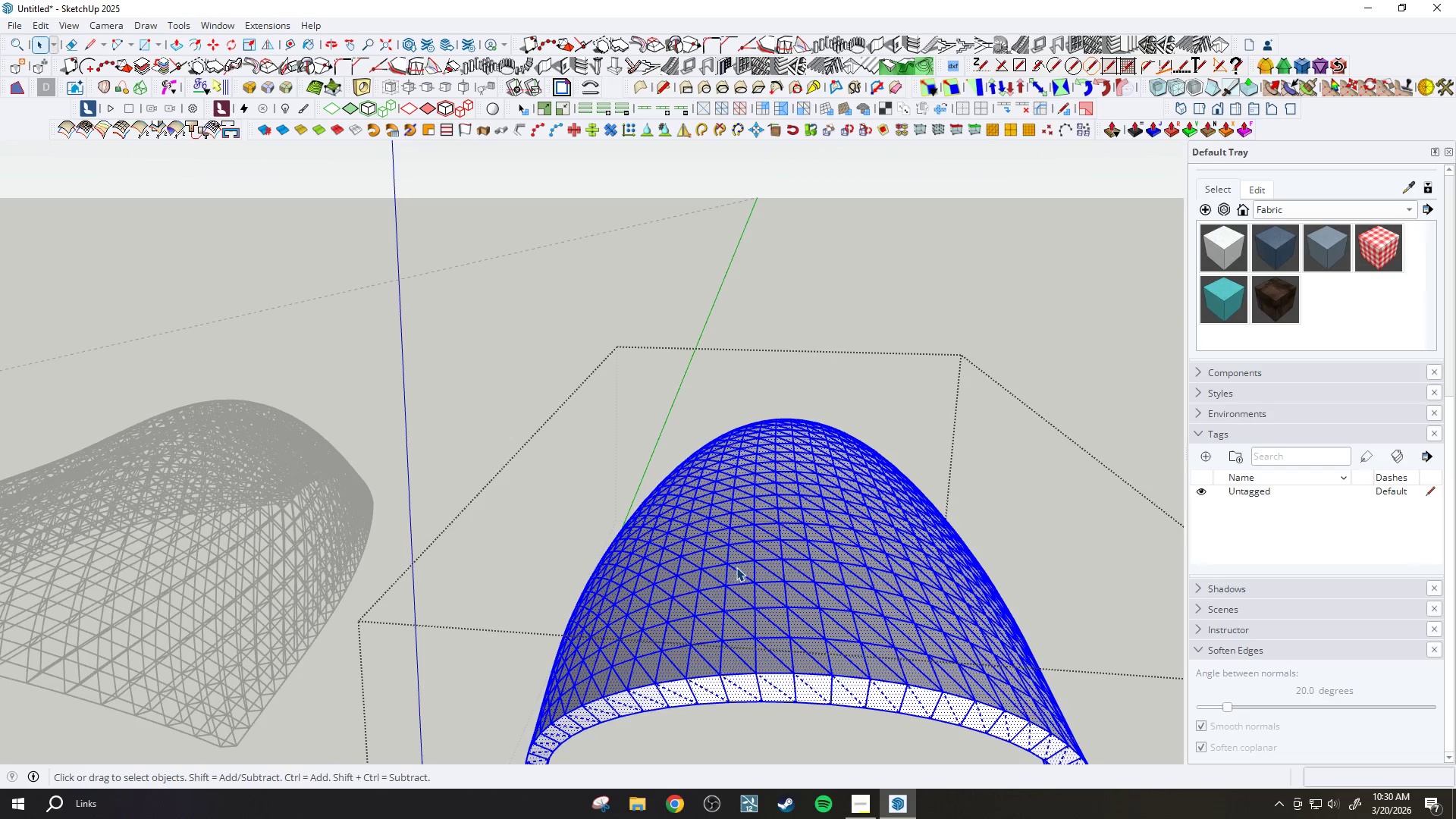 
right_click([764, 541])
 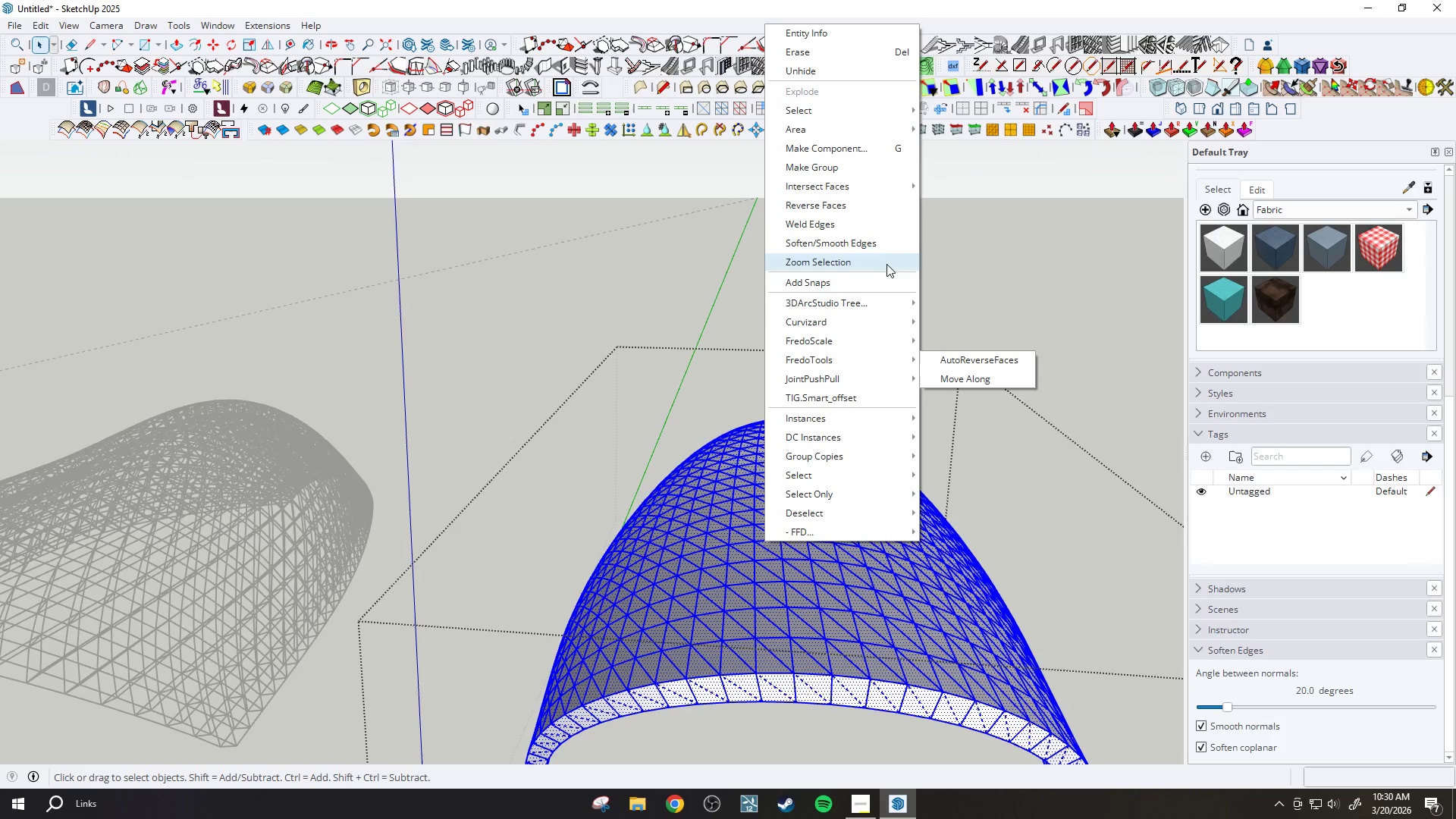 
left_click([874, 244])
 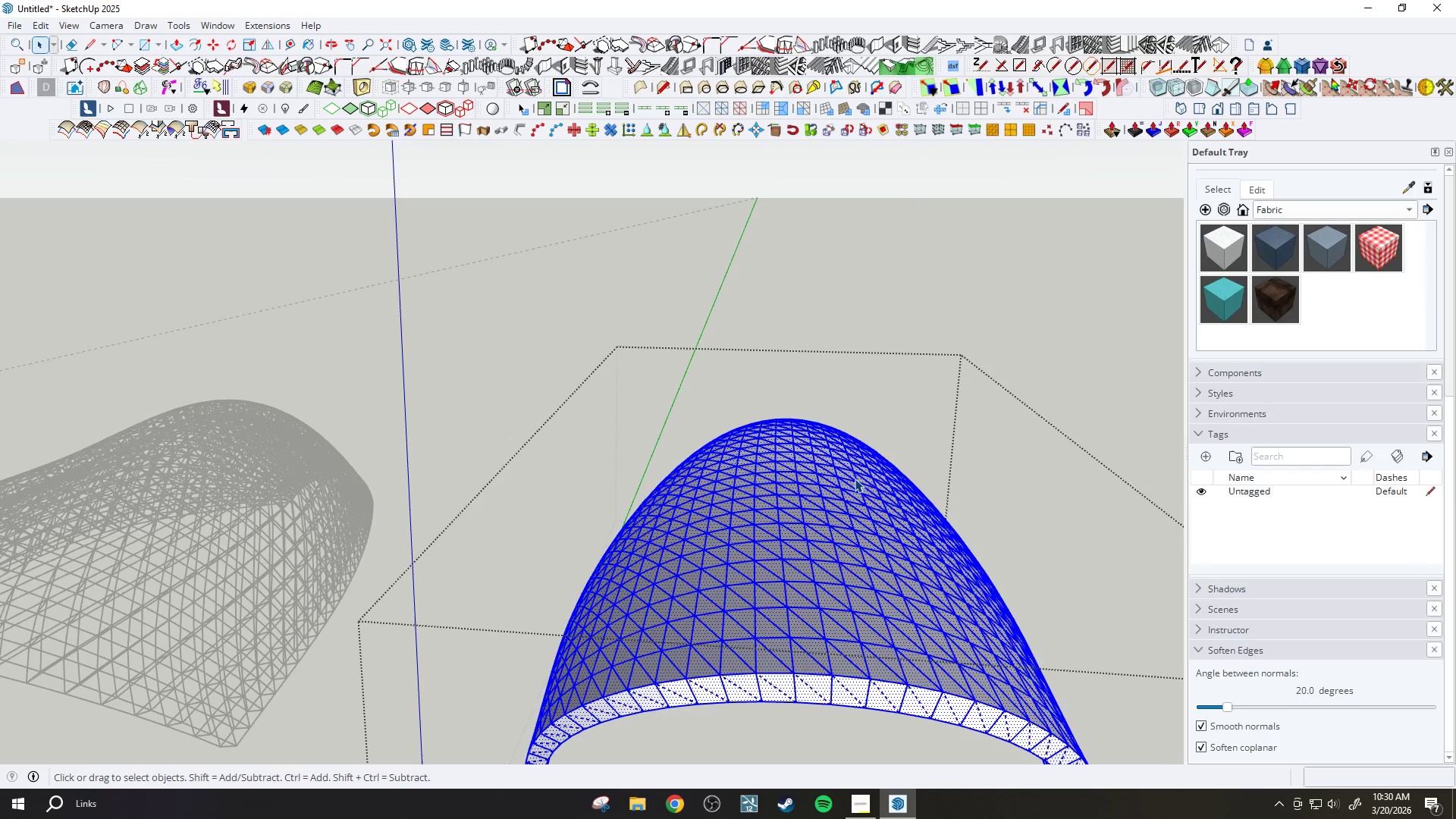 
scroll: coordinate [658, 510], scroll_direction: down, amount: 11.0
 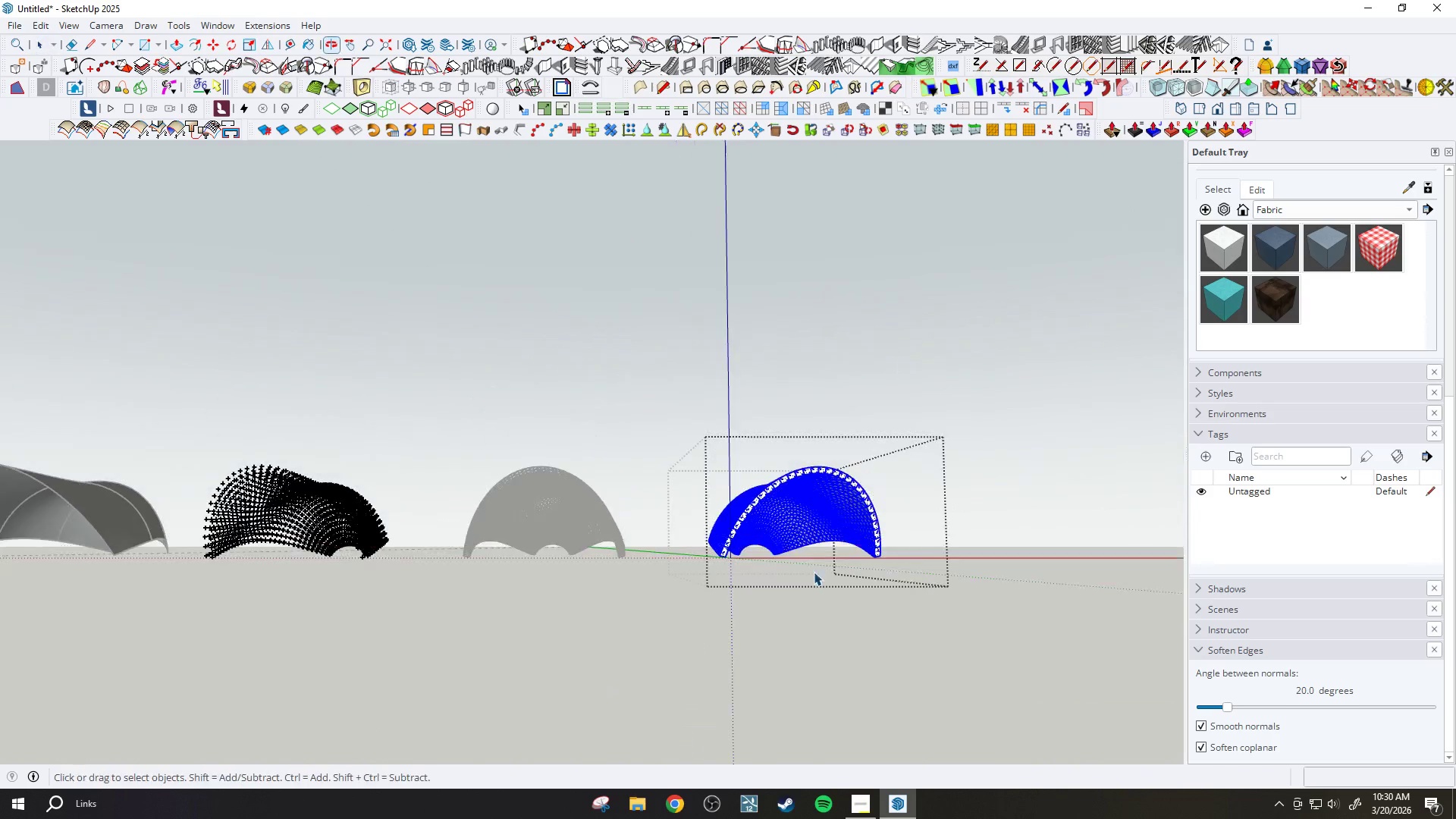 
key(Space)
 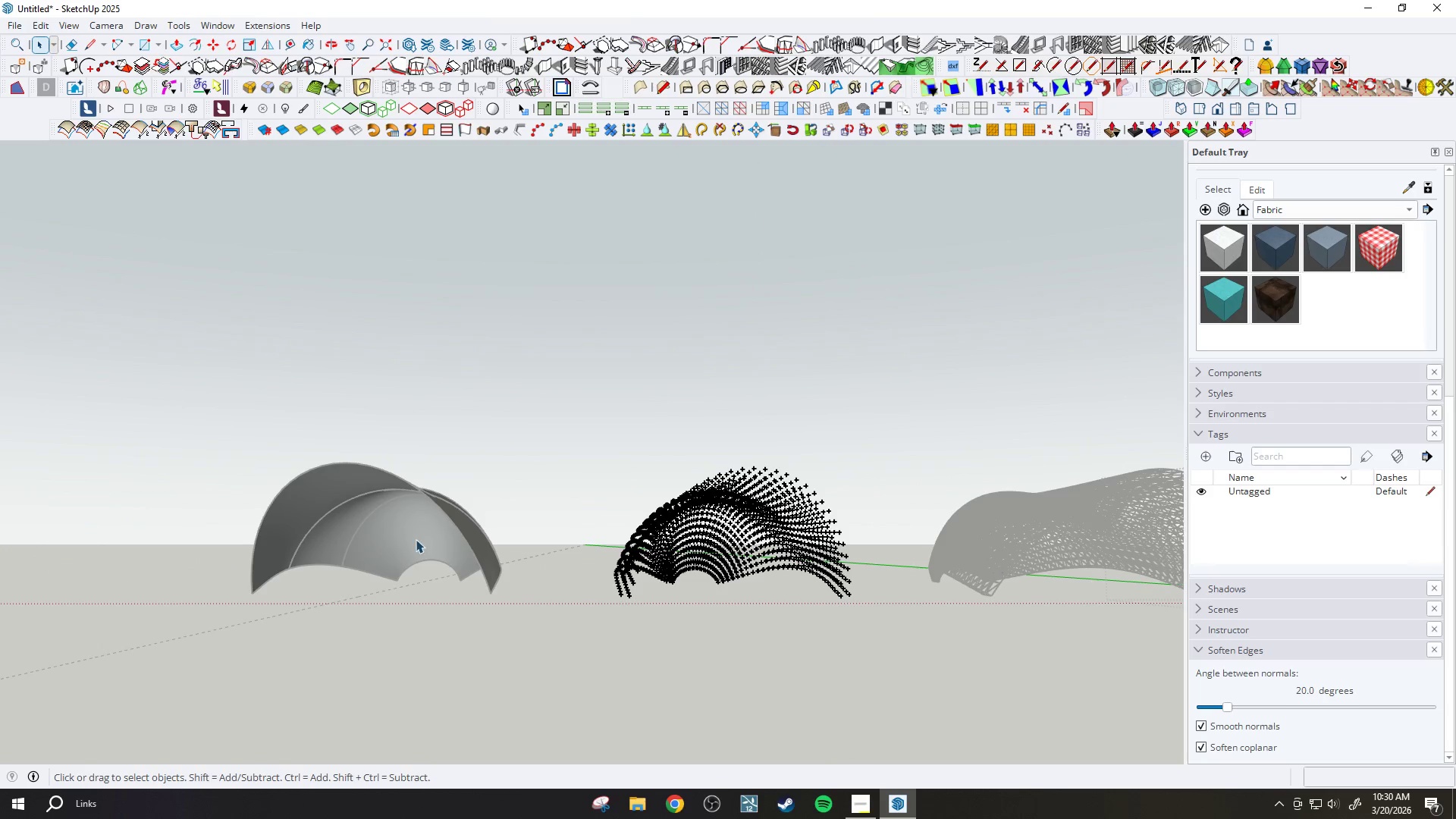 
key(Escape)
 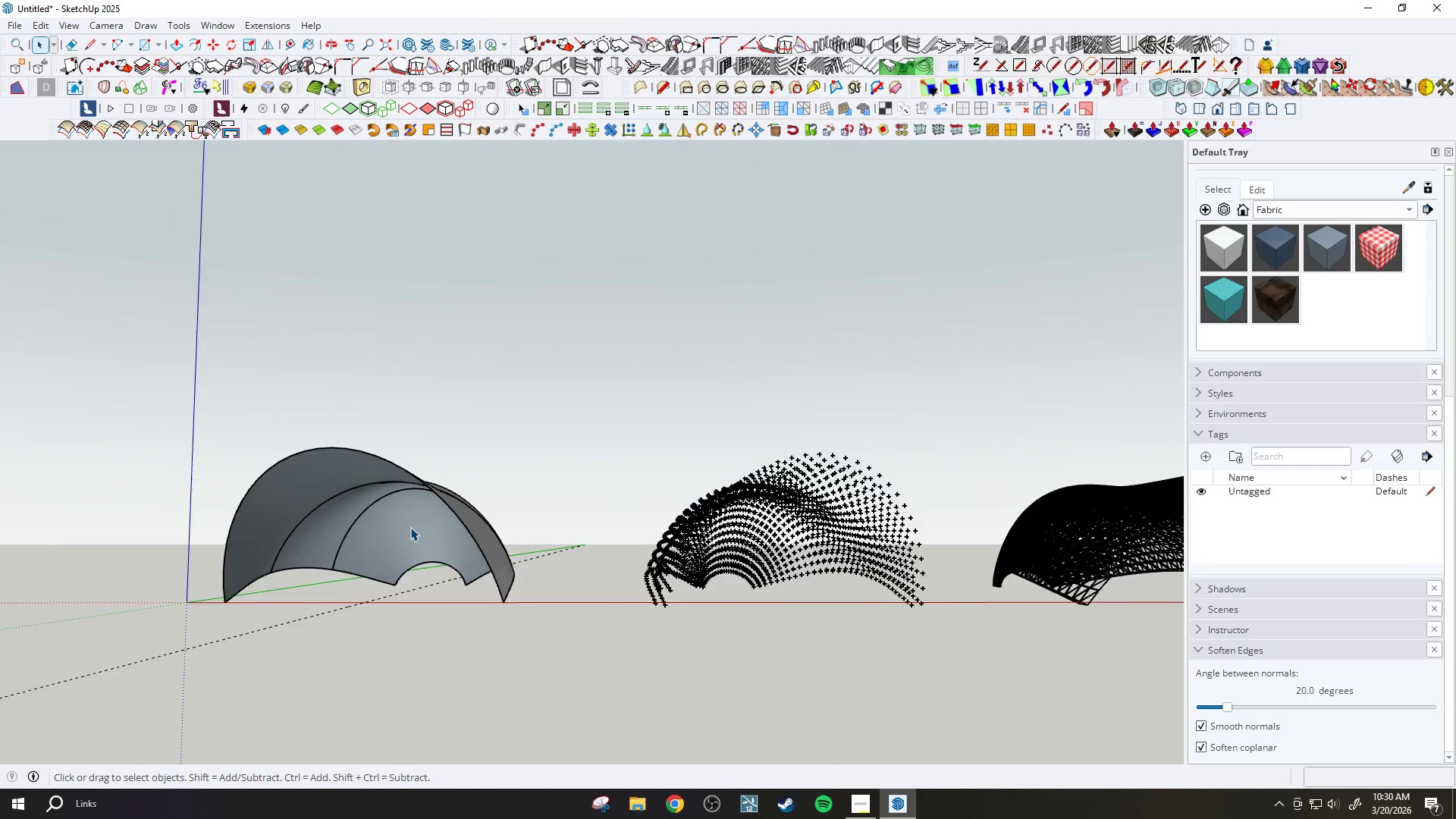 
left_click([406, 527])
 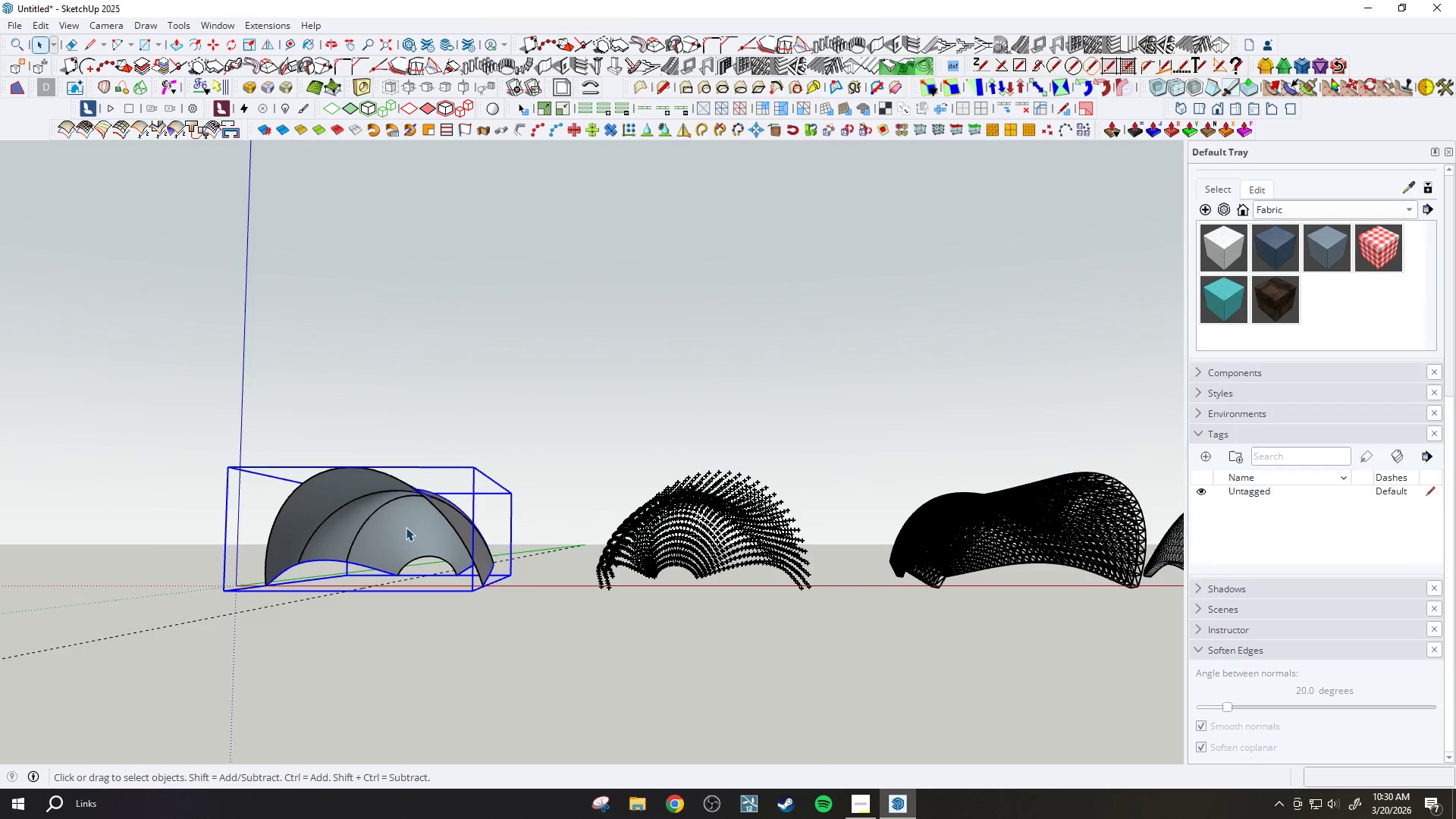 
scroll: coordinate [410, 527], scroll_direction: up, amount: 1.0
 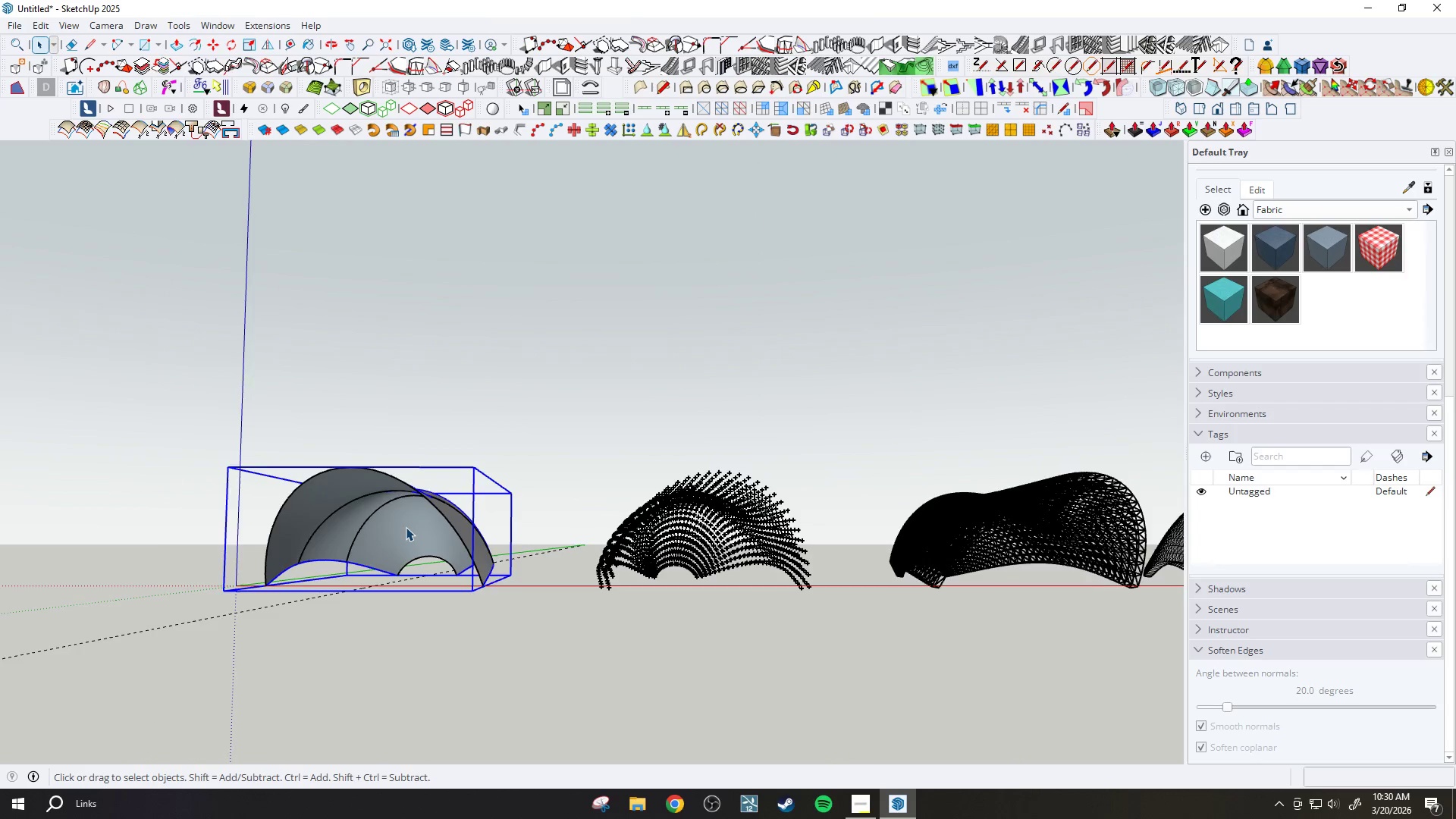 
scroll: coordinate [406, 527], scroll_direction: down, amount: 4.0
 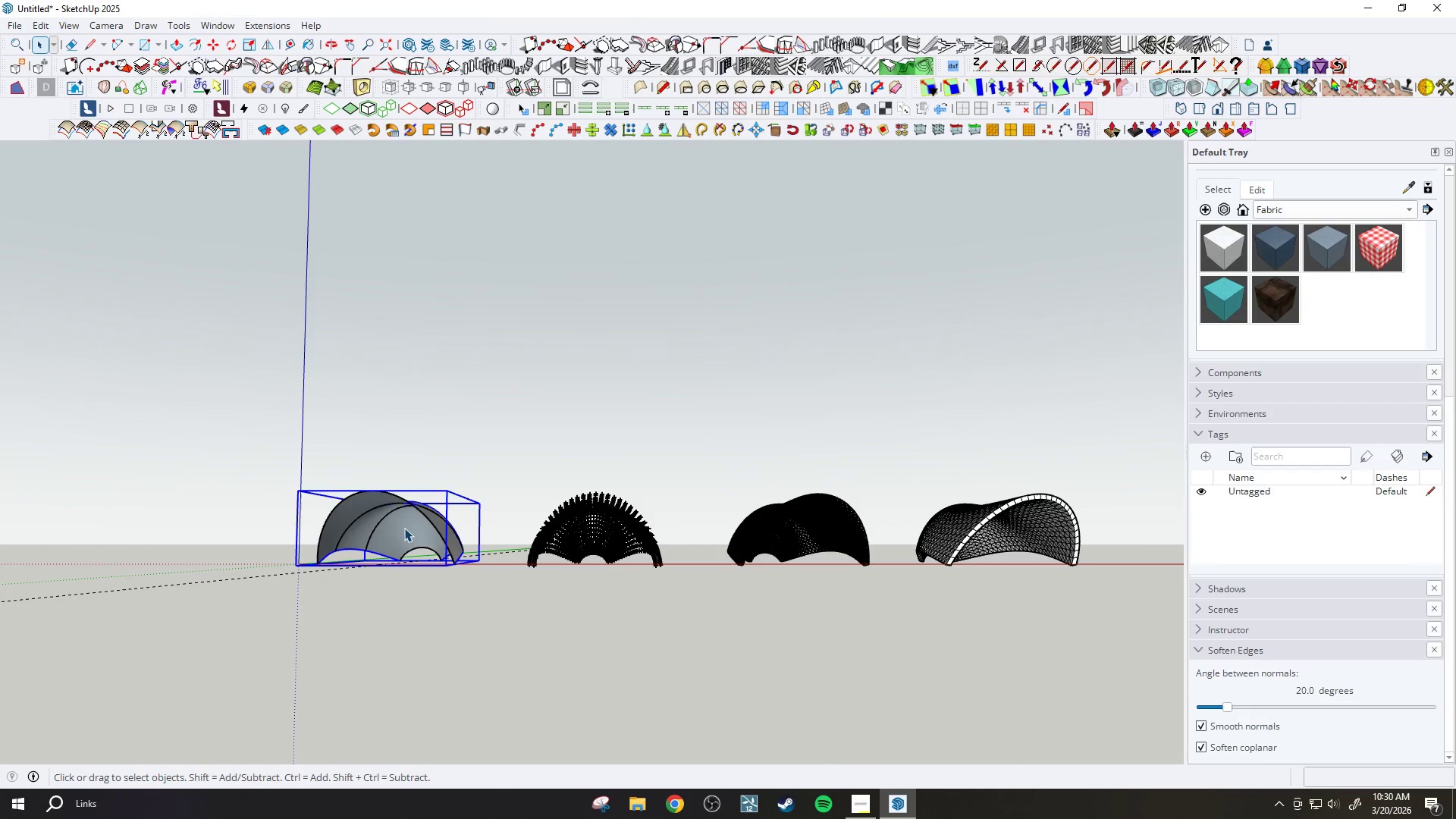 
key(M)
 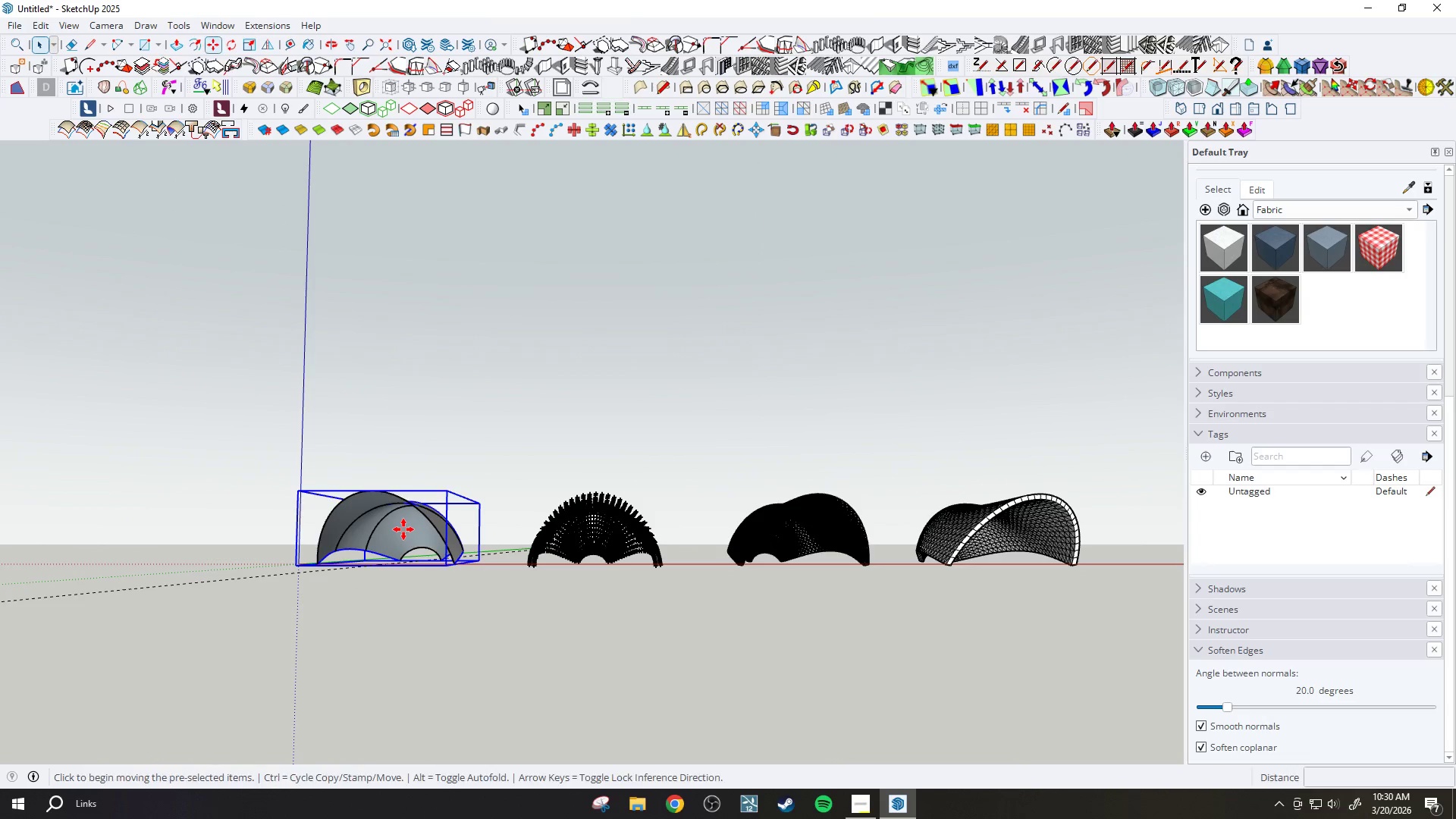 
key(Control+ControlLeft)
 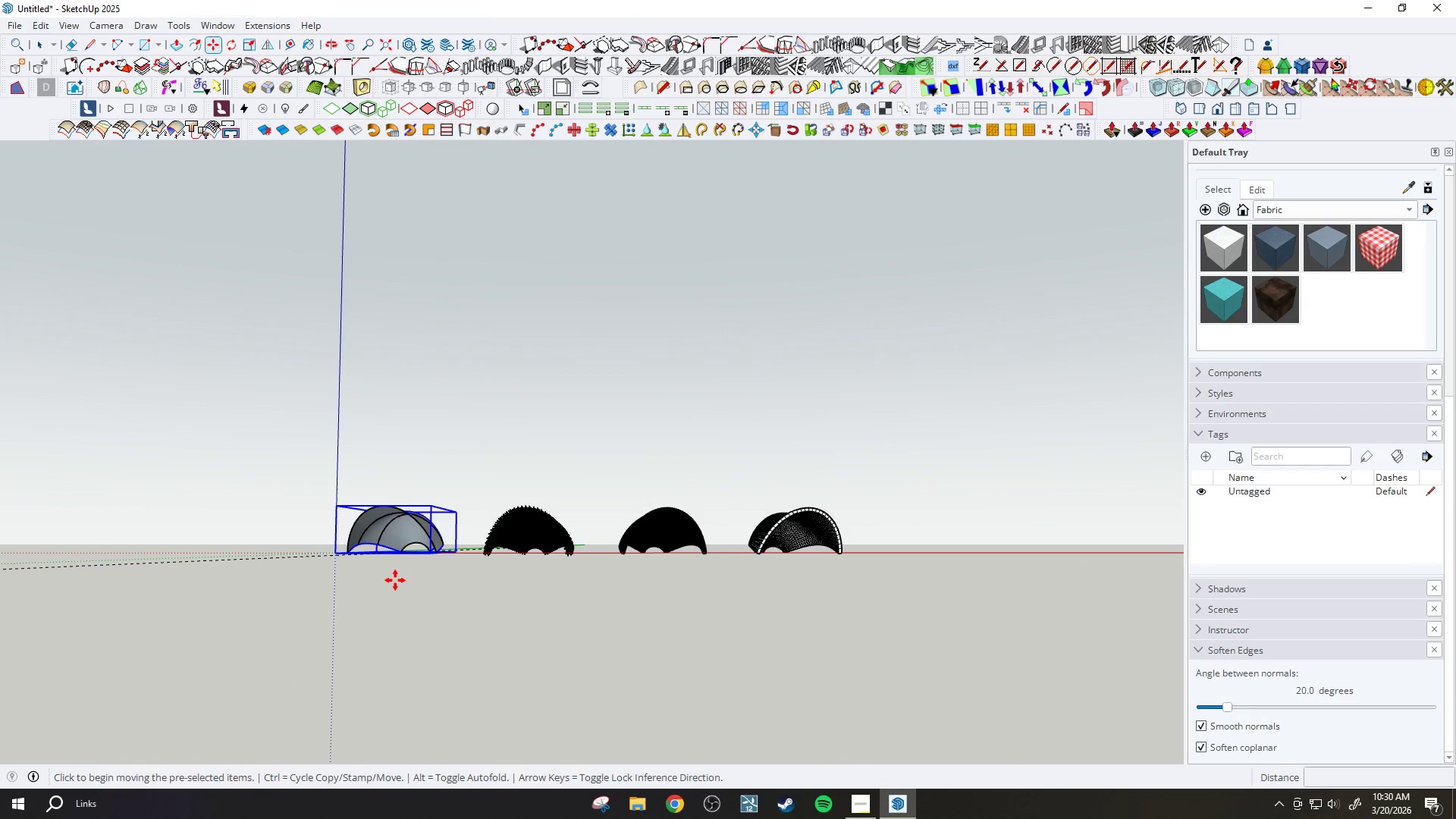 
left_click([394, 581])
 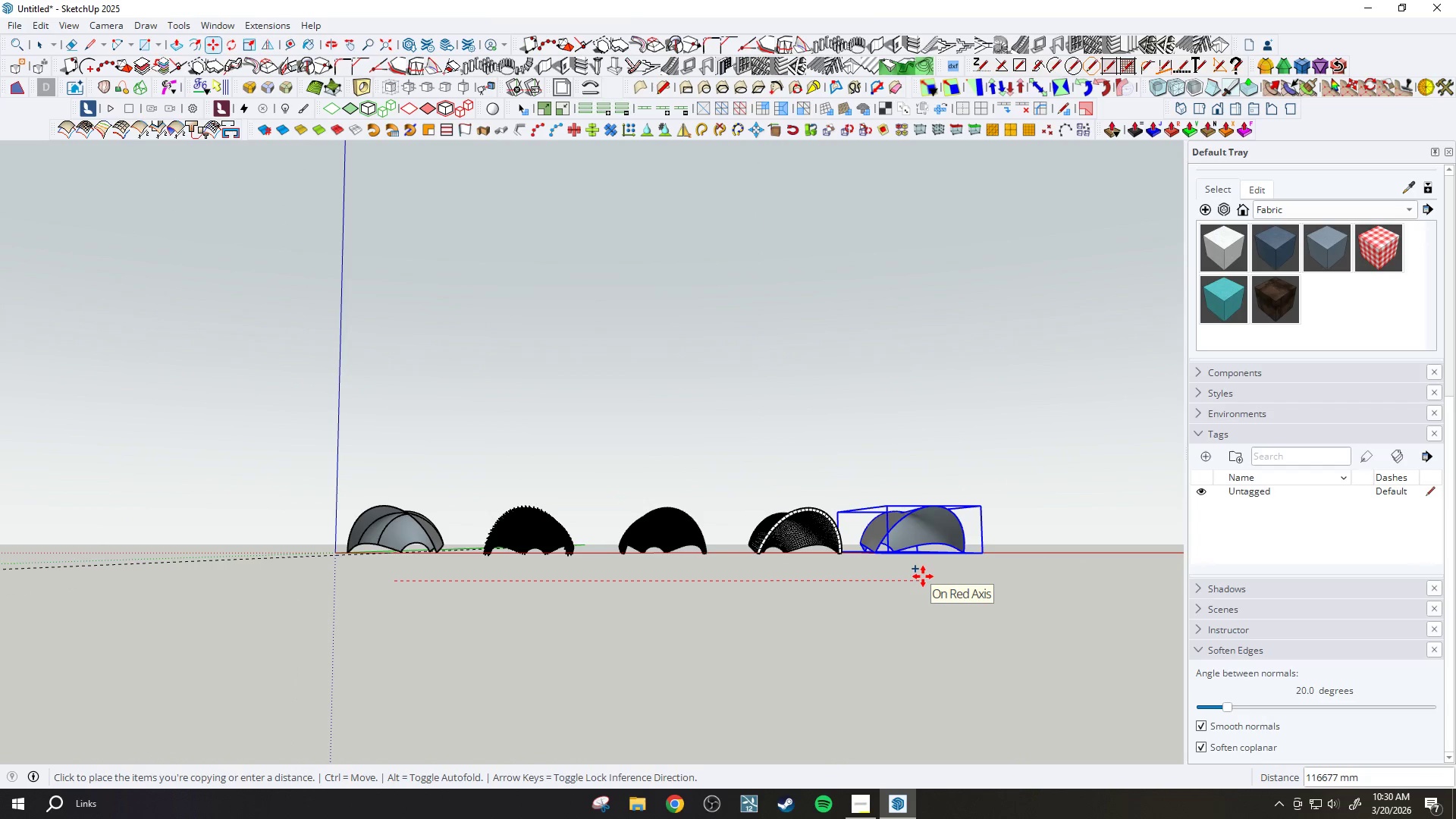 
scroll: coordinate [403, 538], scroll_direction: down, amount: 4.0
 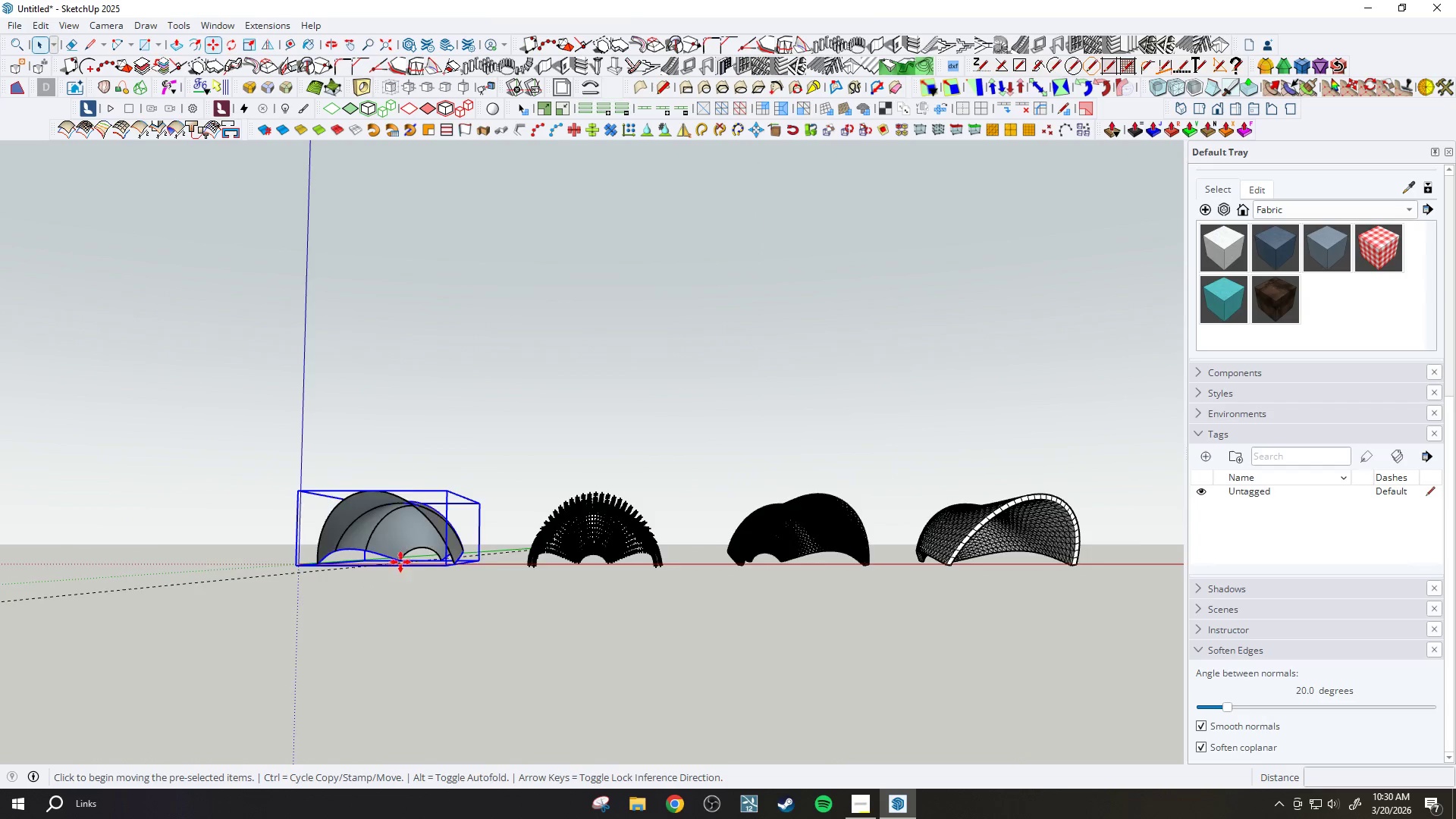 
left_click([922, 576])
 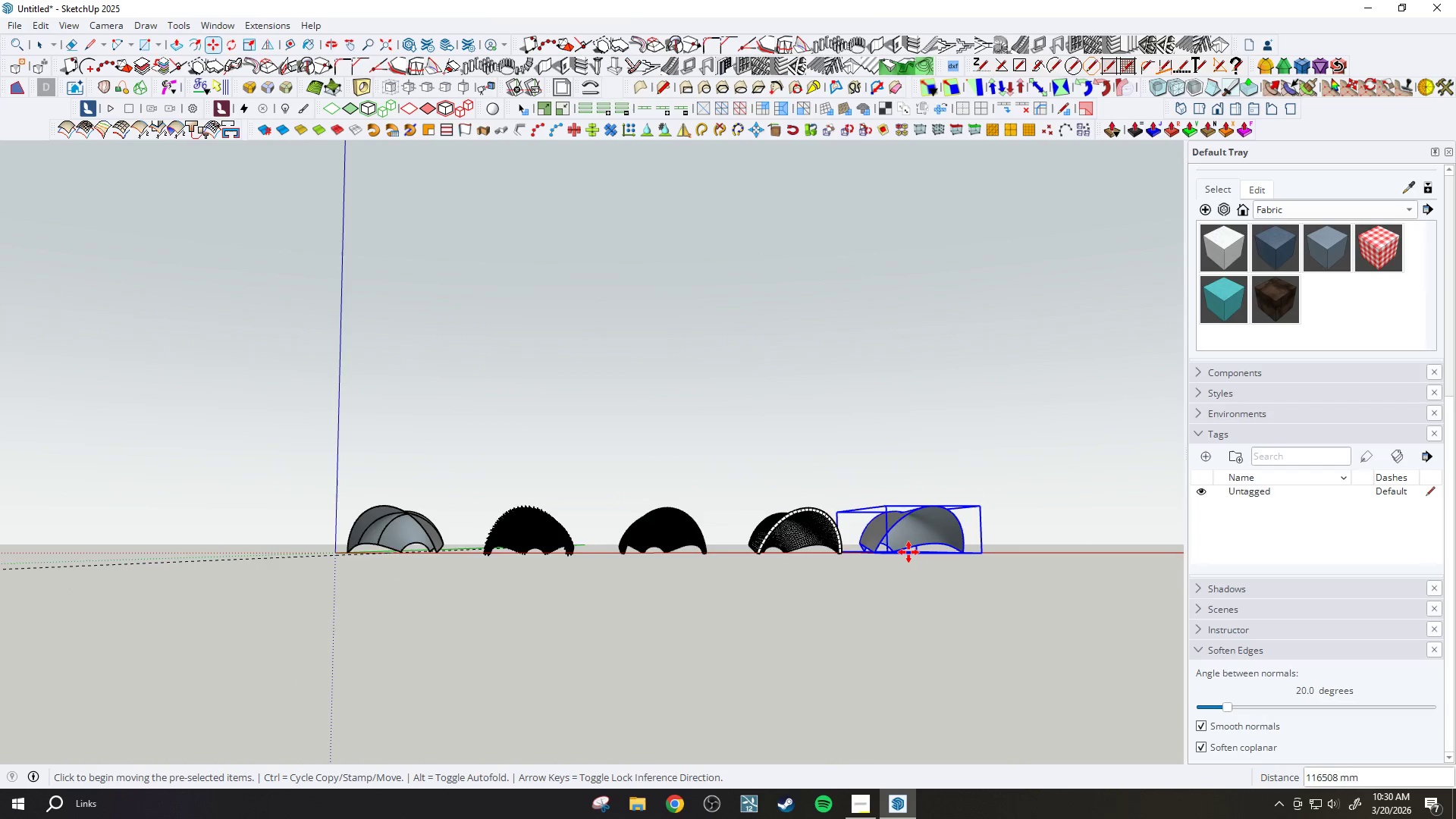 
key(Space)
 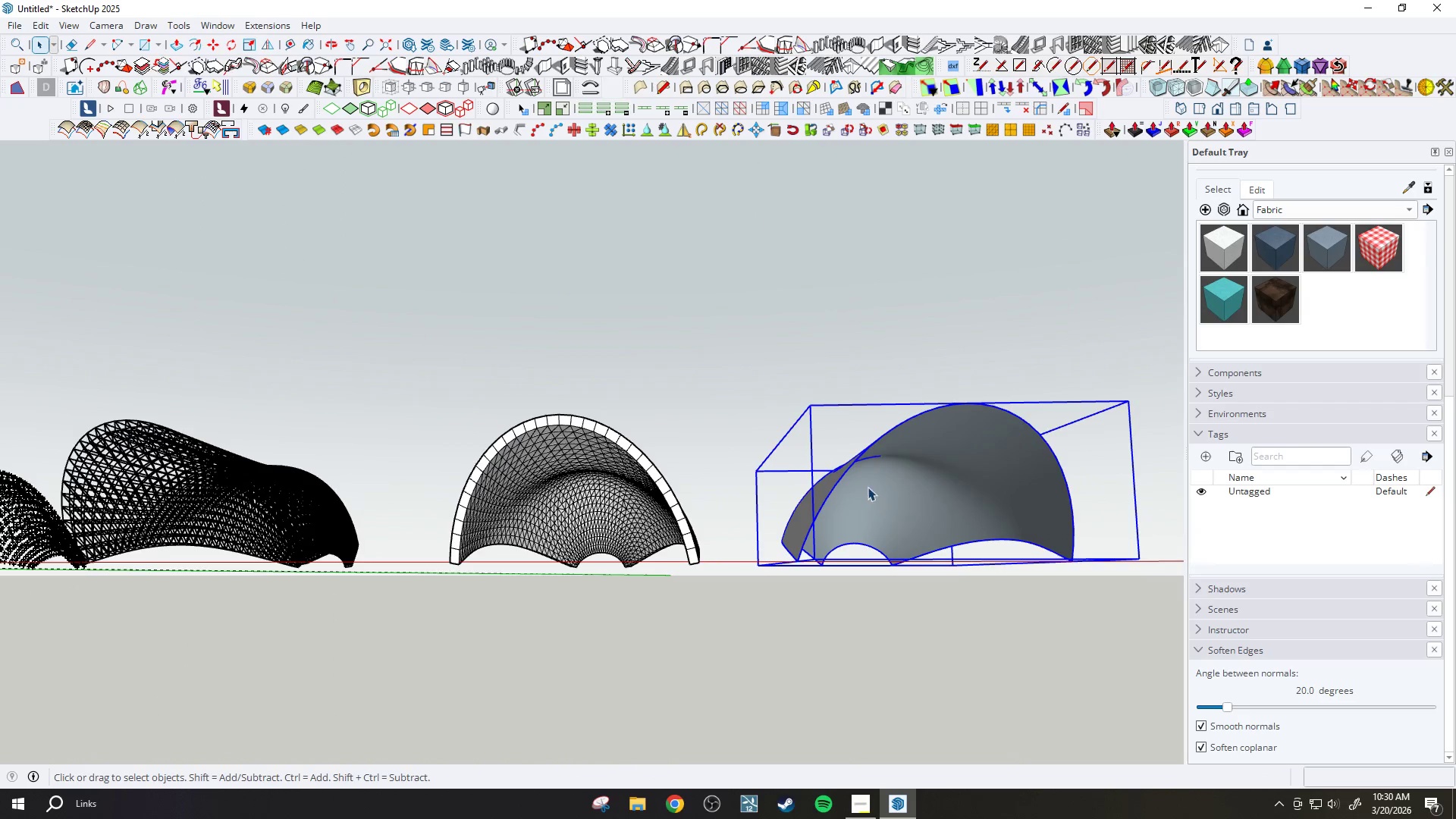 
scroll: coordinate [903, 526], scroll_direction: up, amount: 9.0
 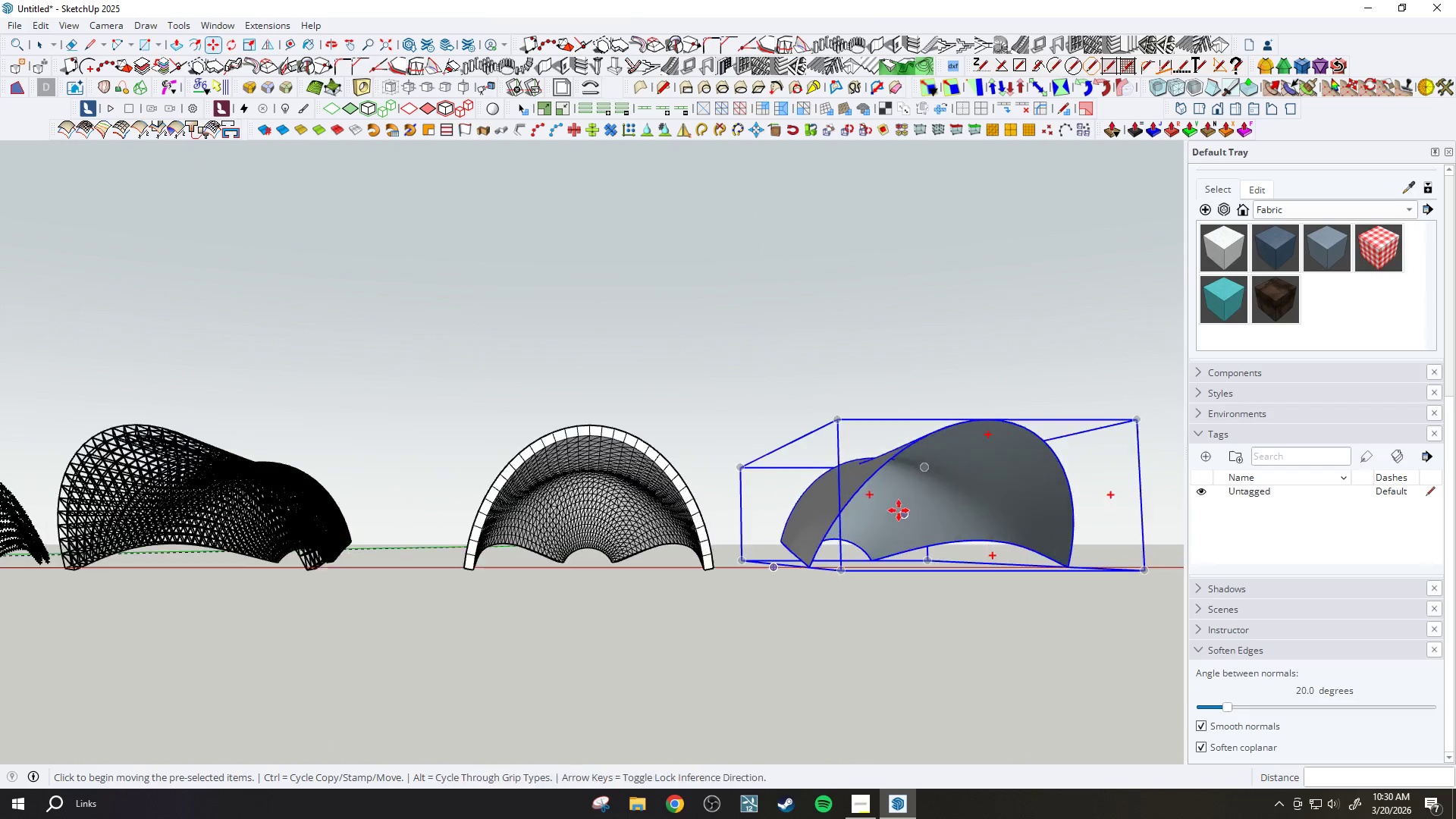 
double_click([875, 478])
 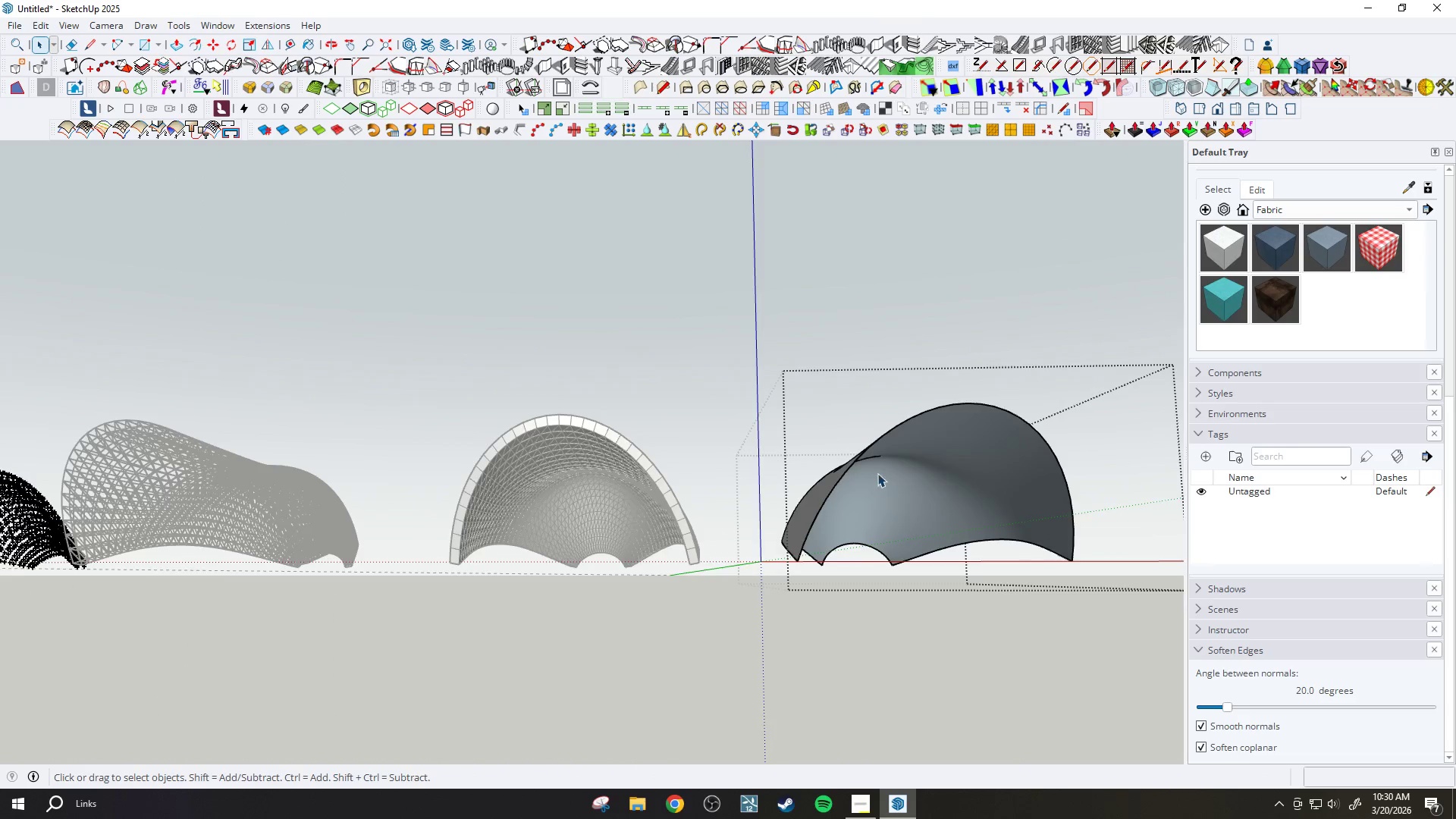 
scroll: coordinate [886, 453], scroll_direction: up, amount: 4.0
 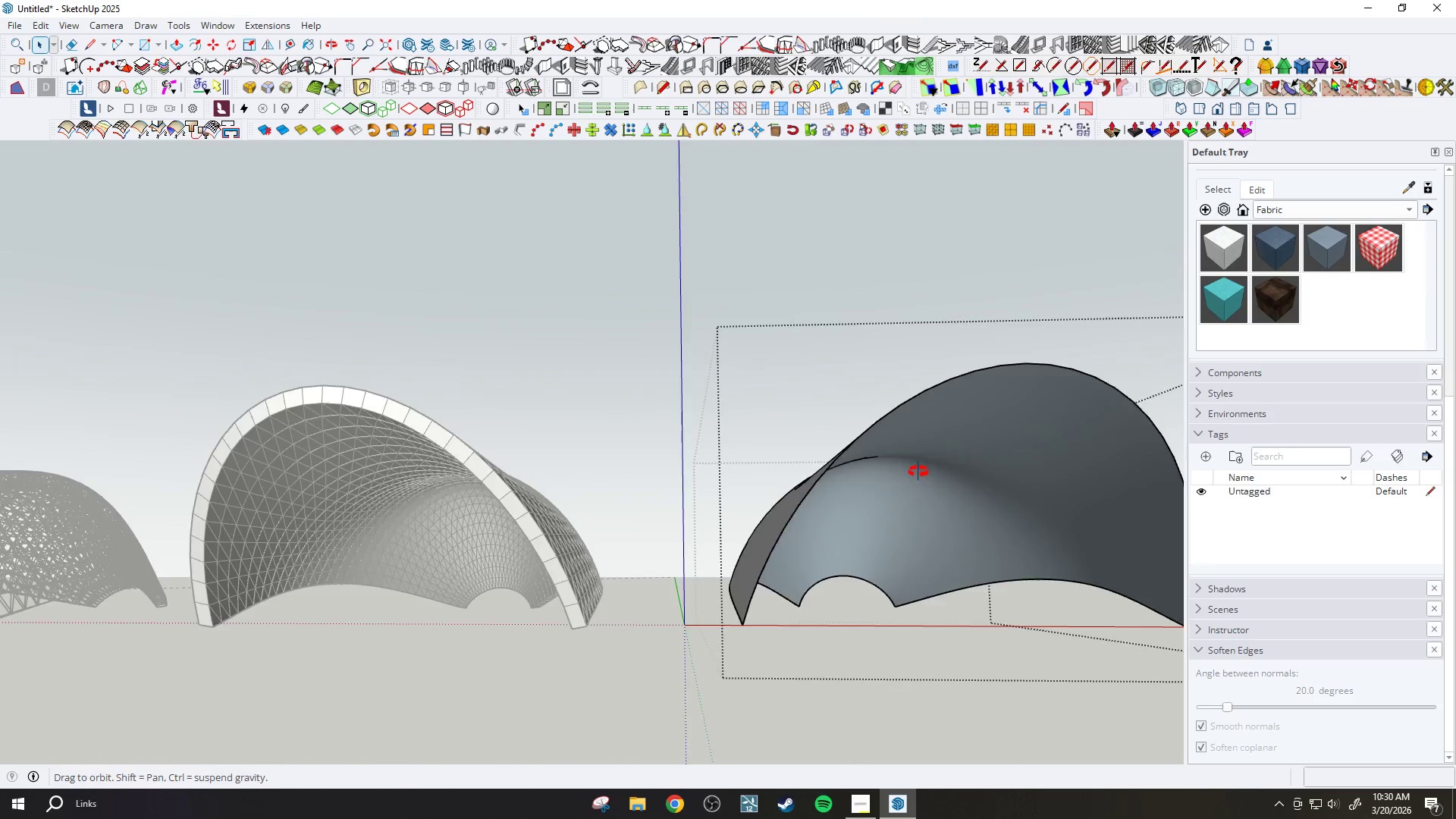 
left_click([876, 429])
 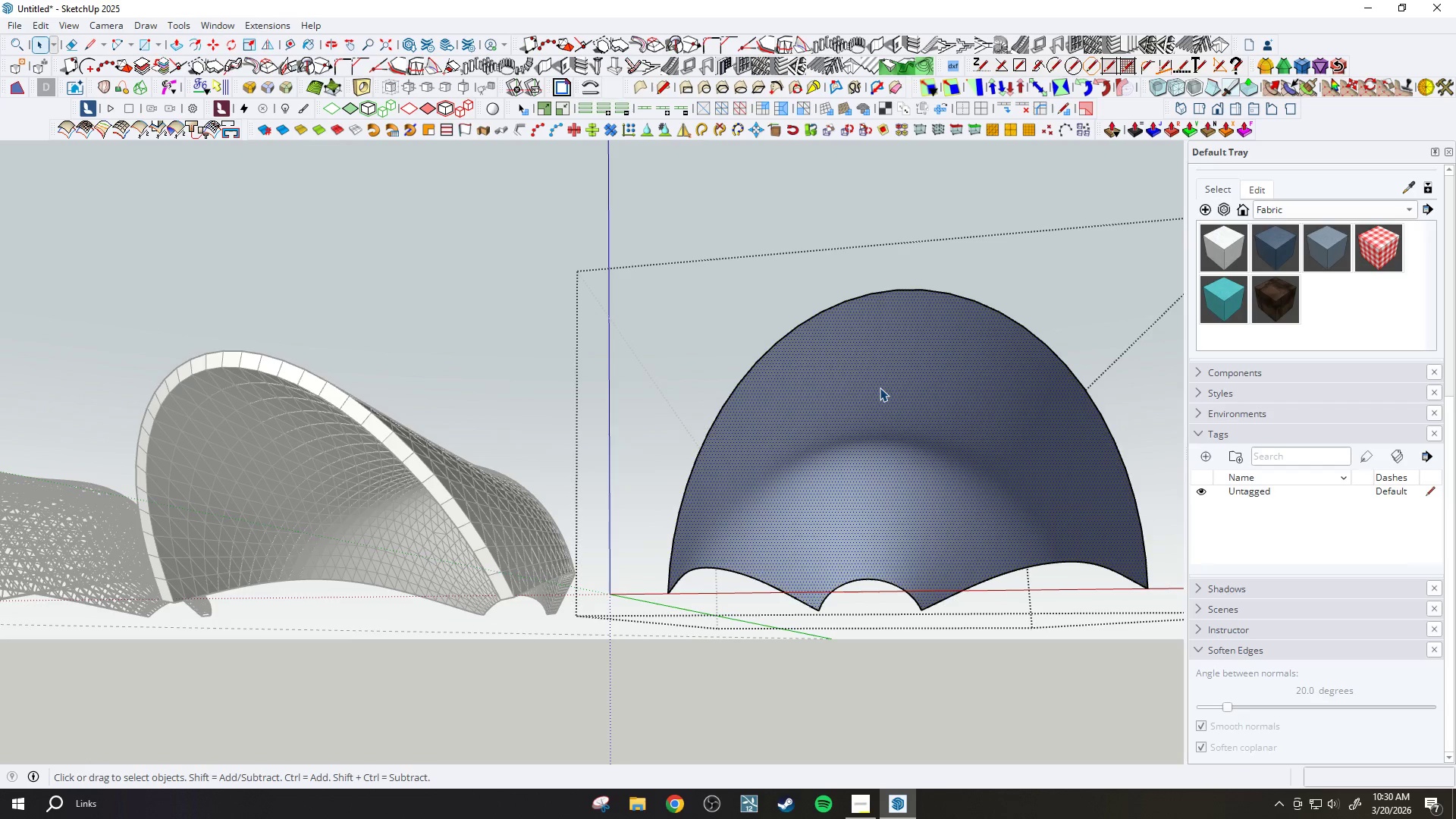 
key(0)
 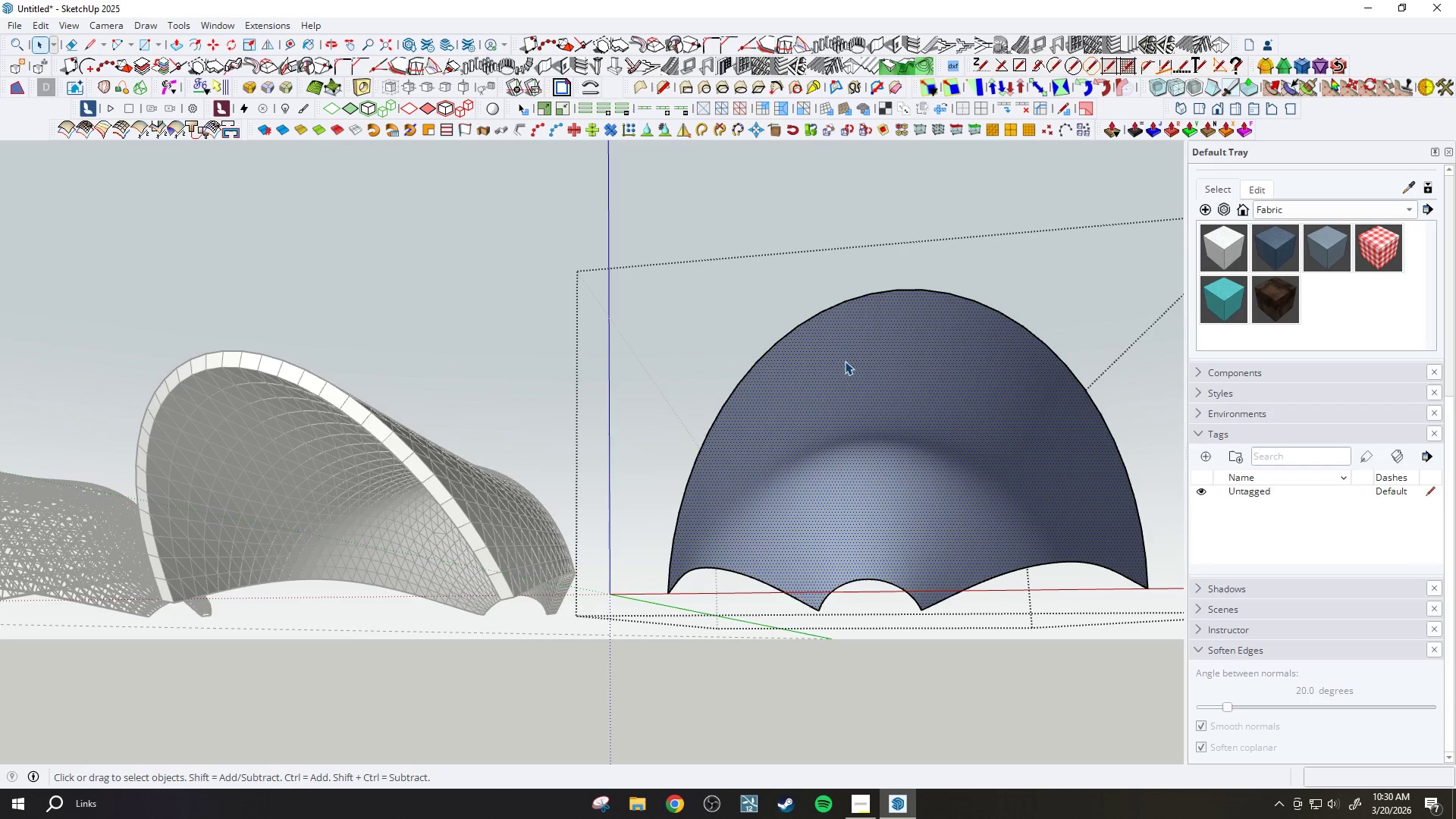 
key(P)
 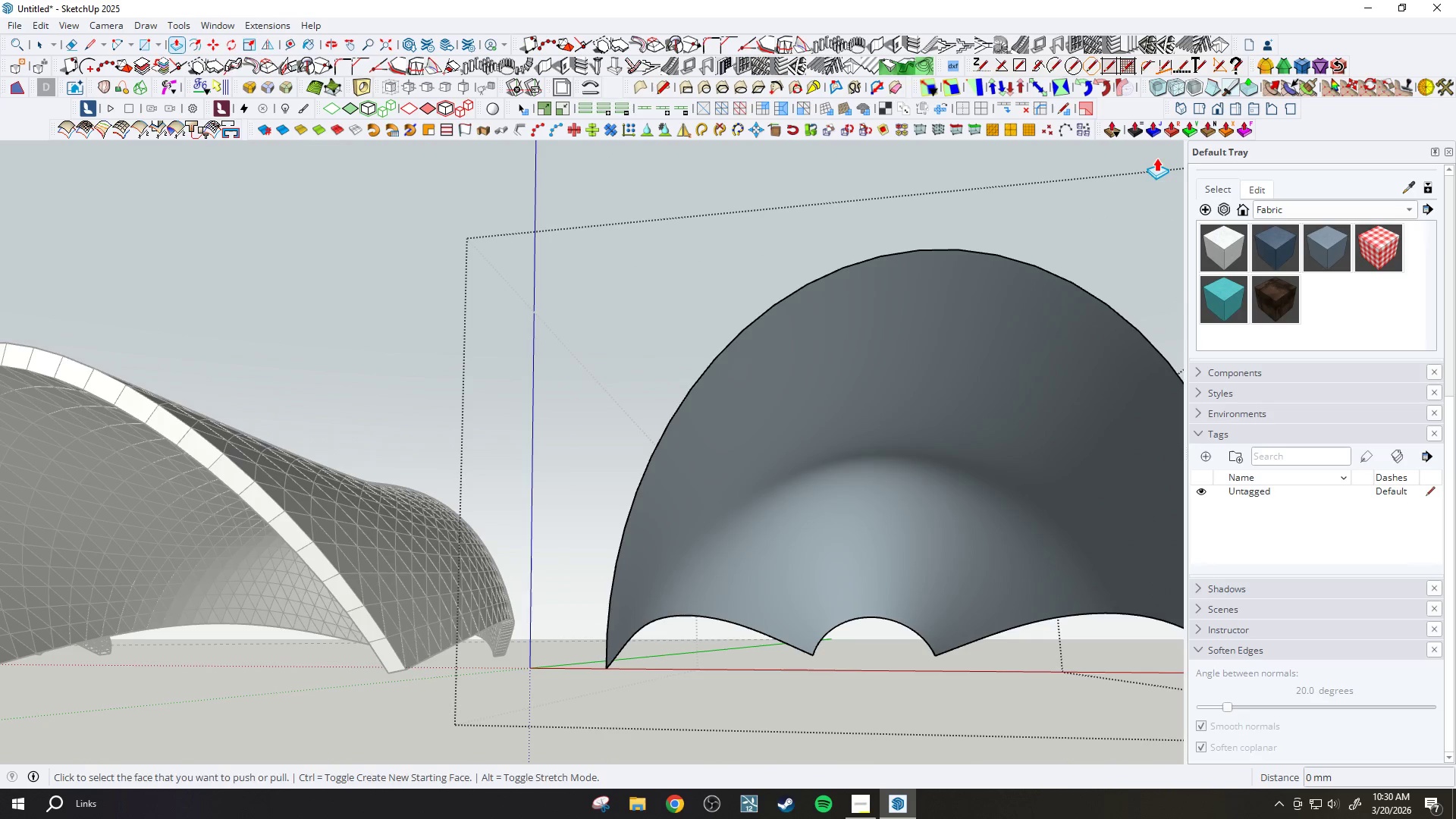 
scroll: coordinate [850, 372], scroll_direction: up, amount: 3.0
 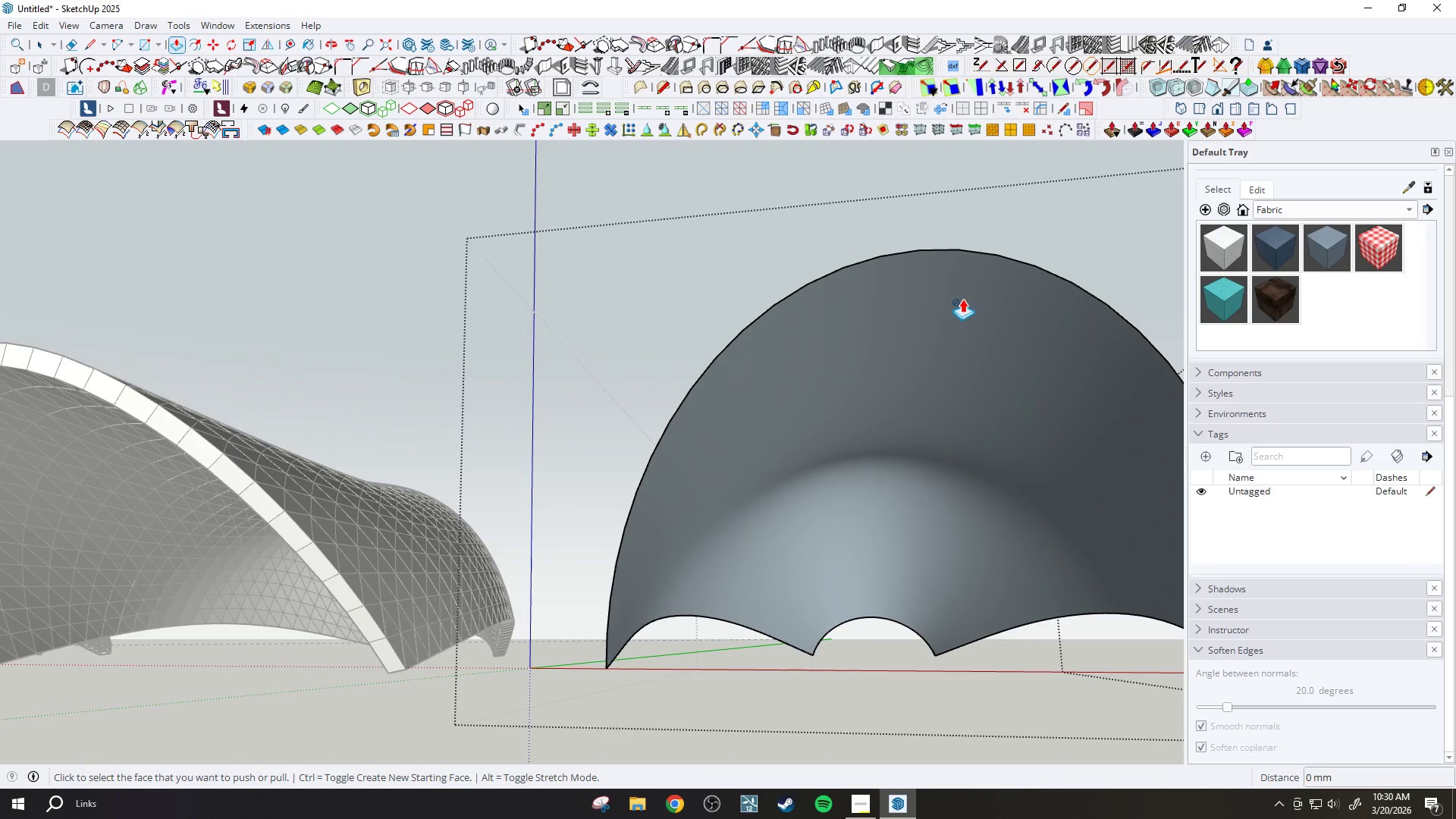 
left_click([1147, 127])
 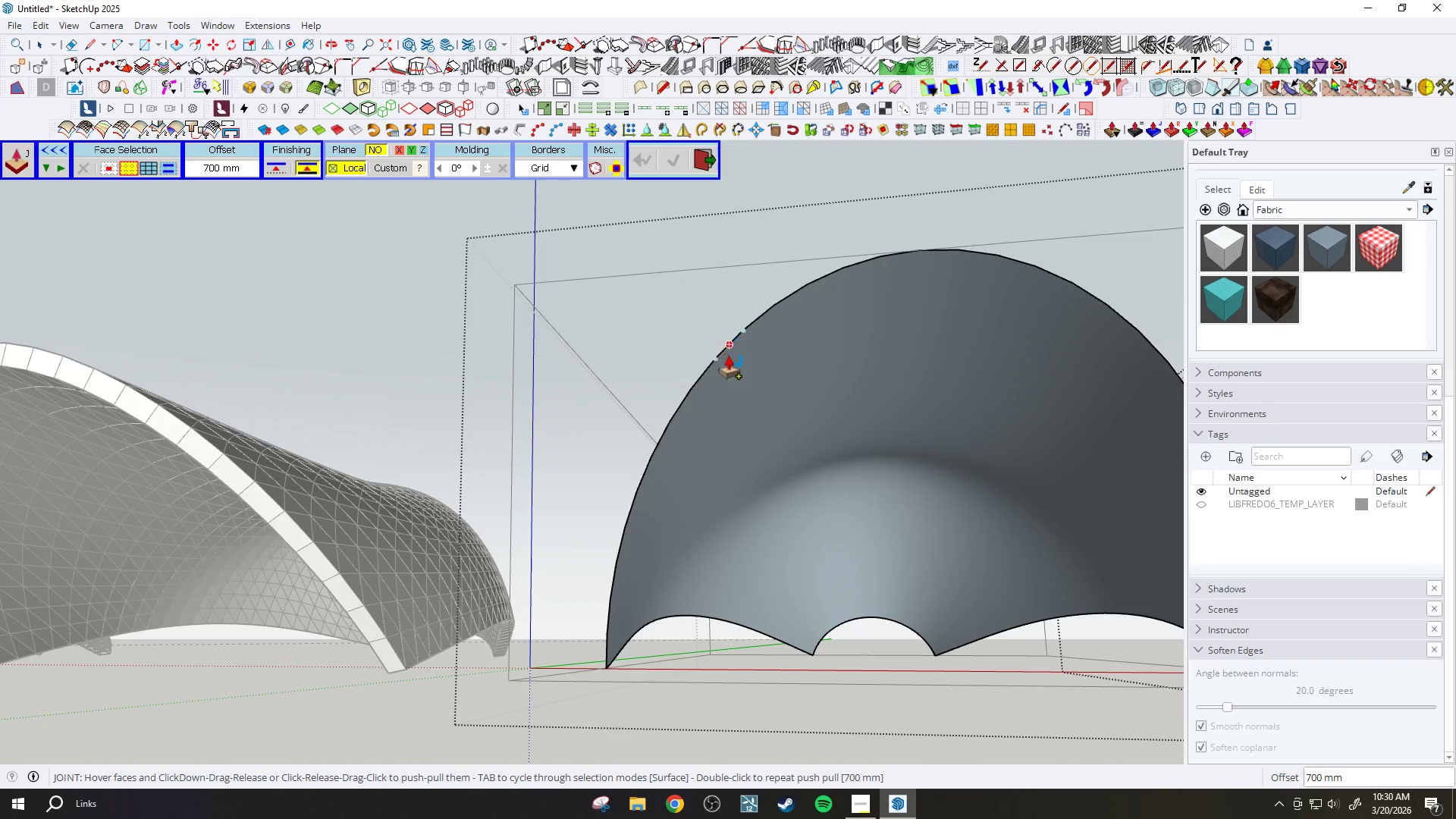 
left_click([557, 165])
 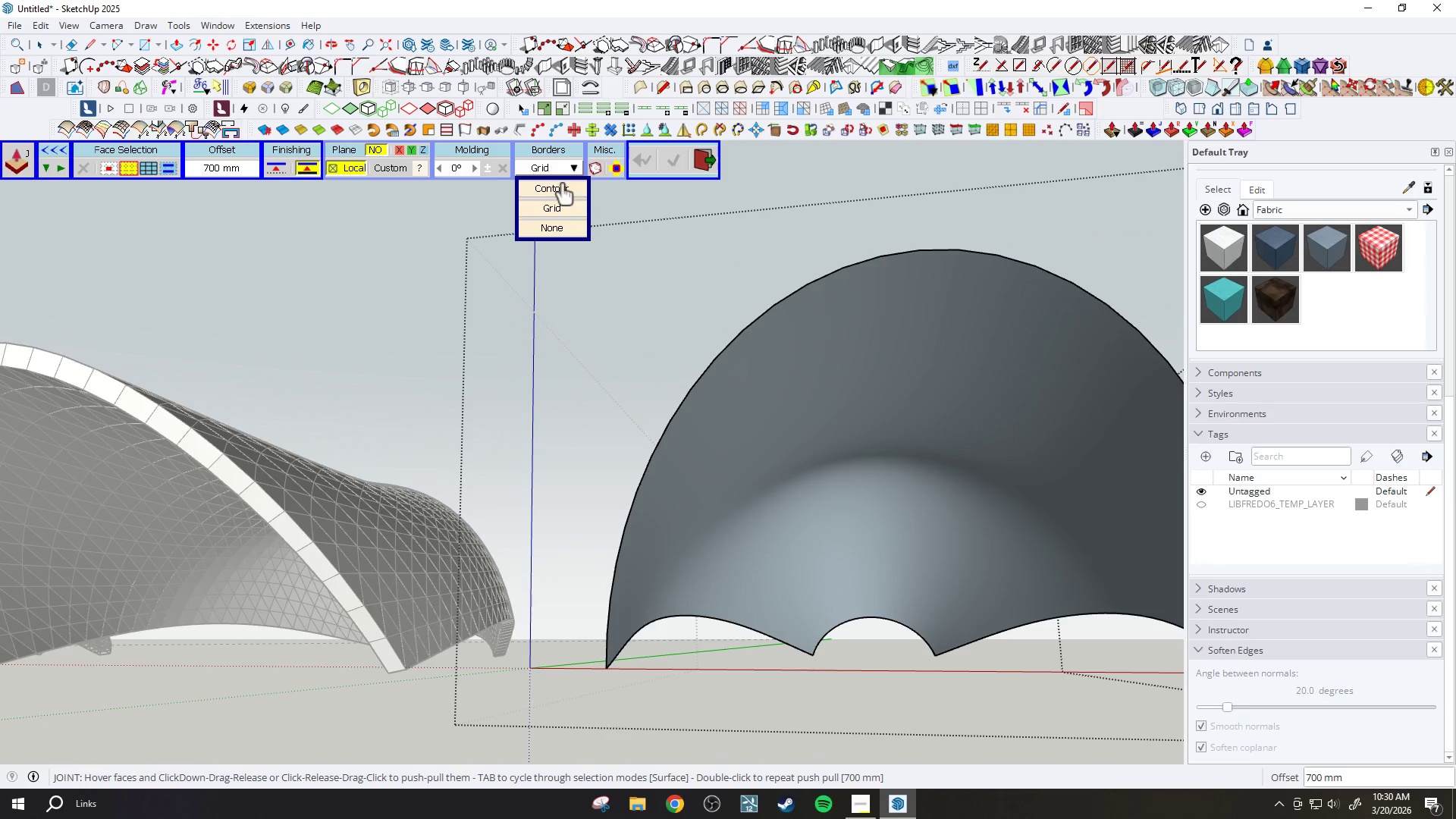 
left_click([562, 184])
 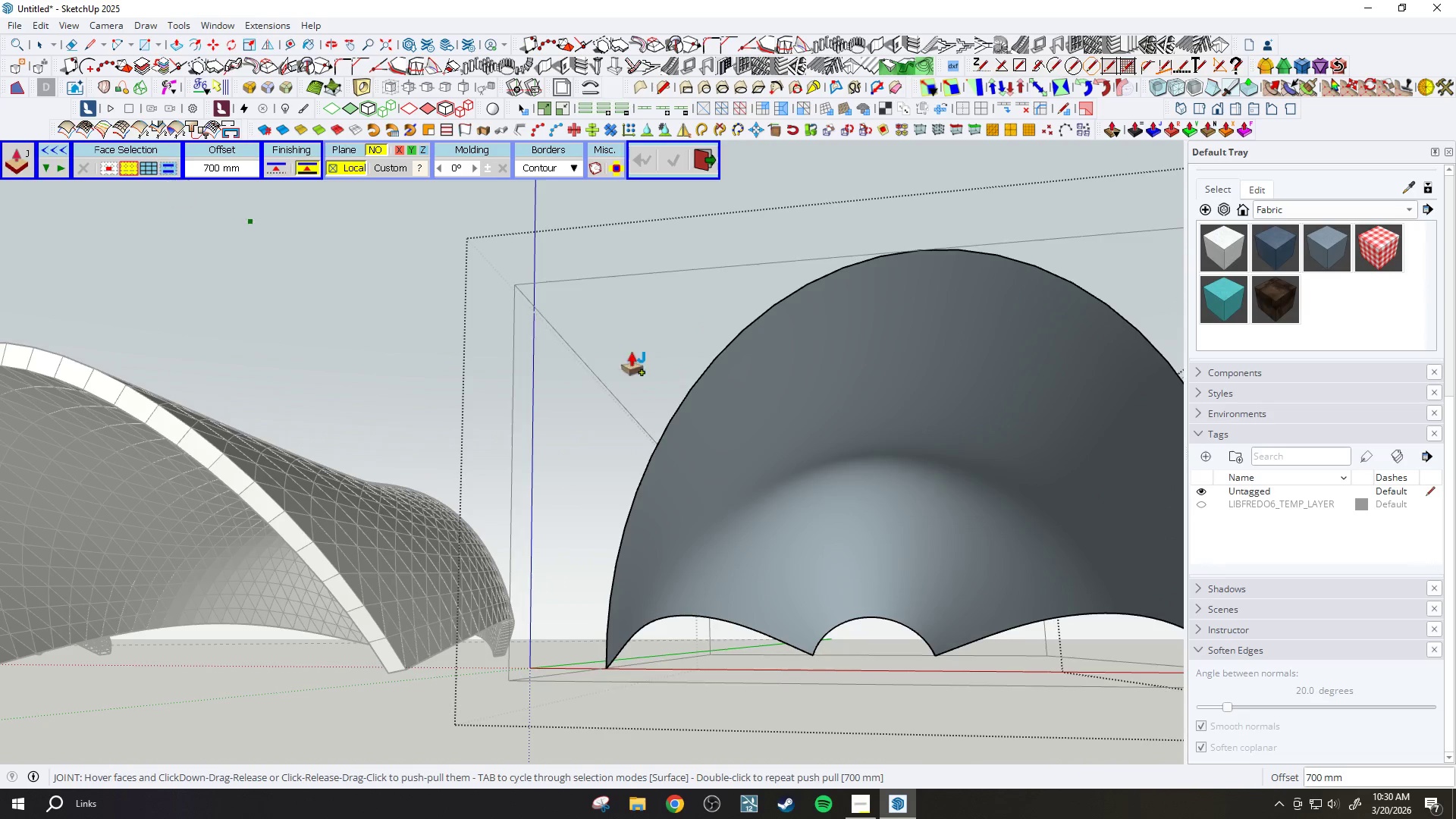 
left_click([742, 372])
 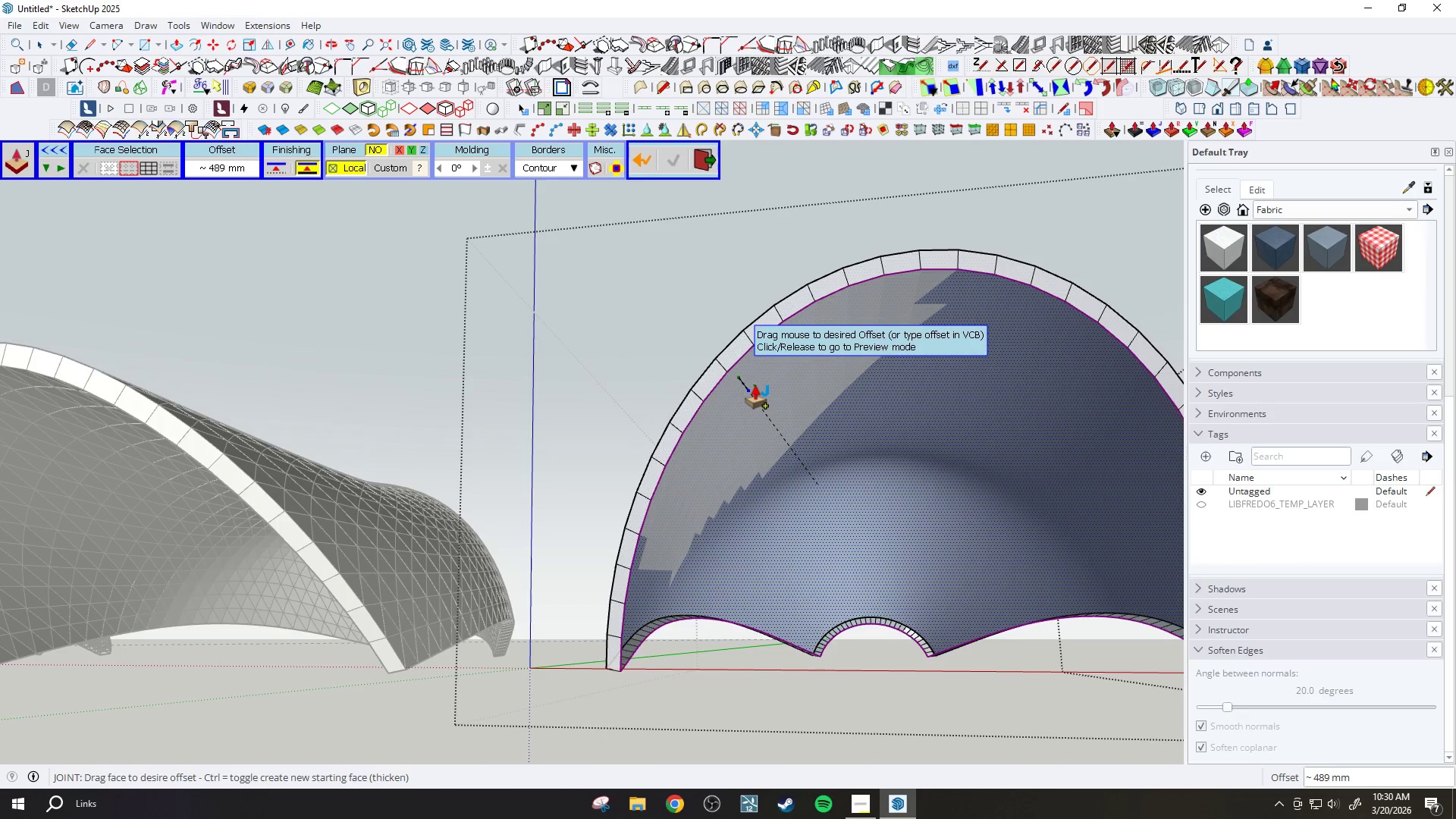 
type(200)
 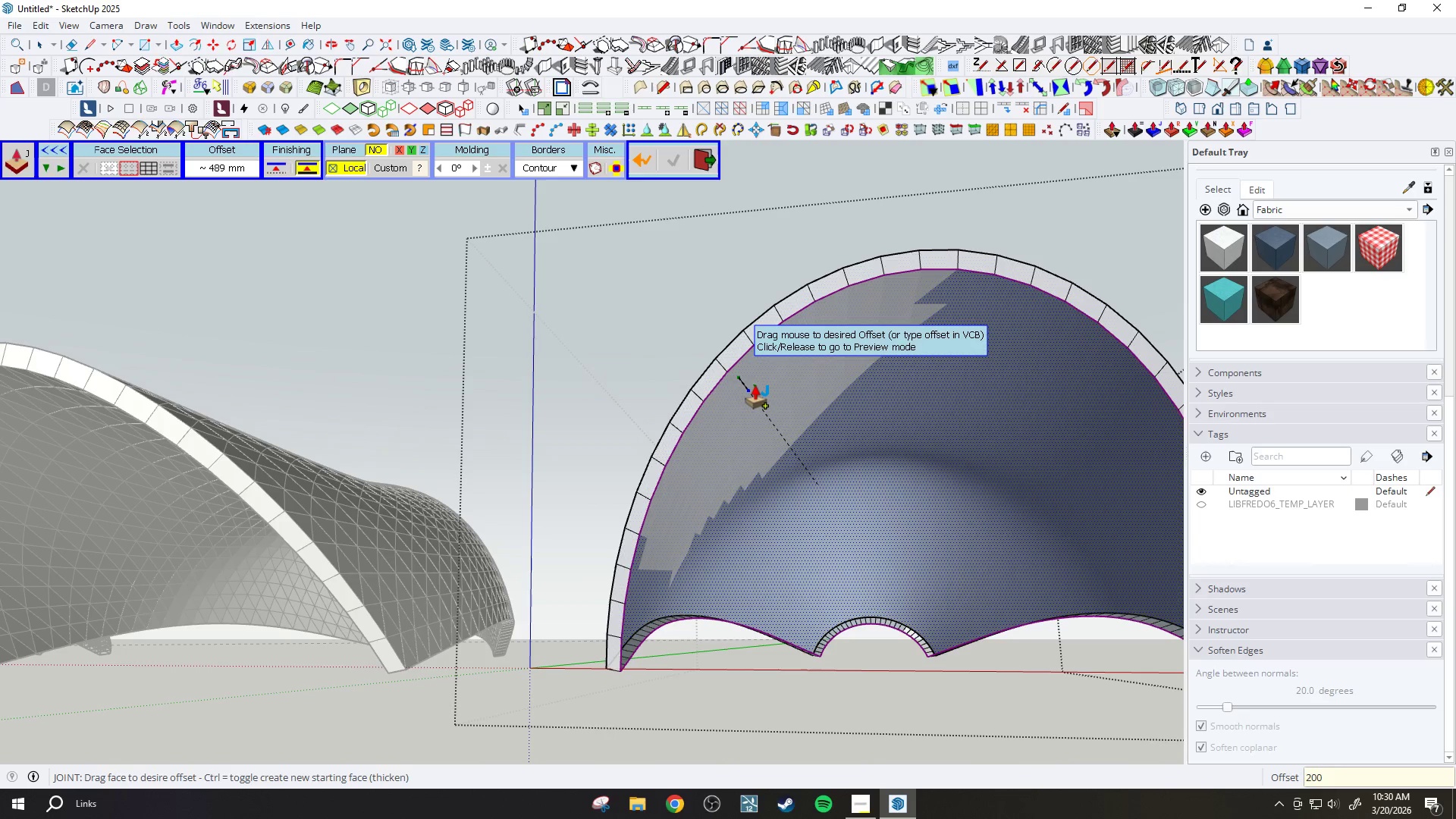 
key(Enter)
 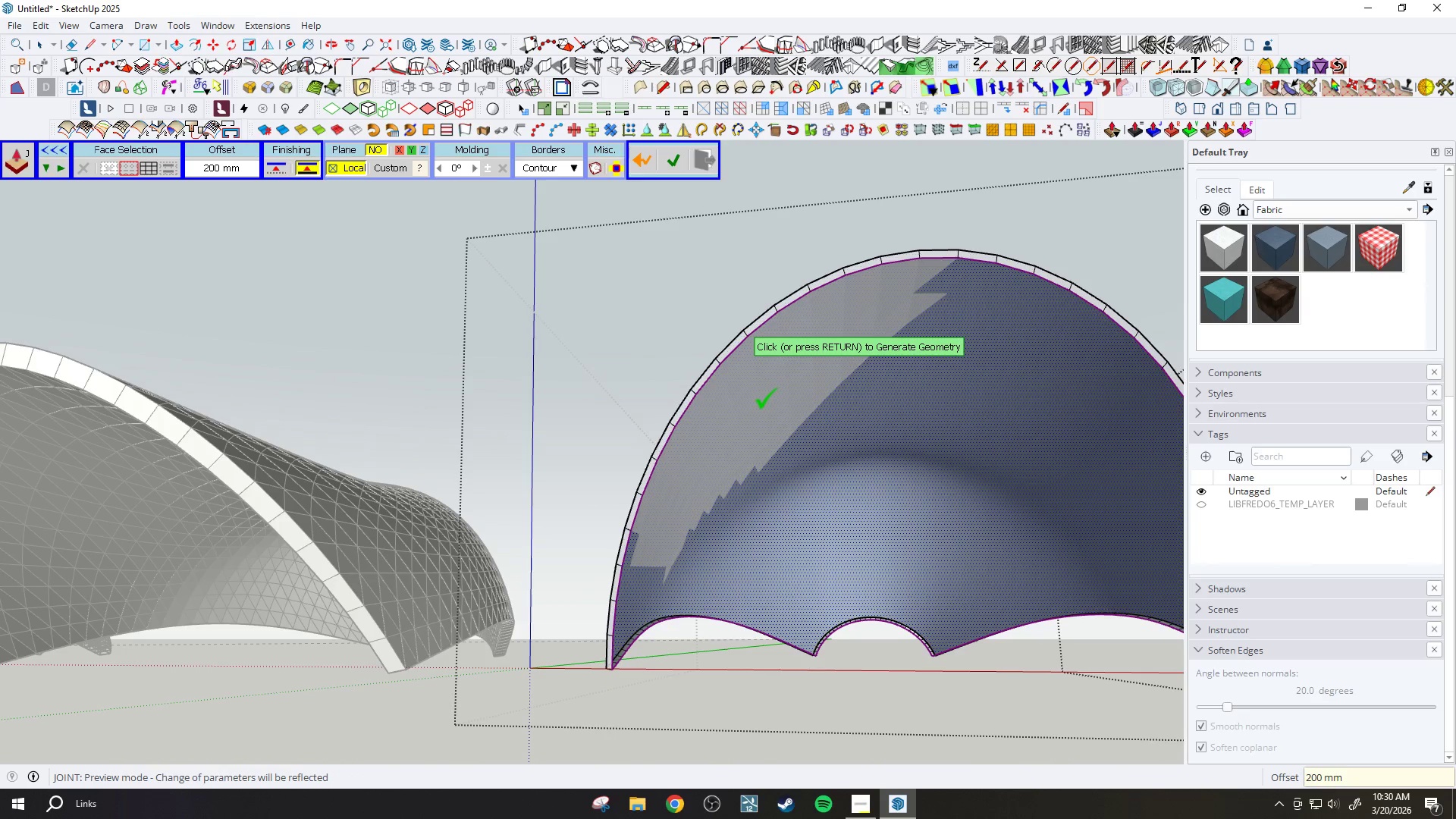 
scroll: coordinate [777, 403], scroll_direction: down, amount: 9.0
 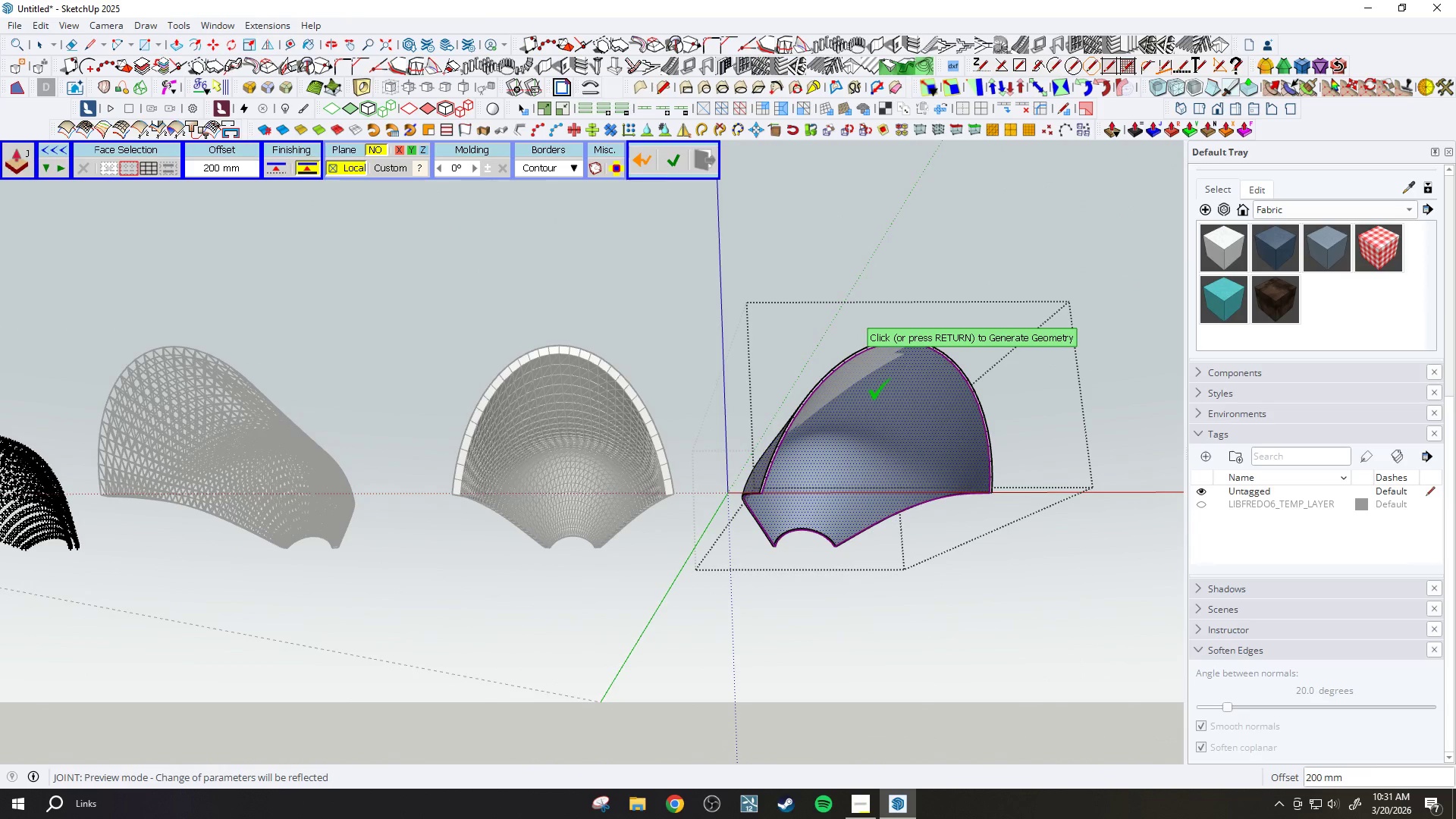 
scroll: coordinate [733, 446], scroll_direction: up, amount: 12.0
 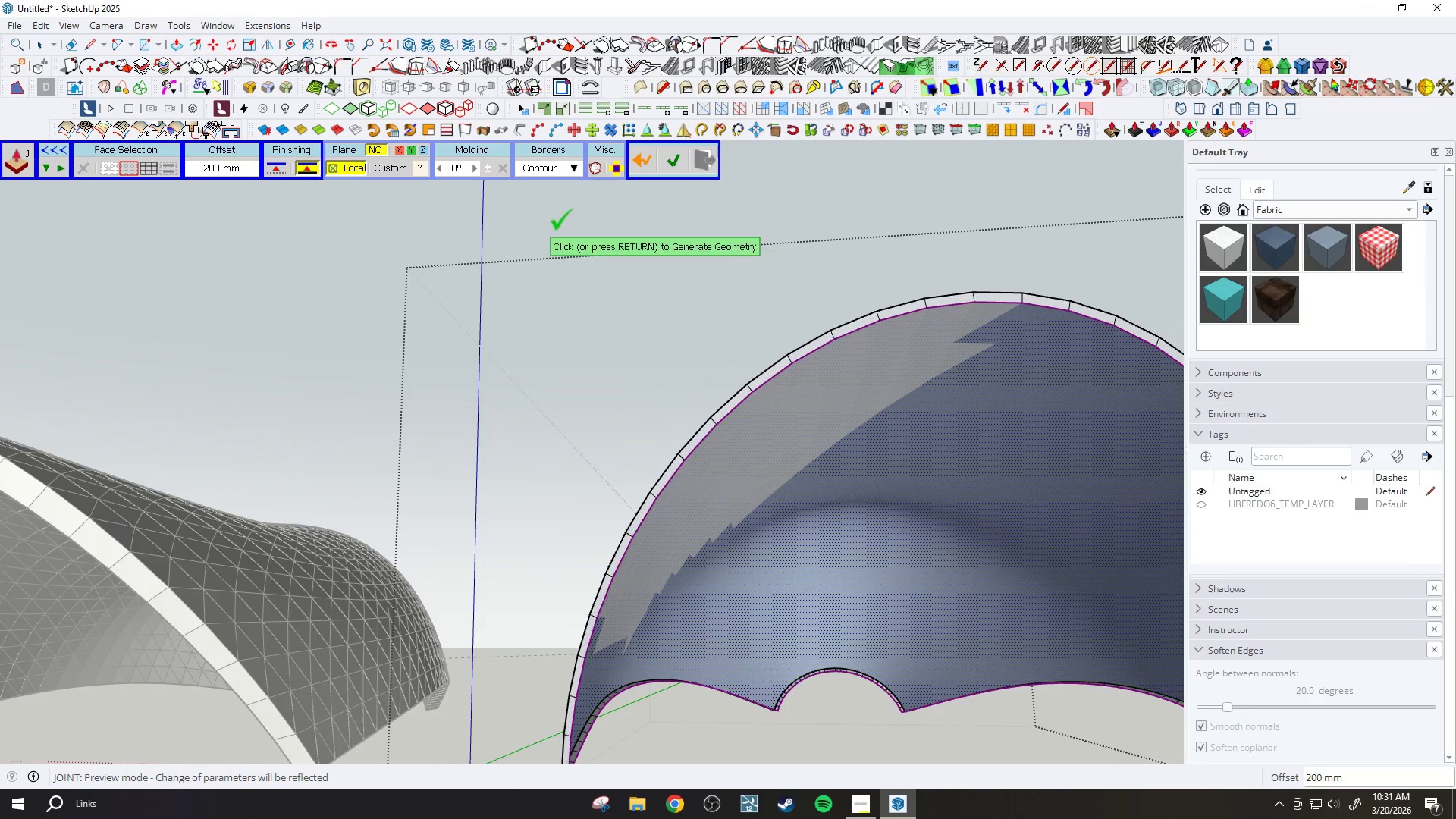 
key(Space)
 